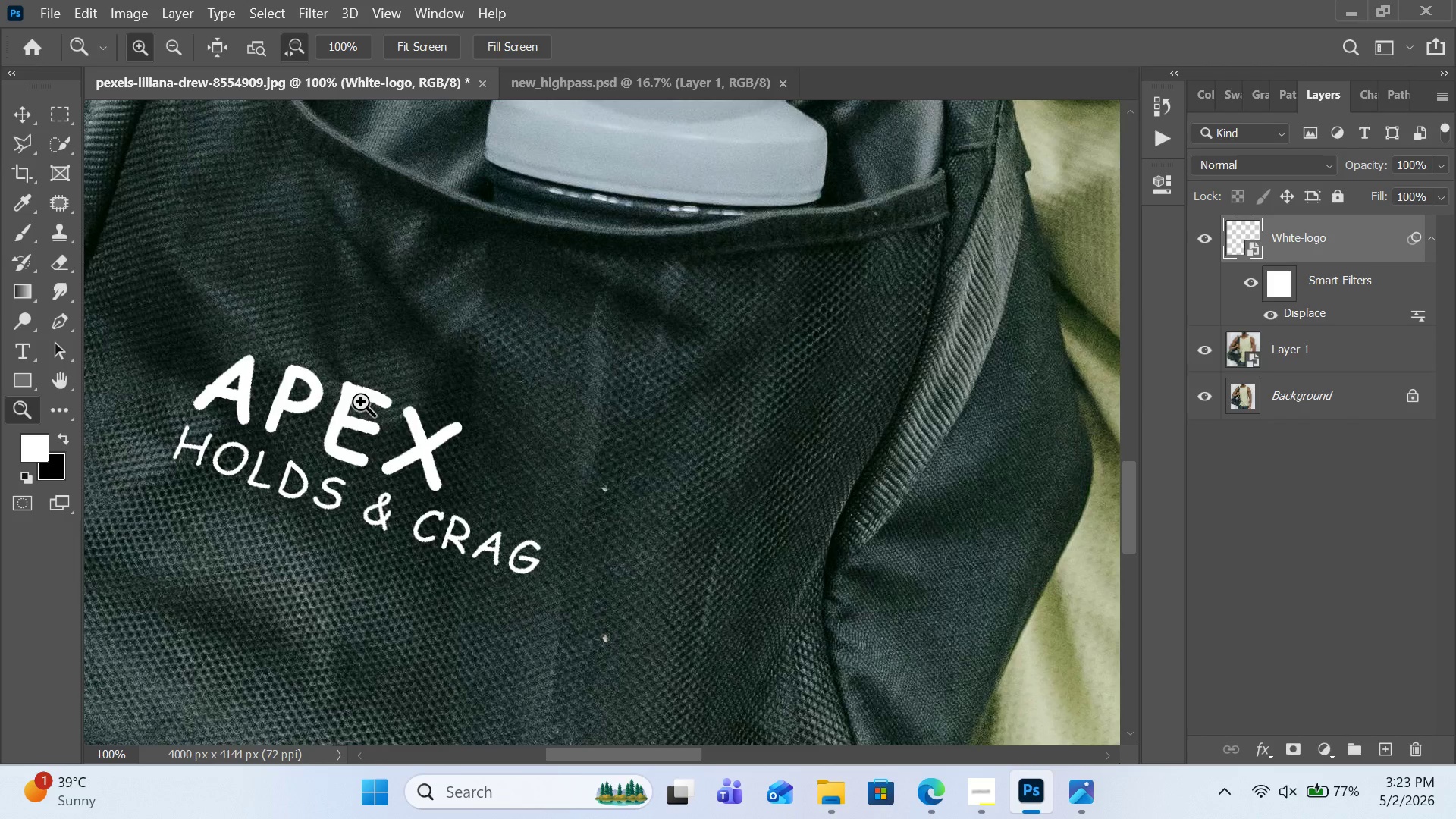 
left_click([11, 114])
 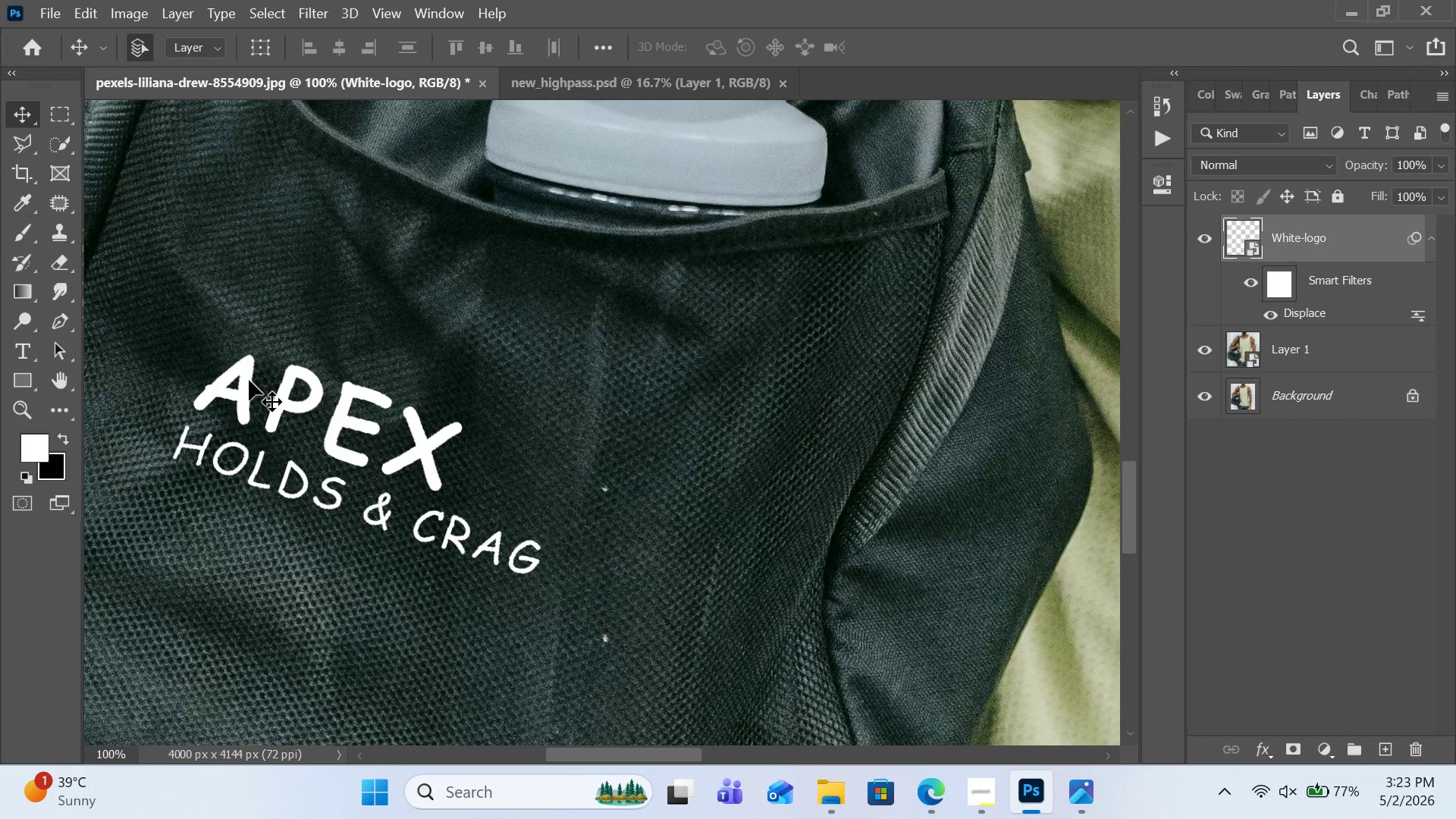 
left_click_drag(start_coordinate=[246, 378], to_coordinate=[214, 365])
 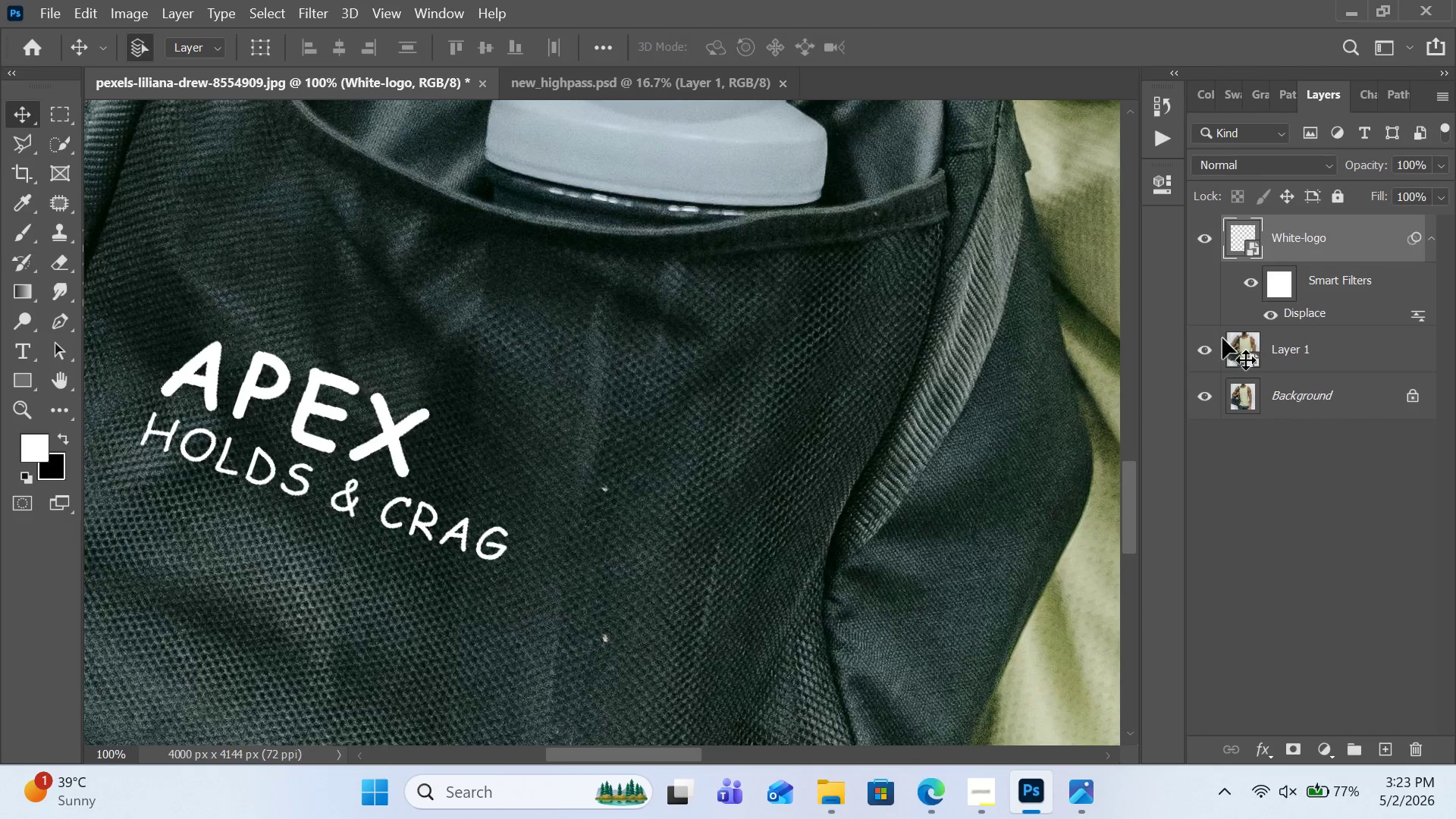 
double_click([1299, 309])
 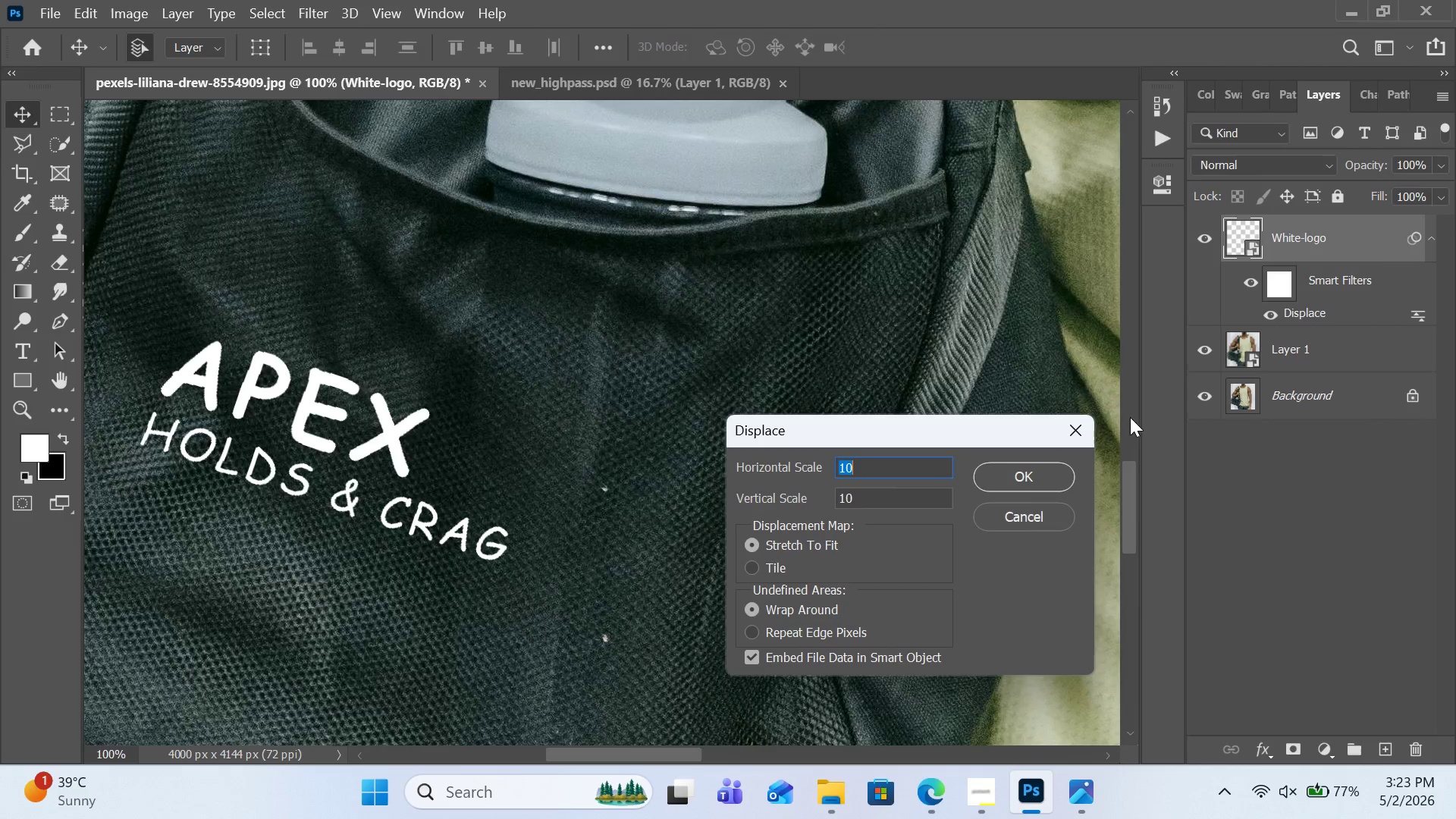 
wait(5.81)
 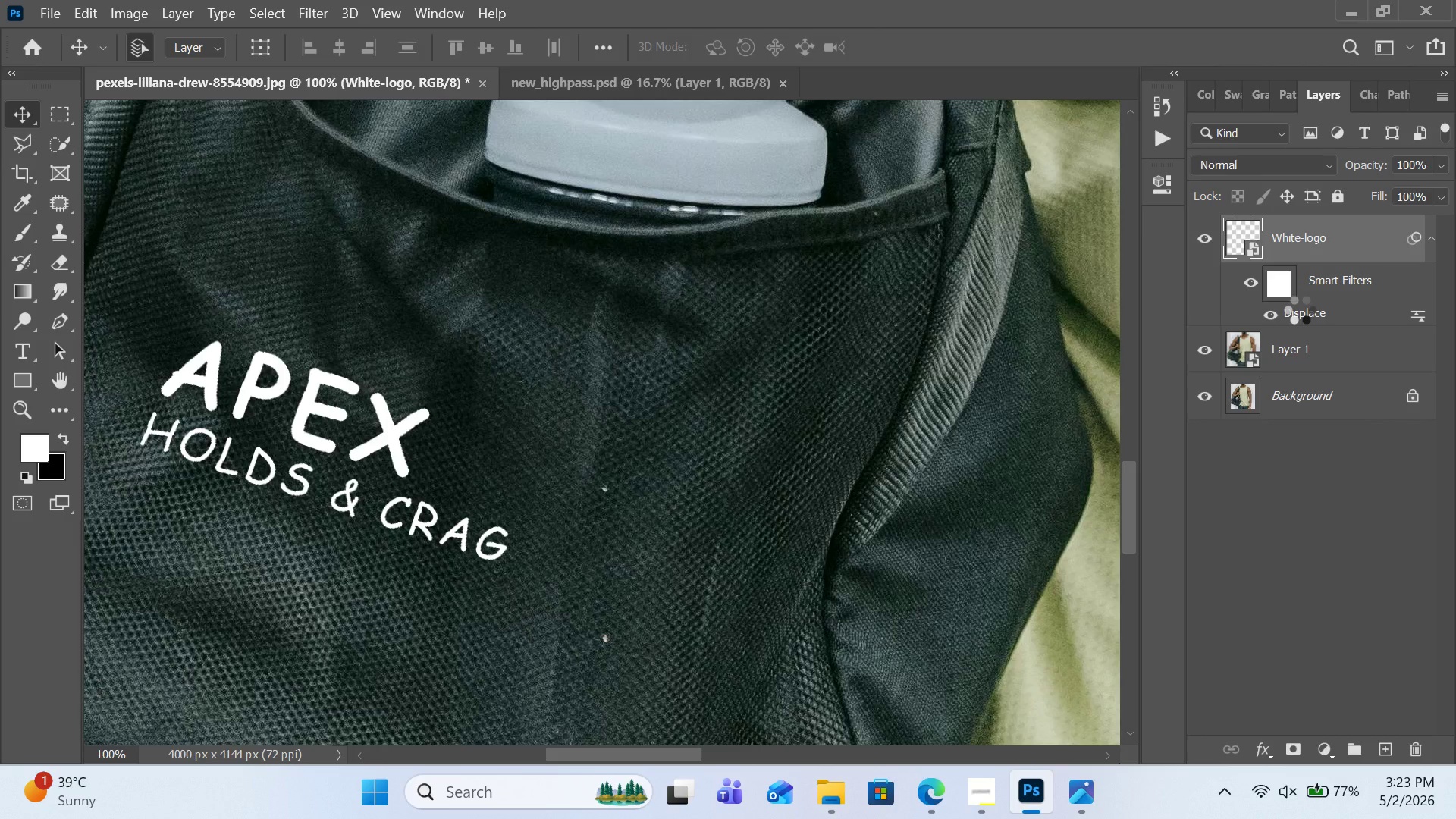 
type(15)
 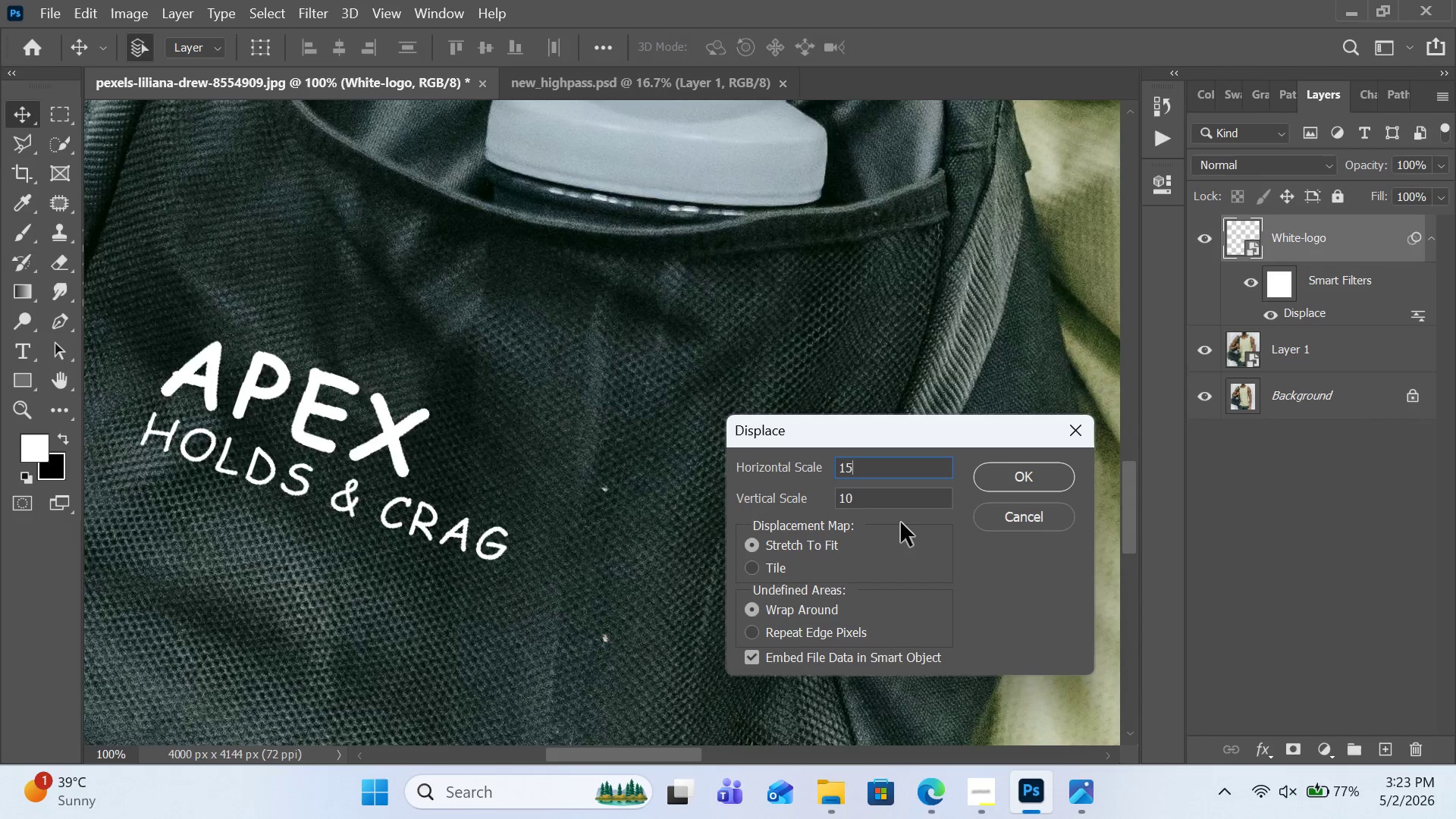 
left_click([896, 501])
 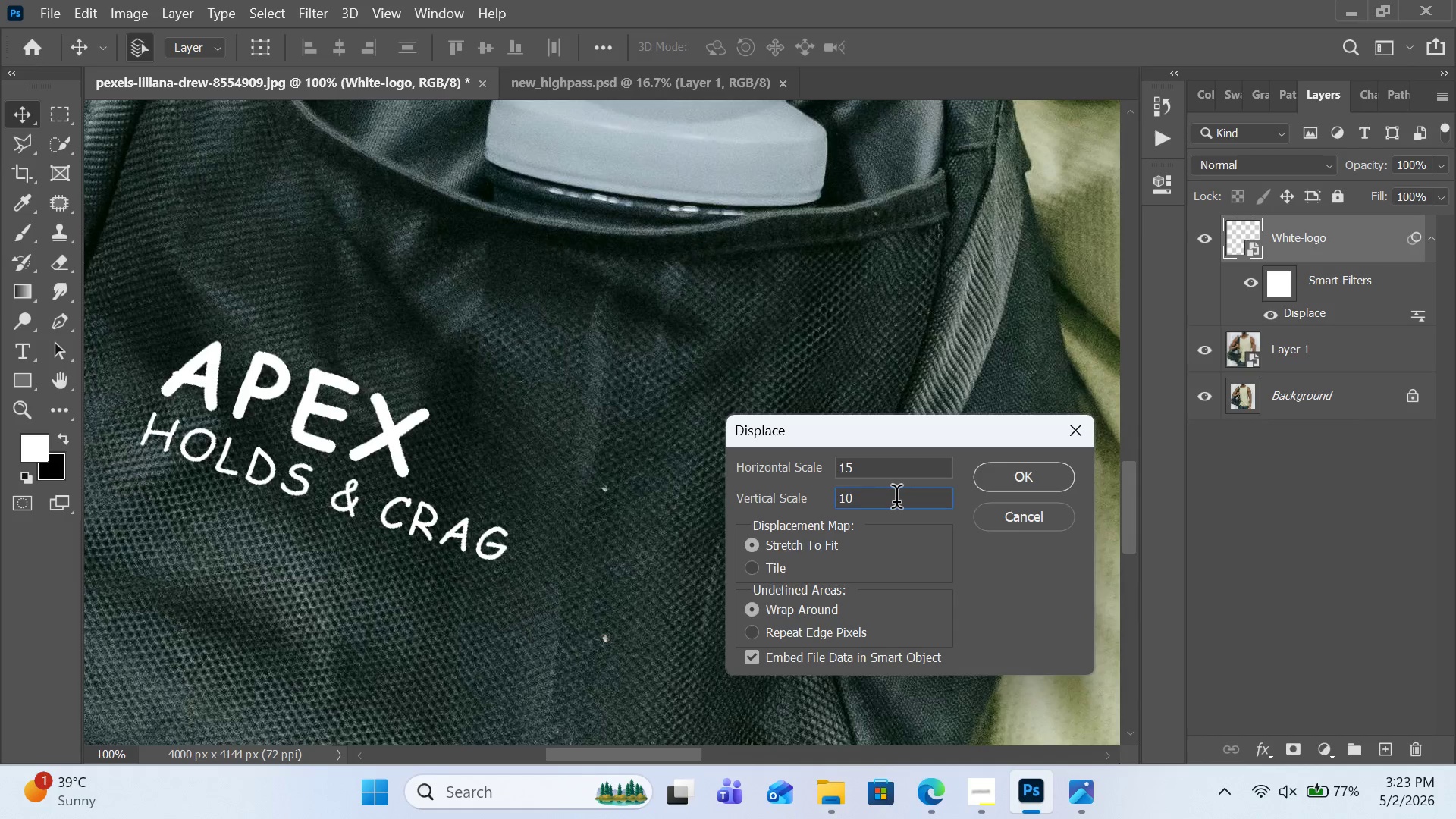 
key(Backspace)
key(Backspace)
type(15)
 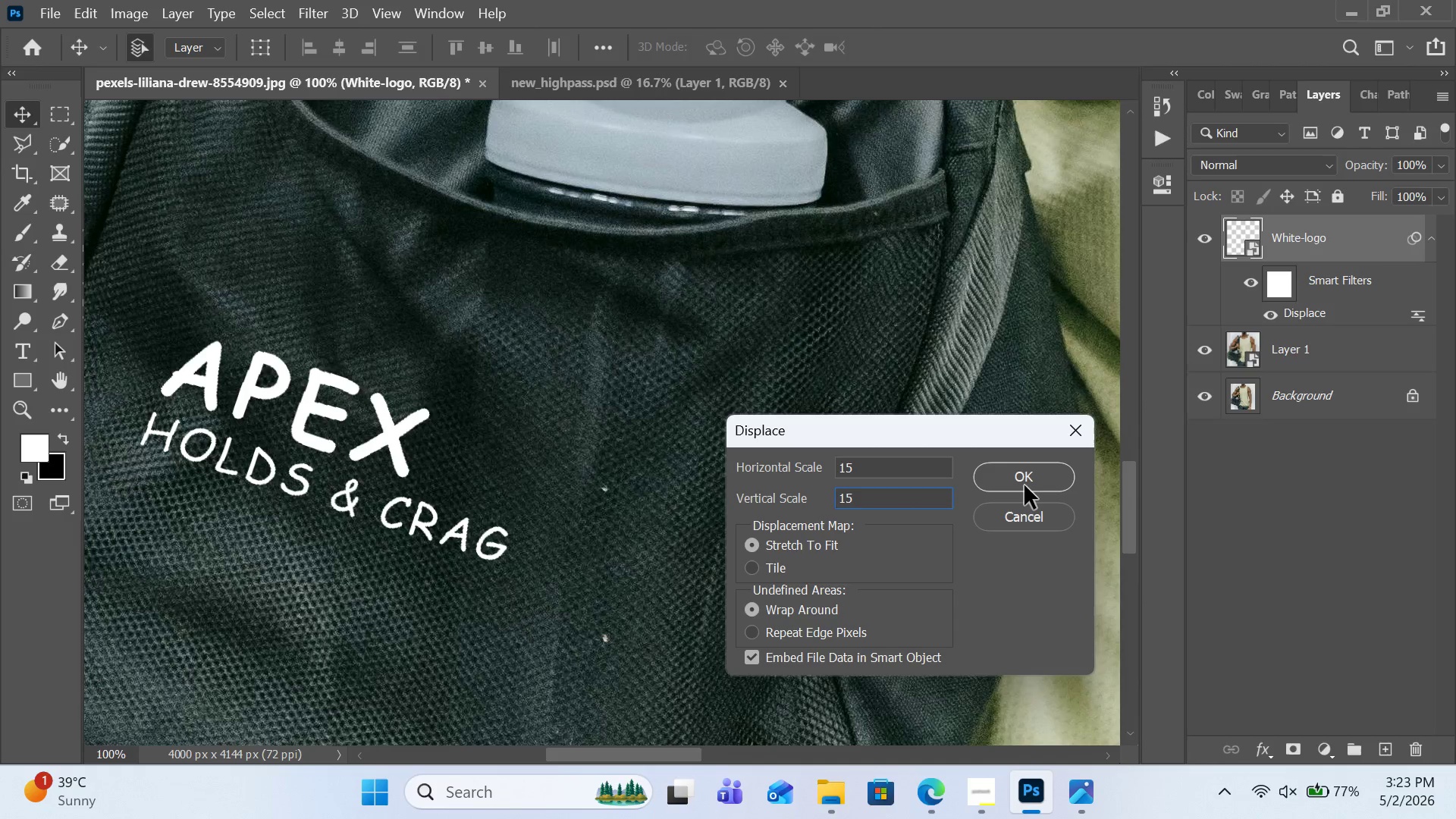 
left_click([1024, 523])
 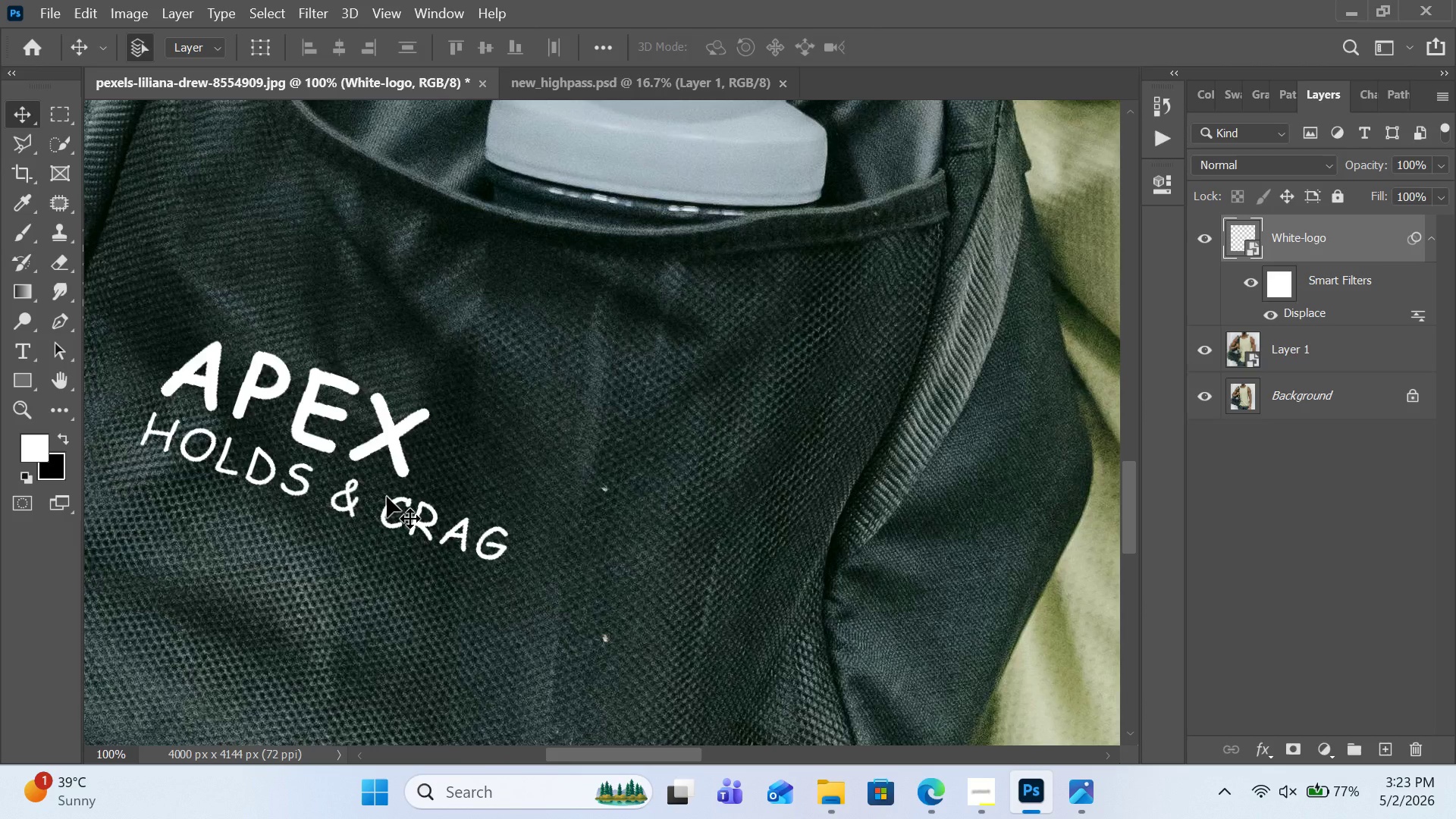 
key(Control+0)
 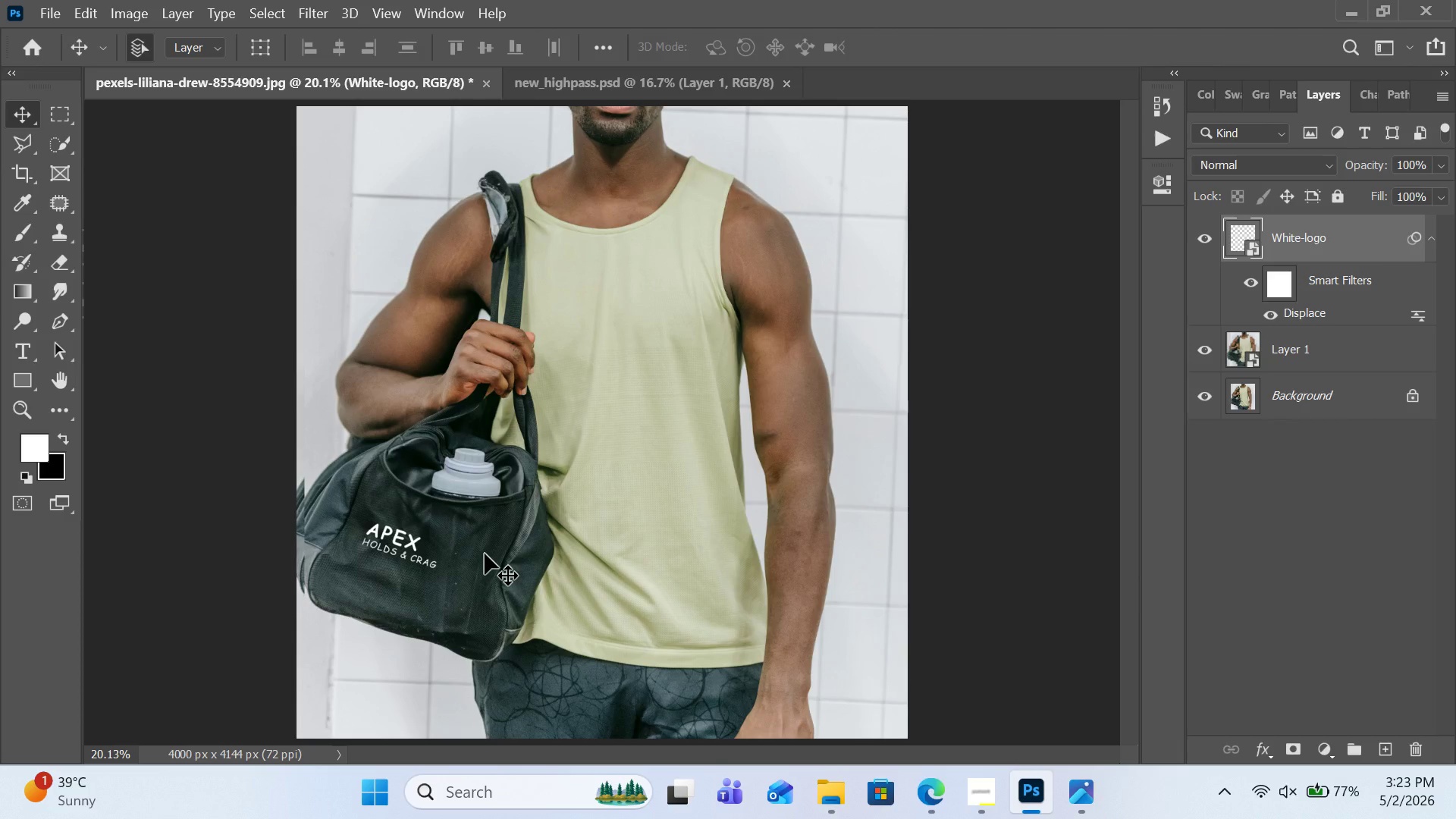 
hold_key(key=ControlLeft, duration=1.73)
 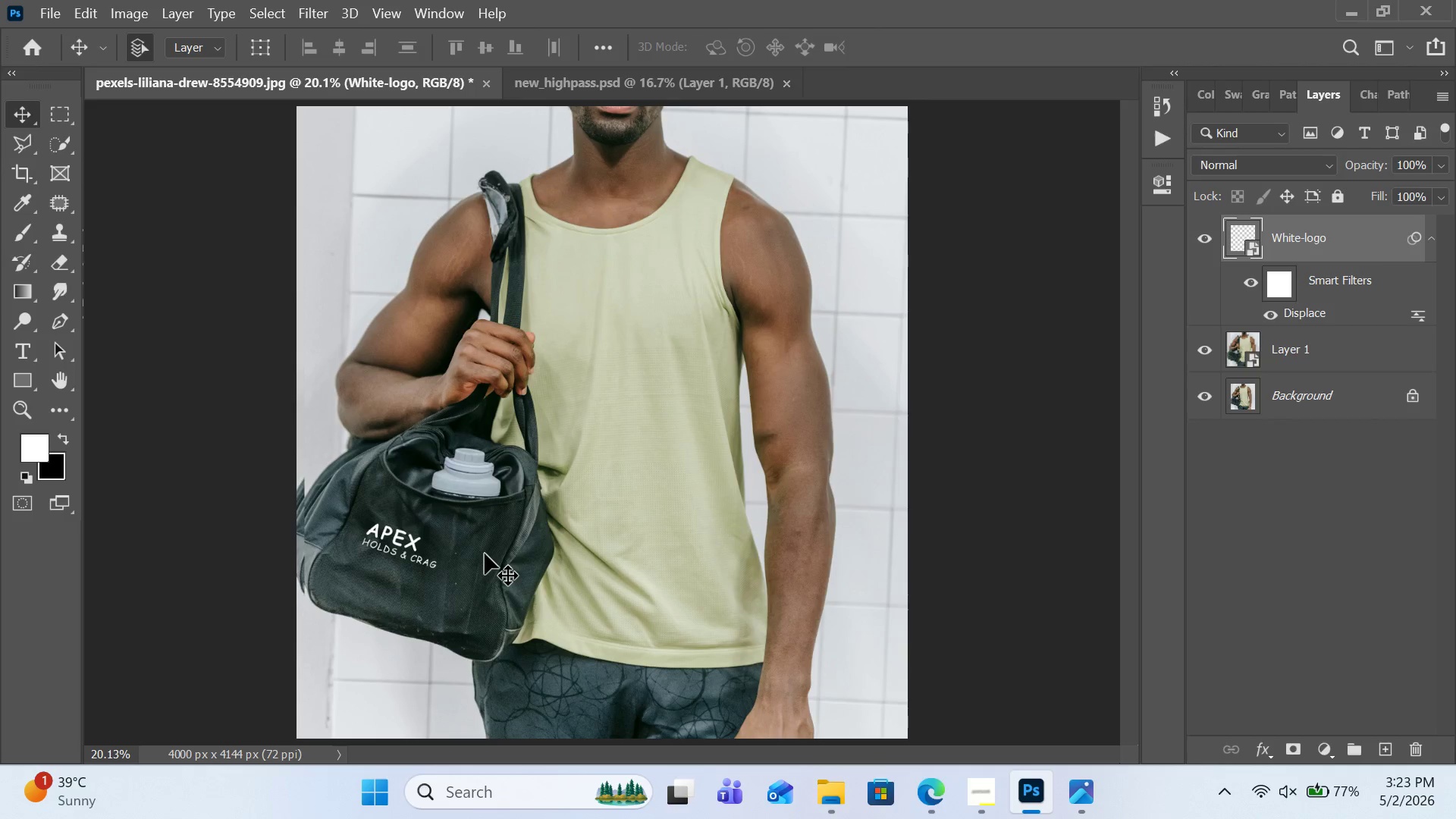 
key(Control+T)
 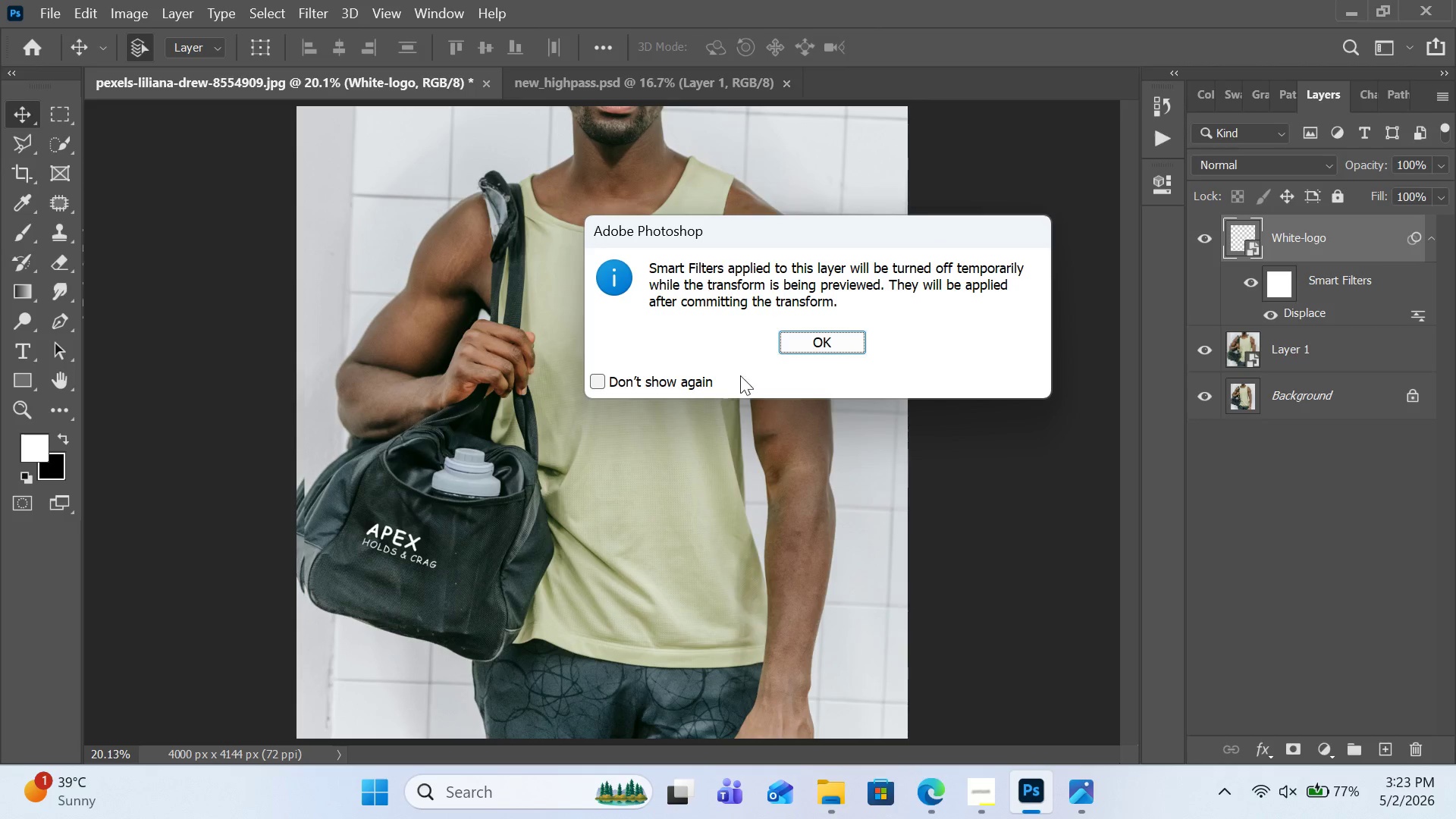 
left_click([790, 351])
 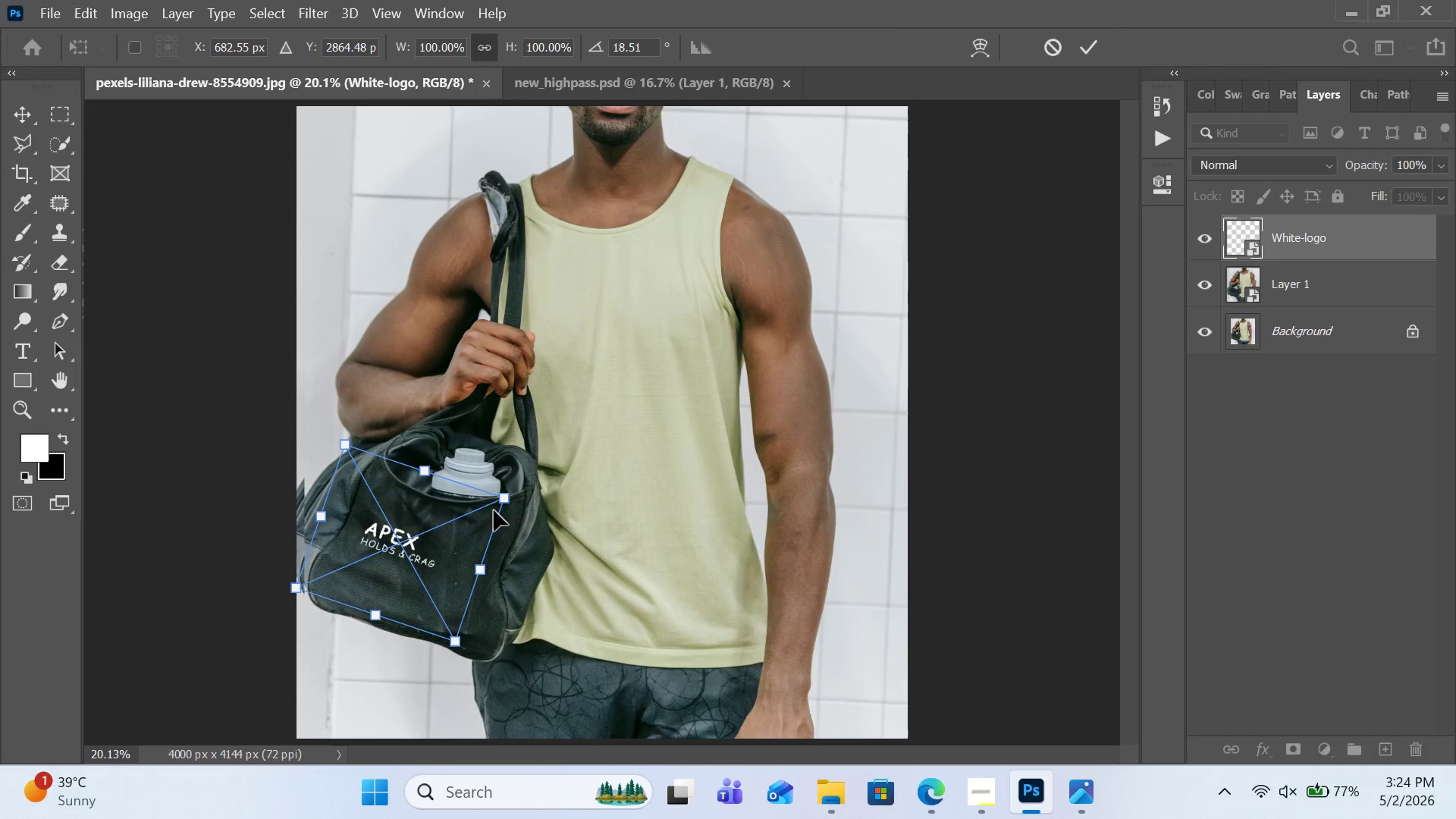 
left_click_drag(start_coordinate=[510, 494], to_coordinate=[604, 487])
 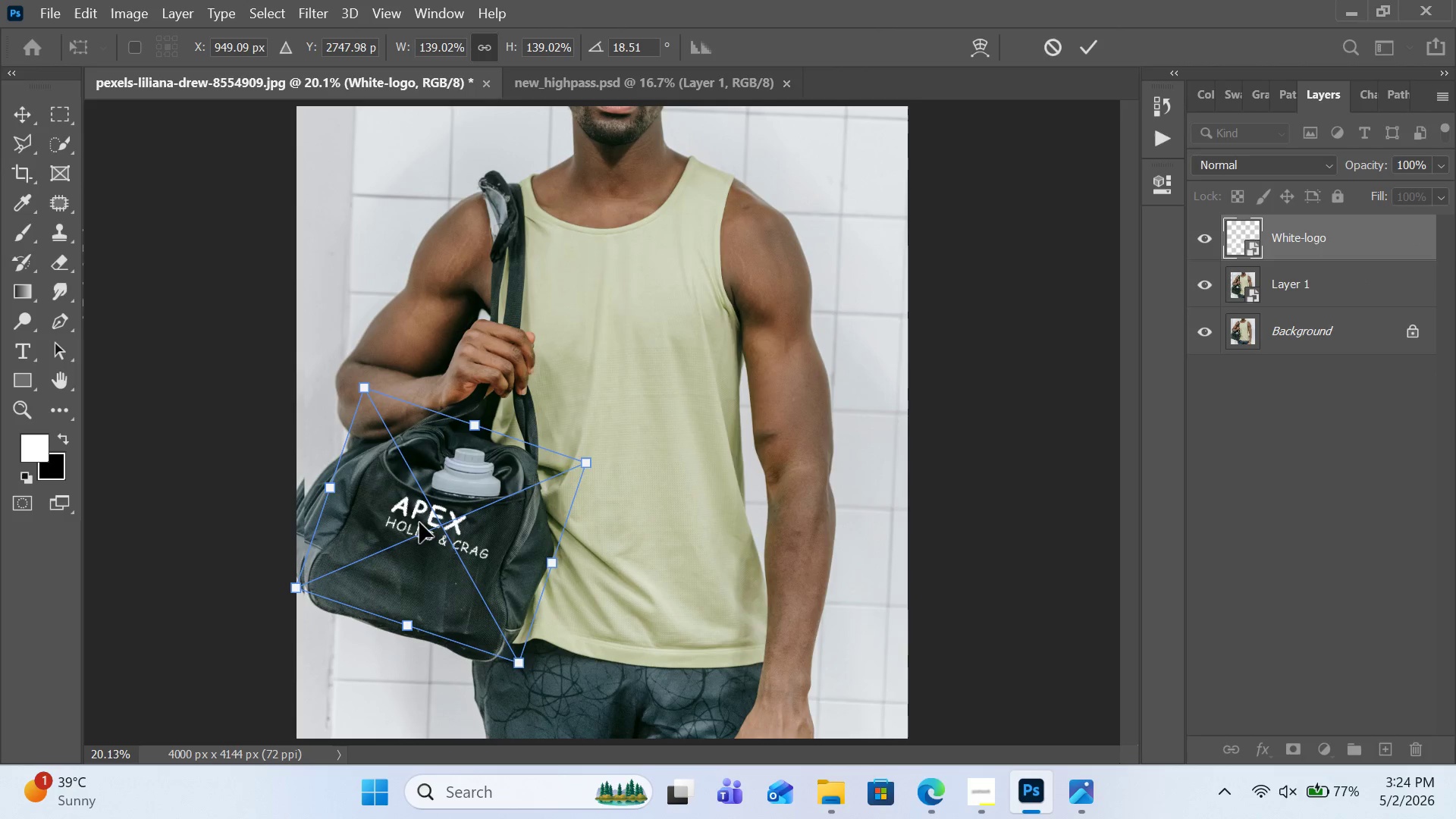 
left_click_drag(start_coordinate=[422, 519], to_coordinate=[399, 551])
 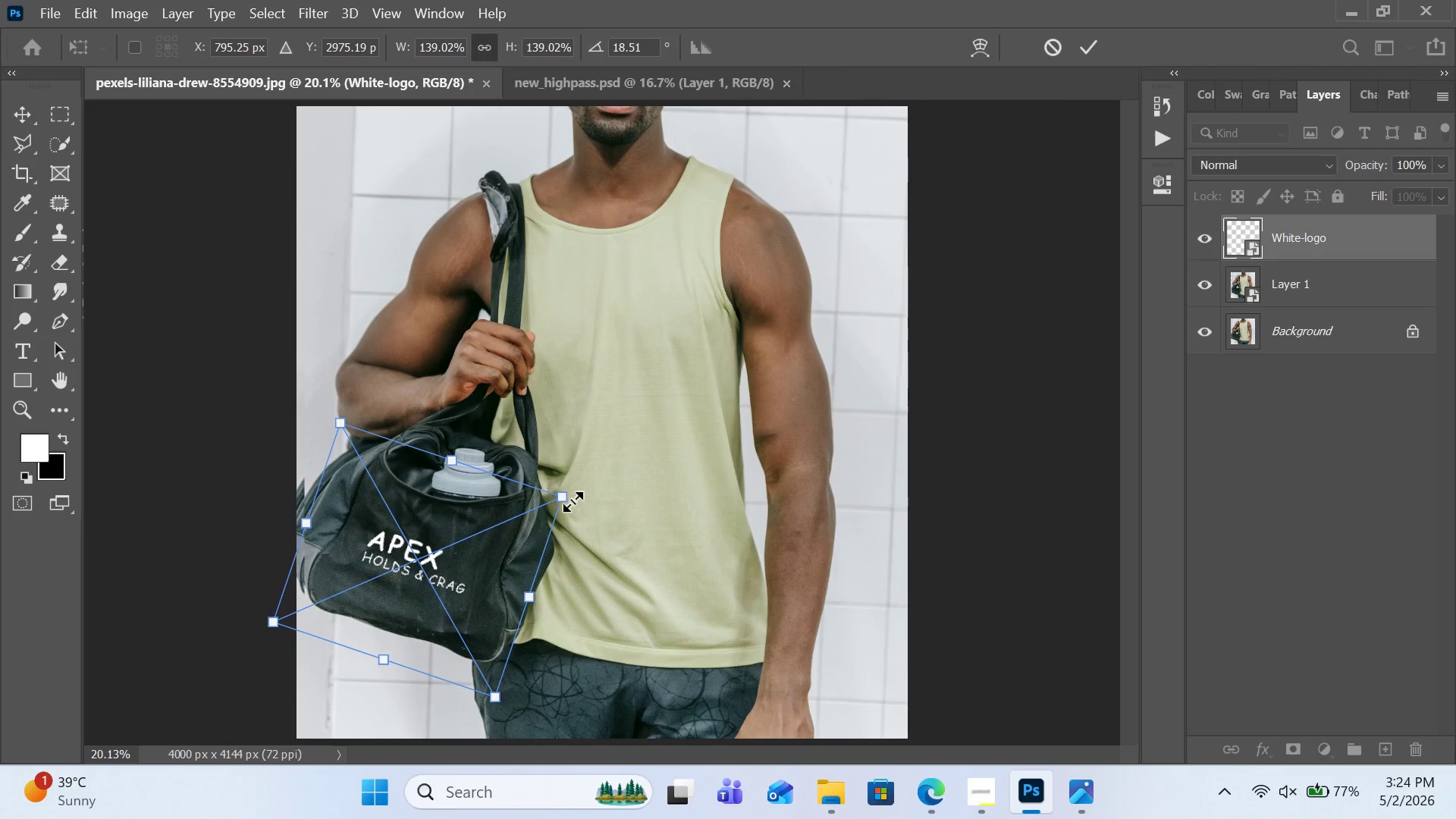 
left_click_drag(start_coordinate=[569, 499], to_coordinate=[588, 493])
 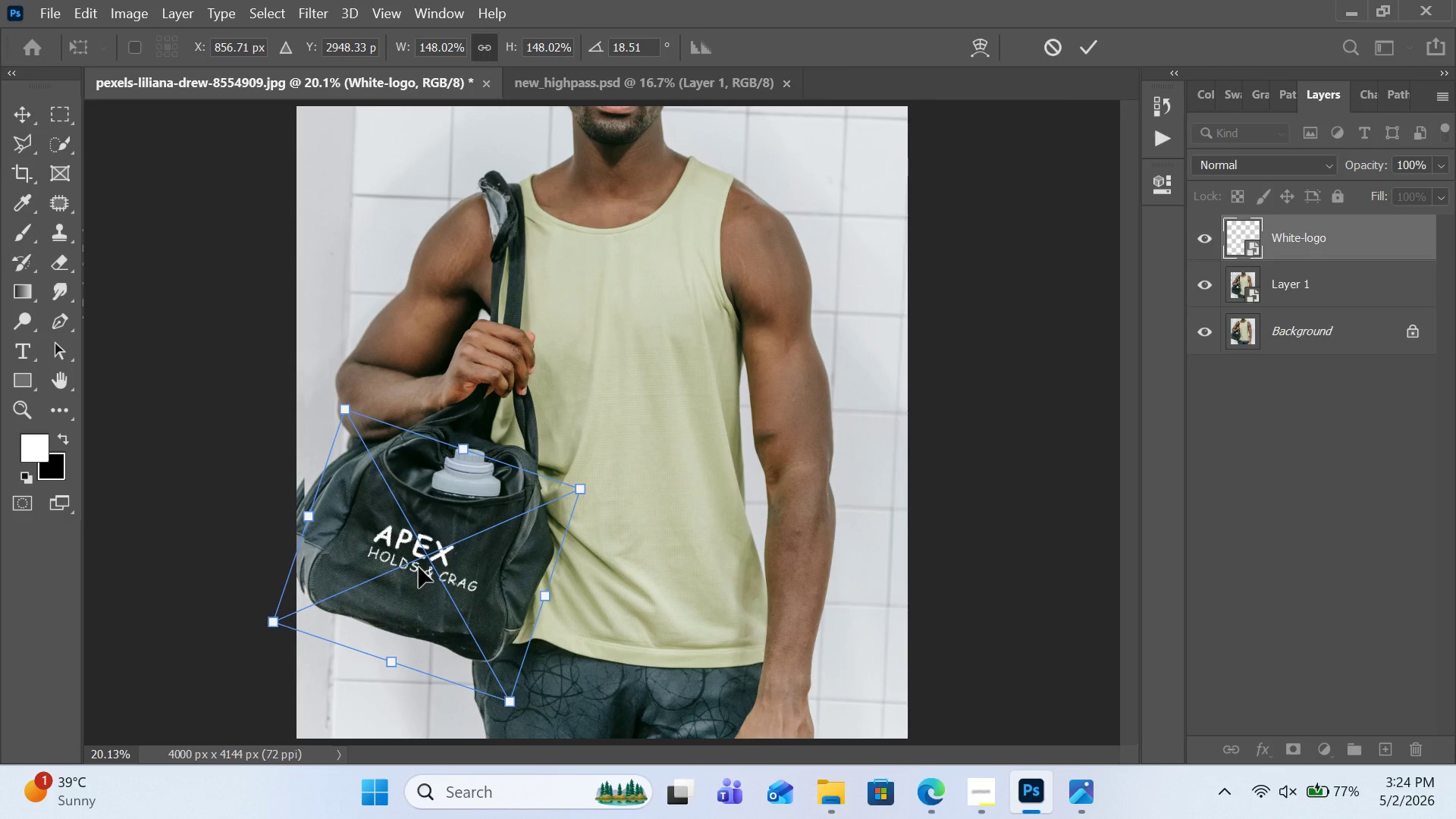 
left_click_drag(start_coordinate=[419, 567], to_coordinate=[412, 567])
 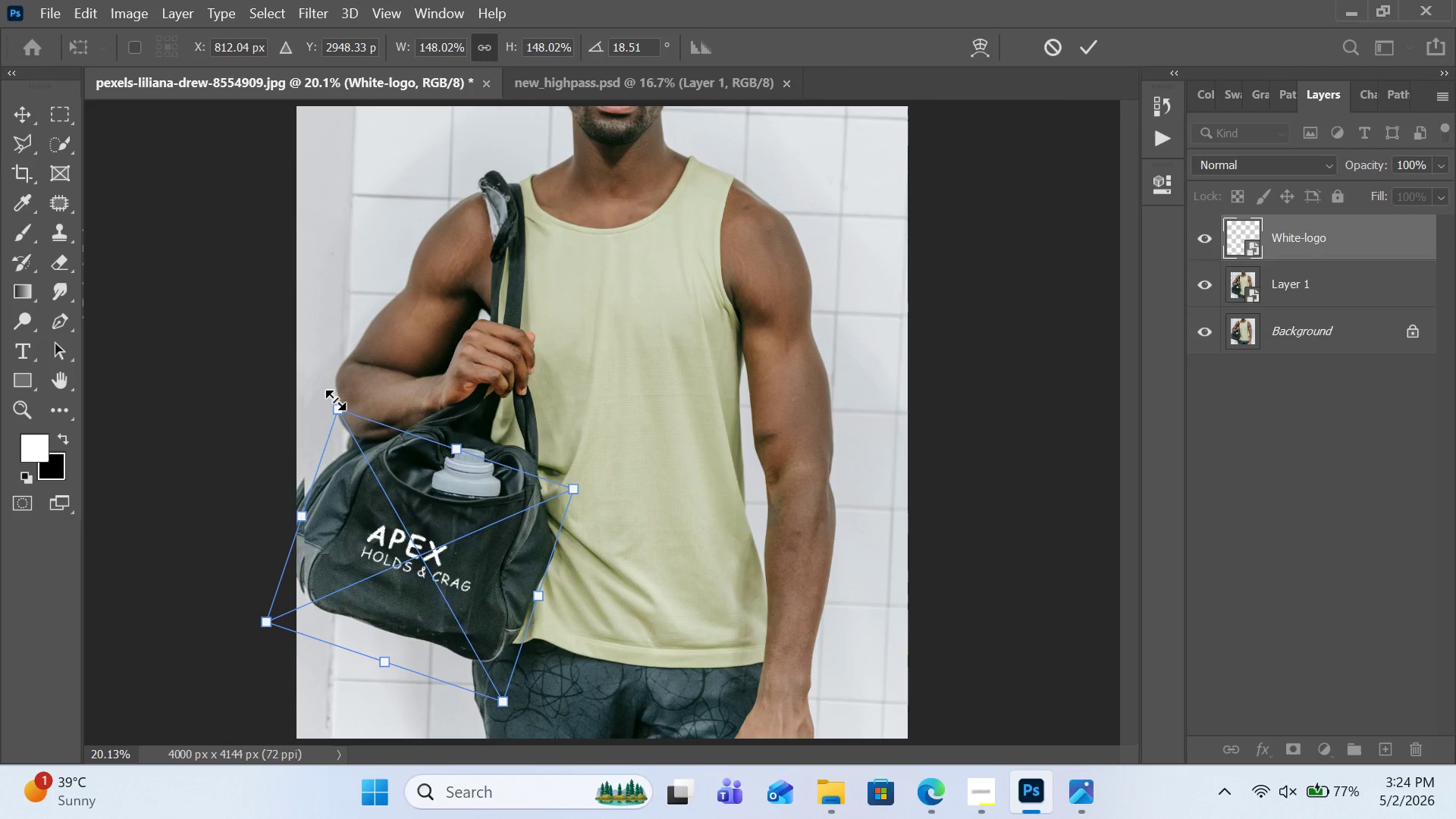 
left_click_drag(start_coordinate=[335, 400], to_coordinate=[334, 384])
 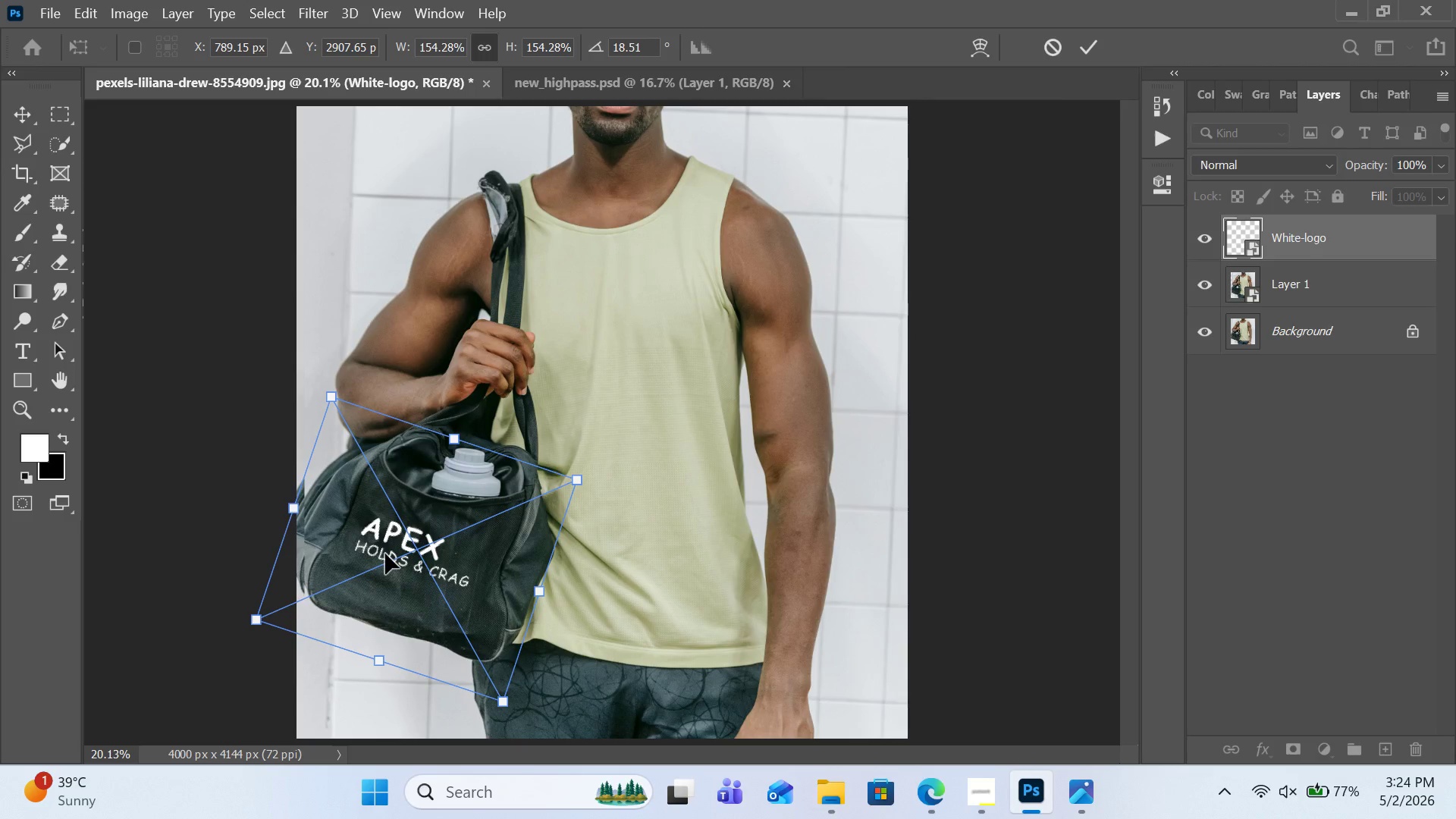 
left_click([388, 554])
 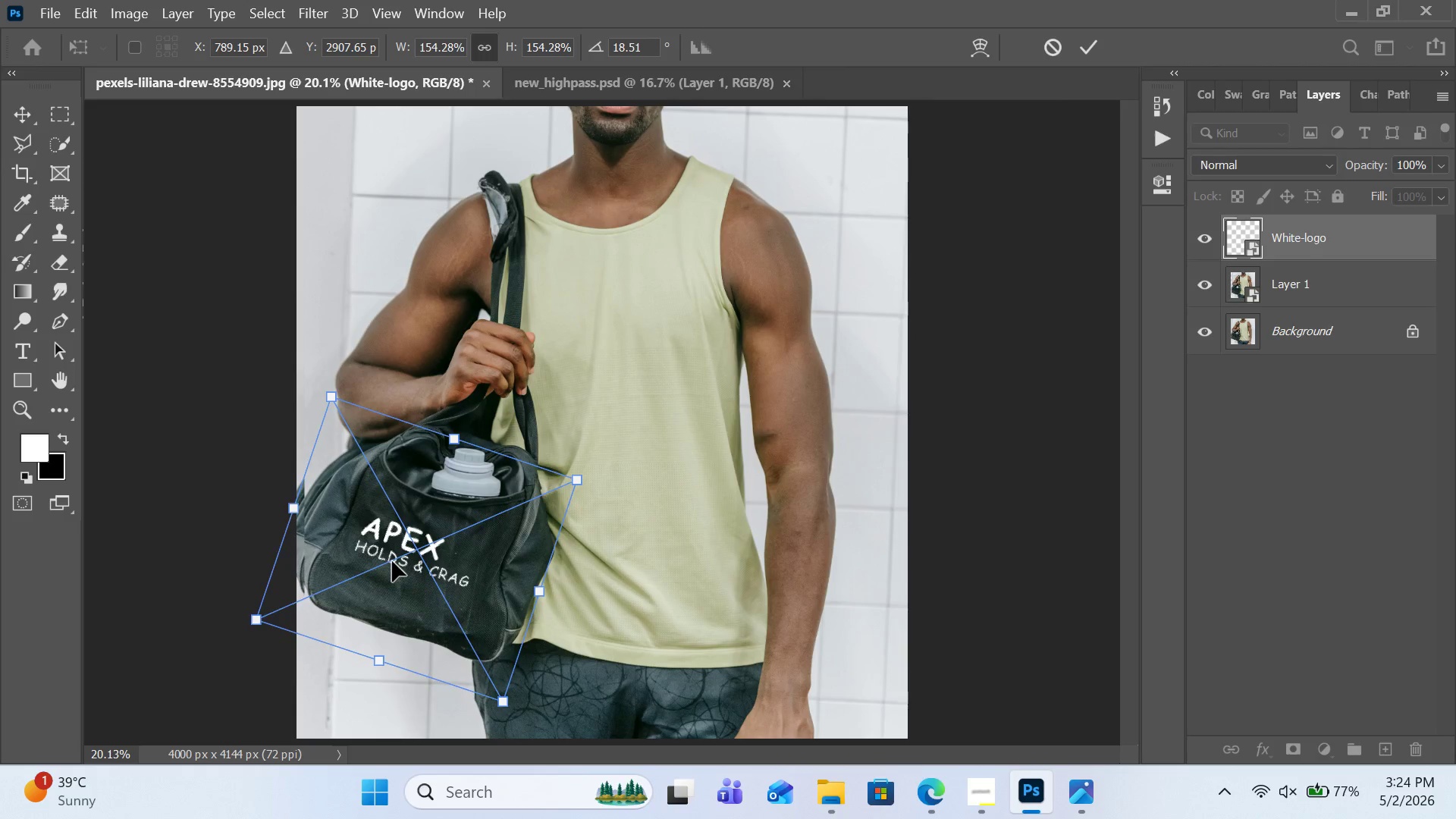 
left_click_drag(start_coordinate=[390, 554], to_coordinate=[394, 564])
 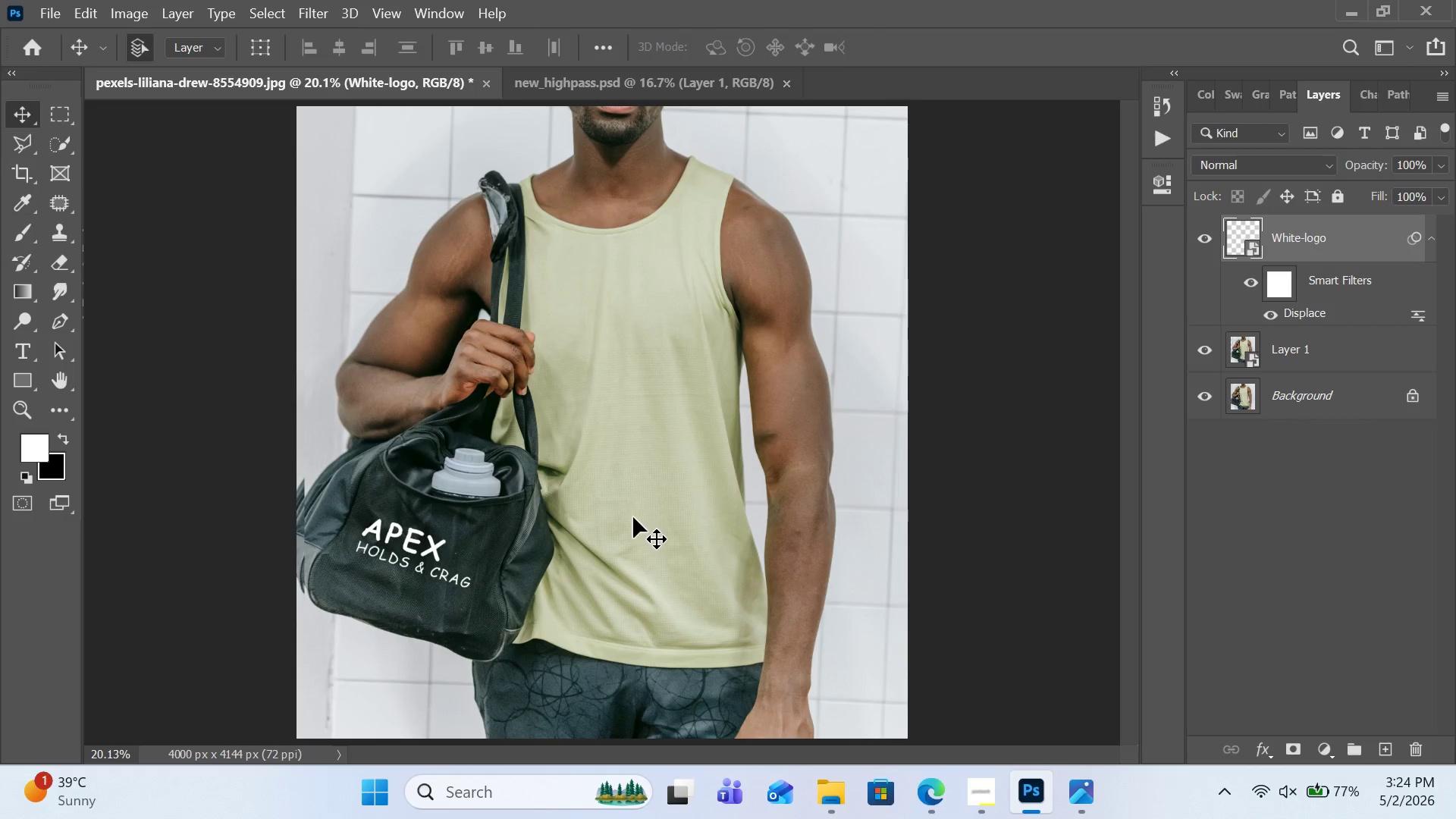 
double_click([438, 549])
 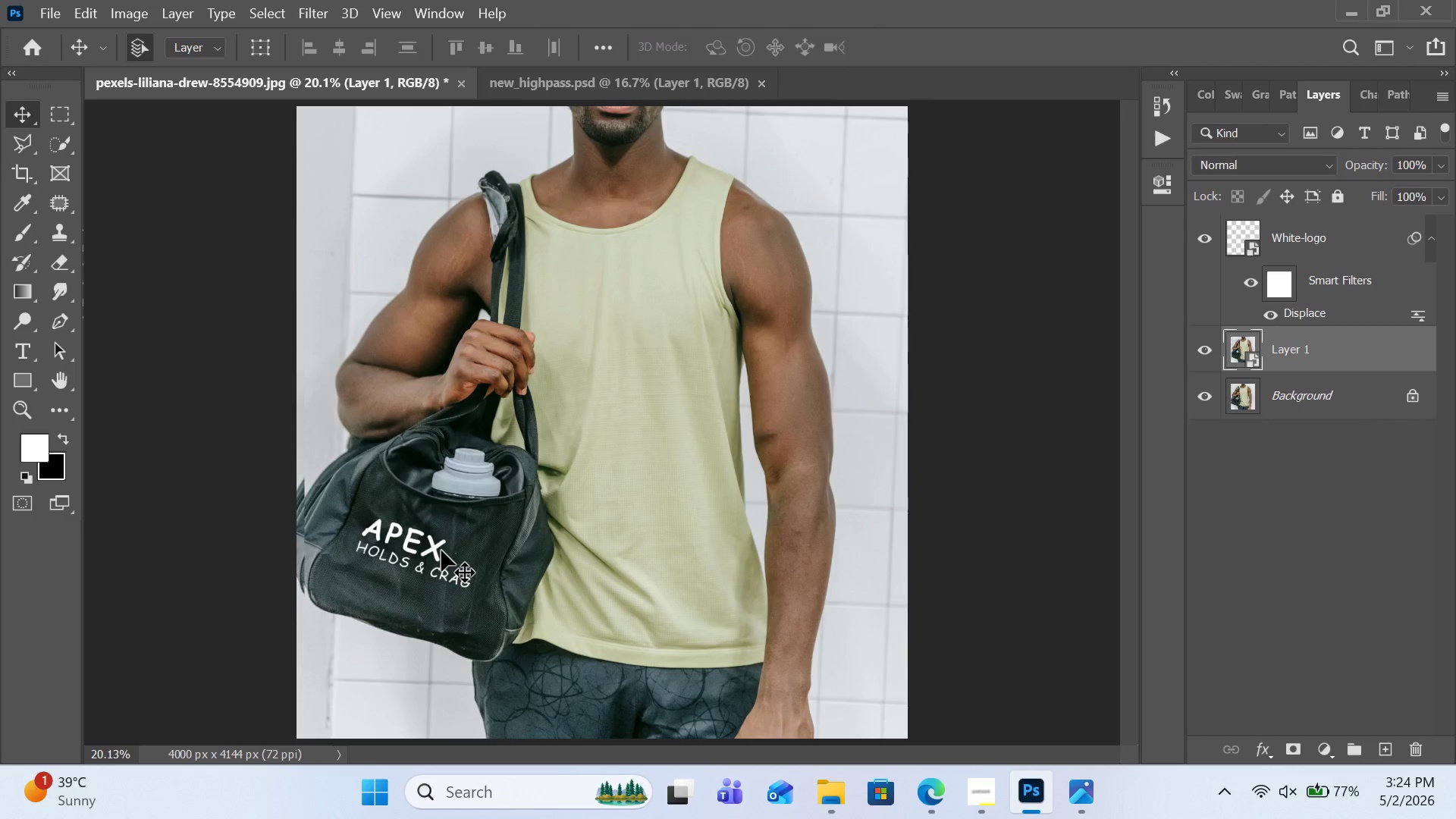 
left_click_drag(start_coordinate=[439, 551], to_coordinate=[447, 551])
 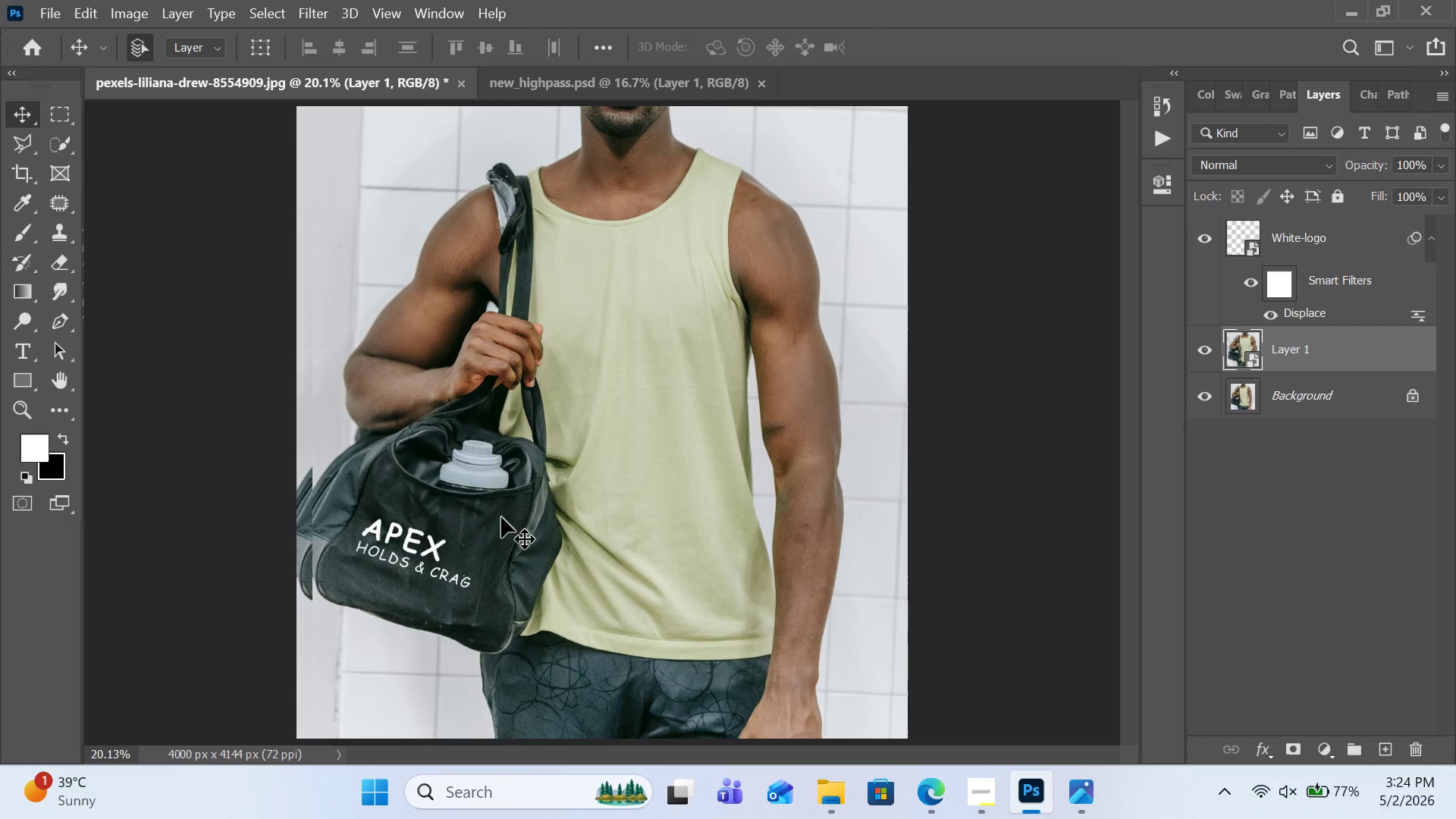 
key(Control+Z)
 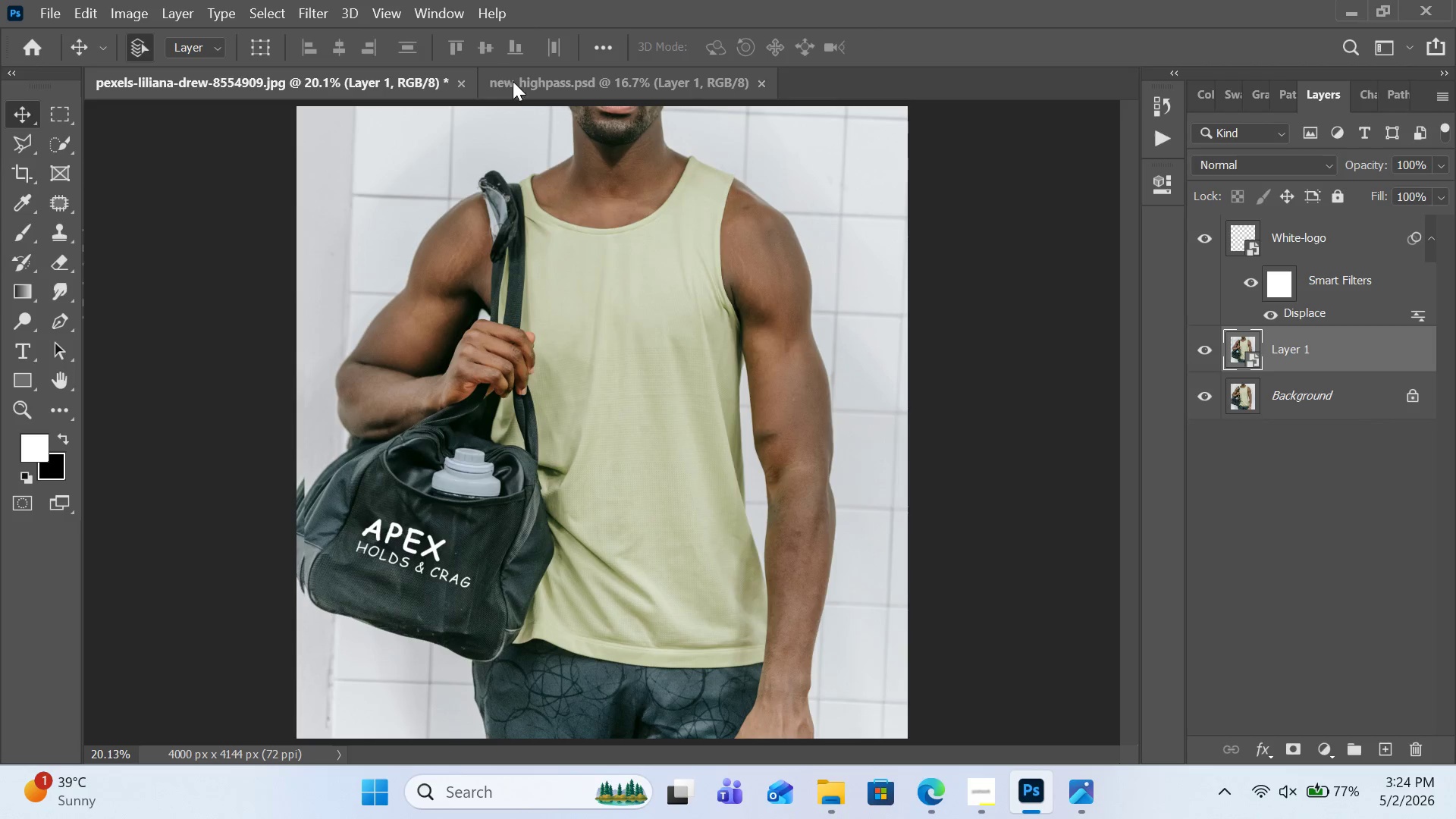 
wait(6.7)
 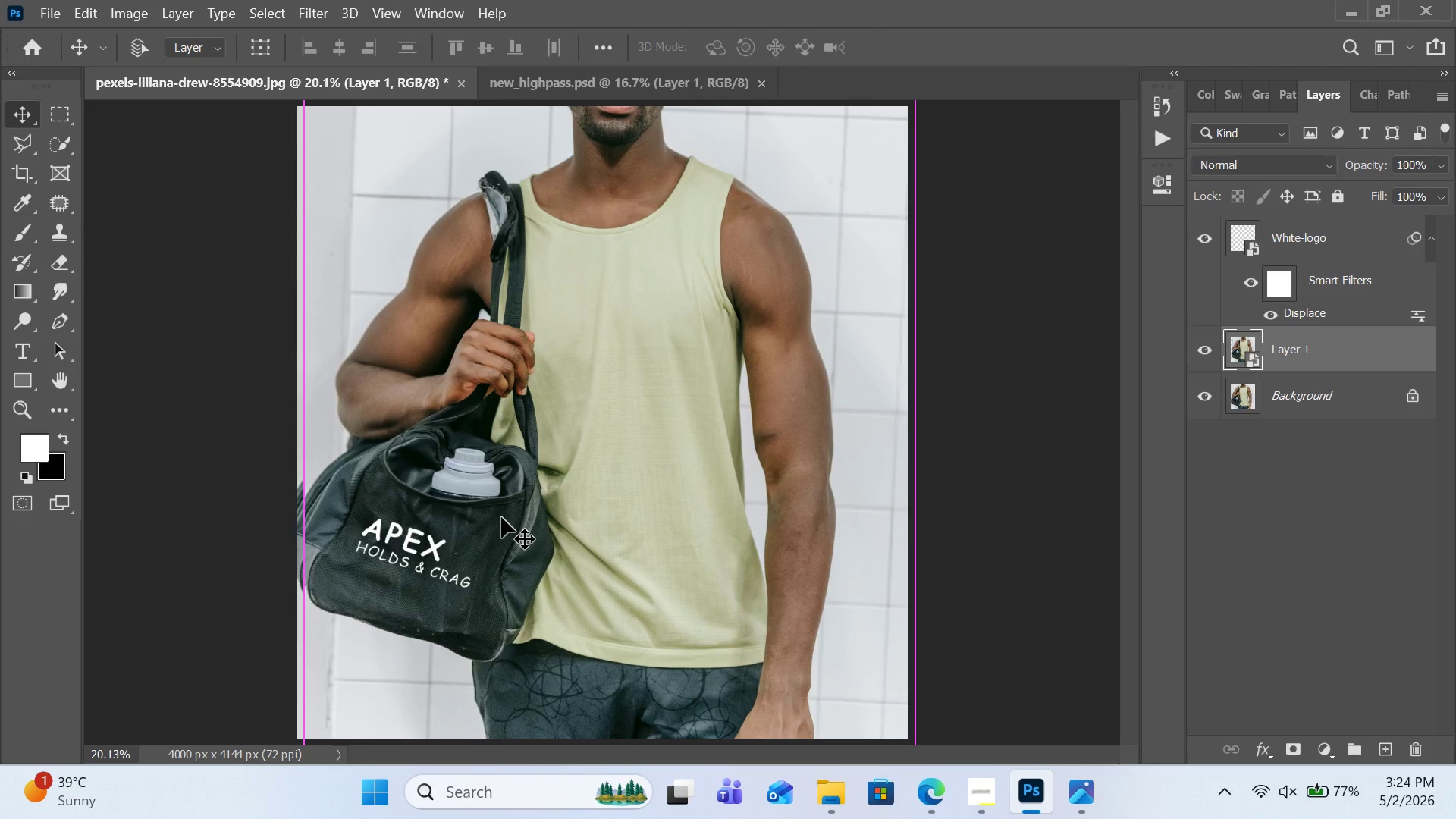 
left_click_drag(start_coordinate=[1307, 310], to_coordinate=[1419, 755])
 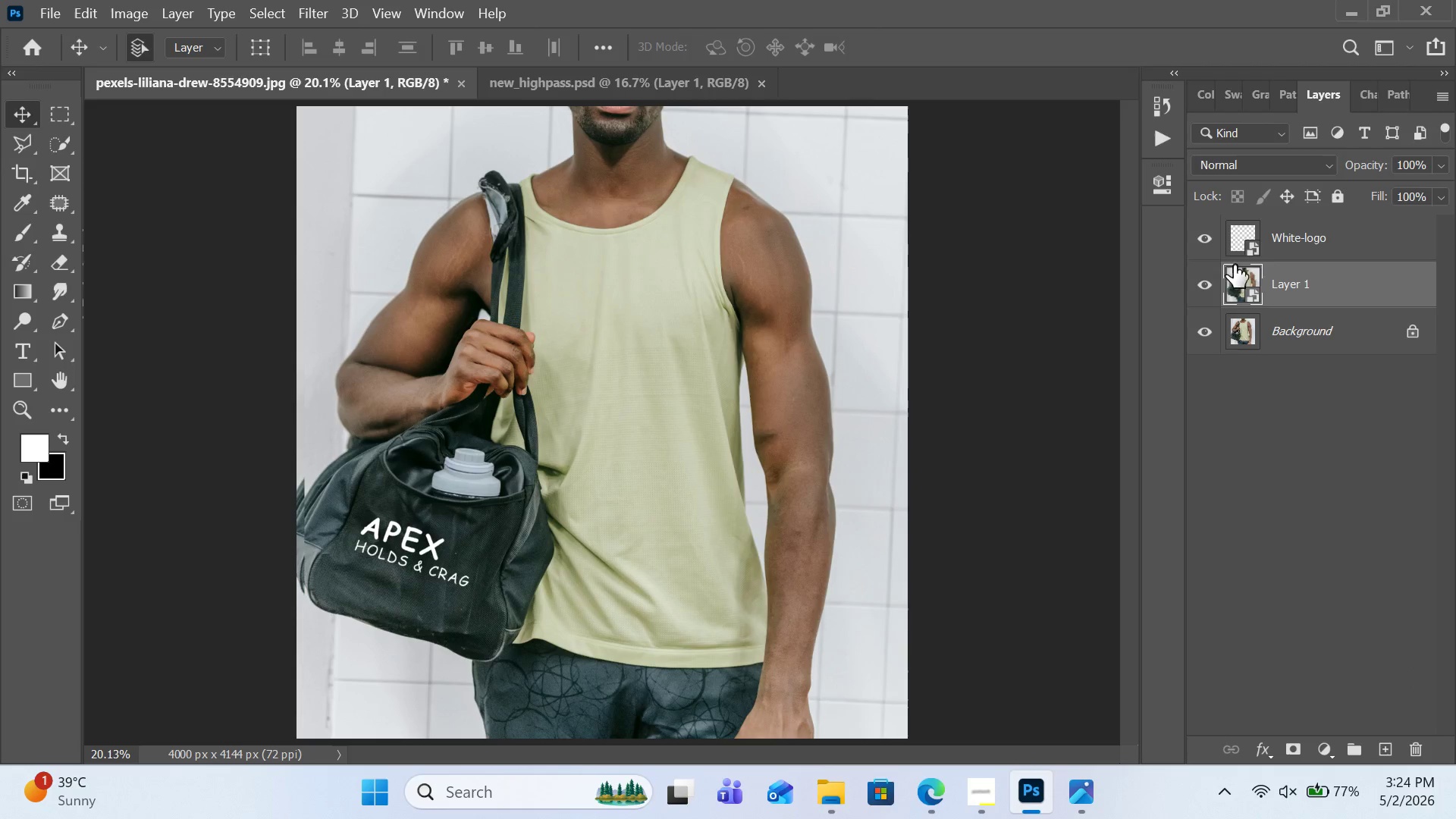 
left_click([1266, 238])
 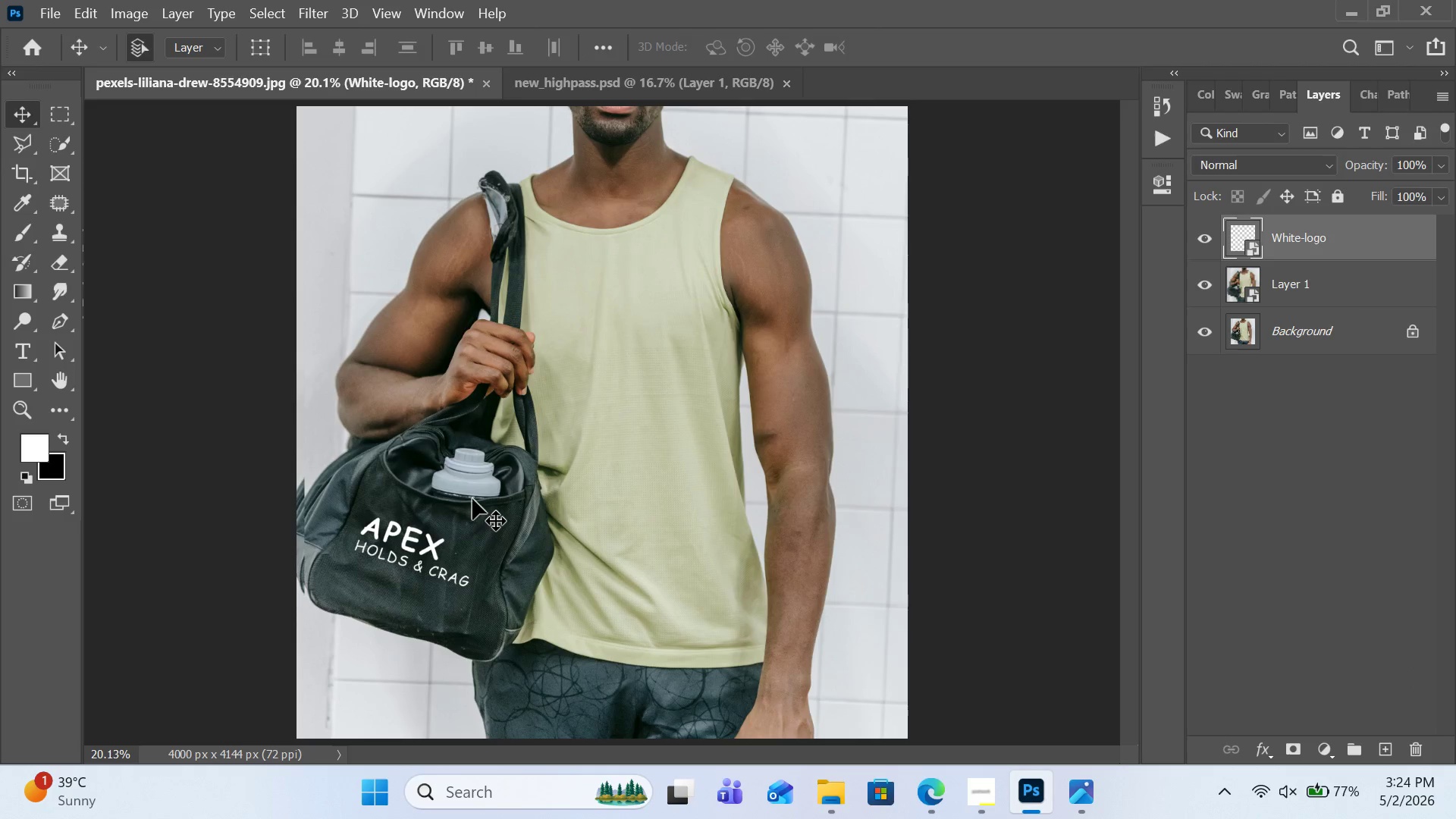 
left_click([428, 542])
 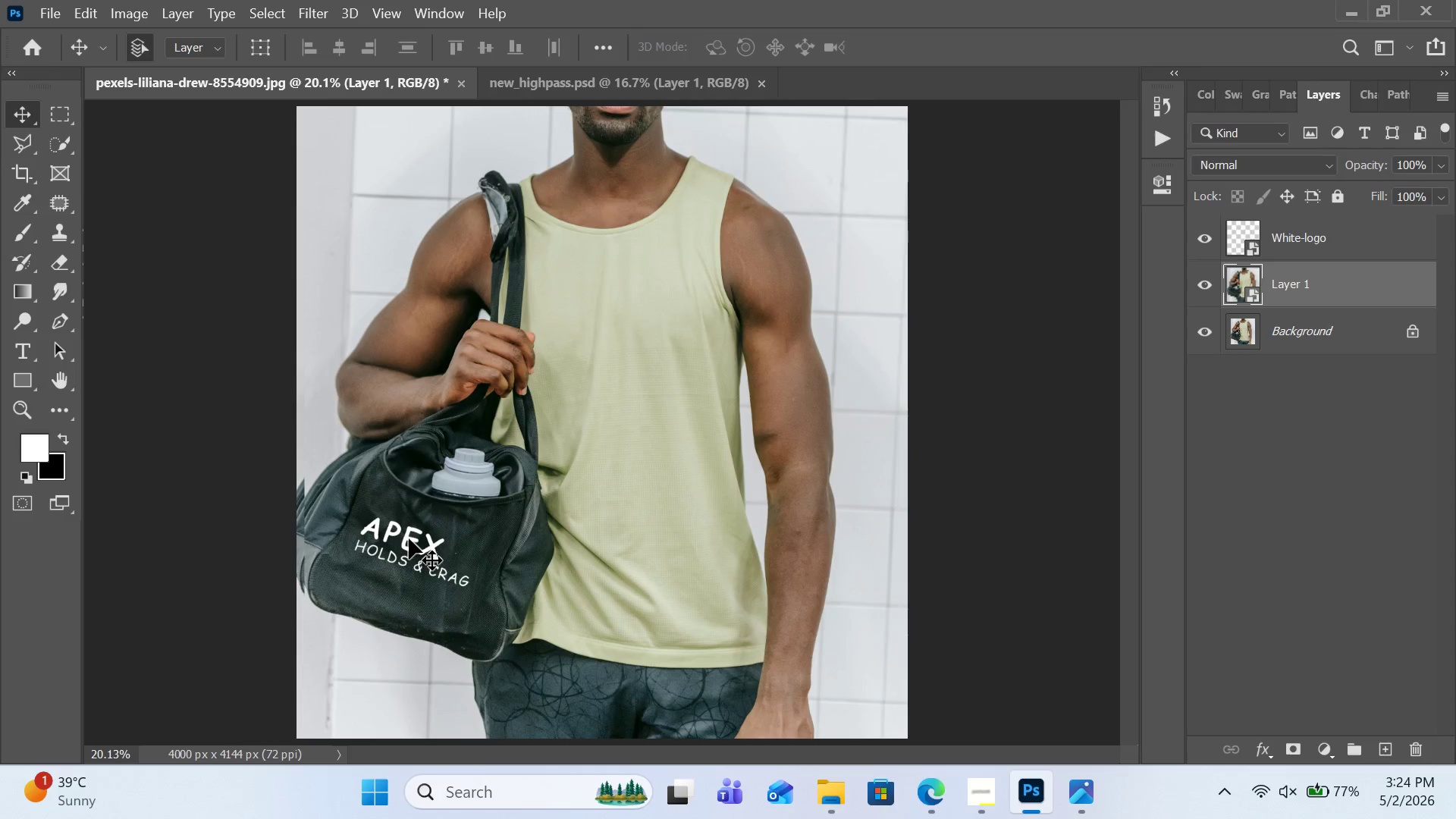 
left_click([407, 536])
 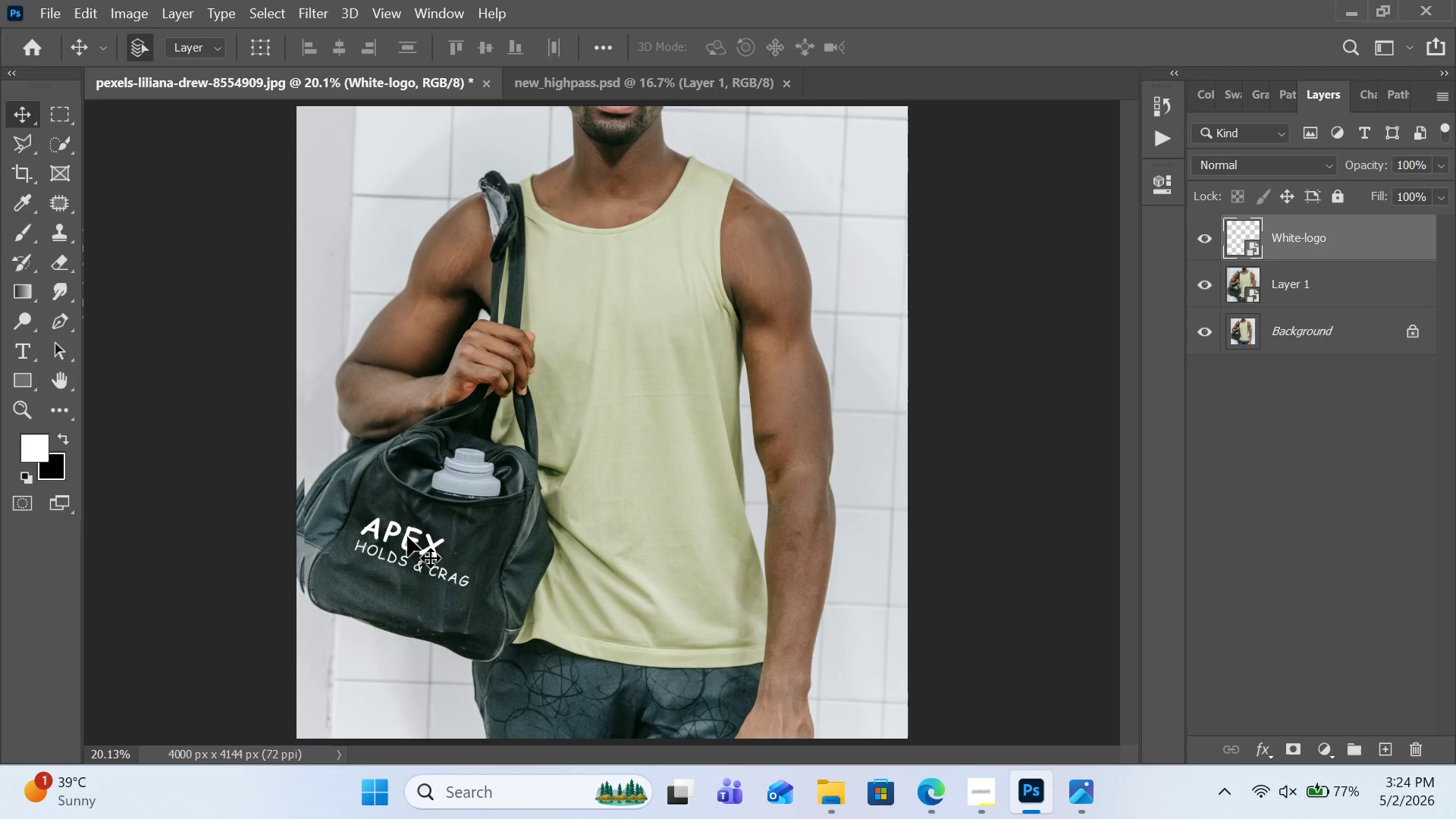 
left_click_drag(start_coordinate=[407, 536], to_coordinate=[410, 544])
 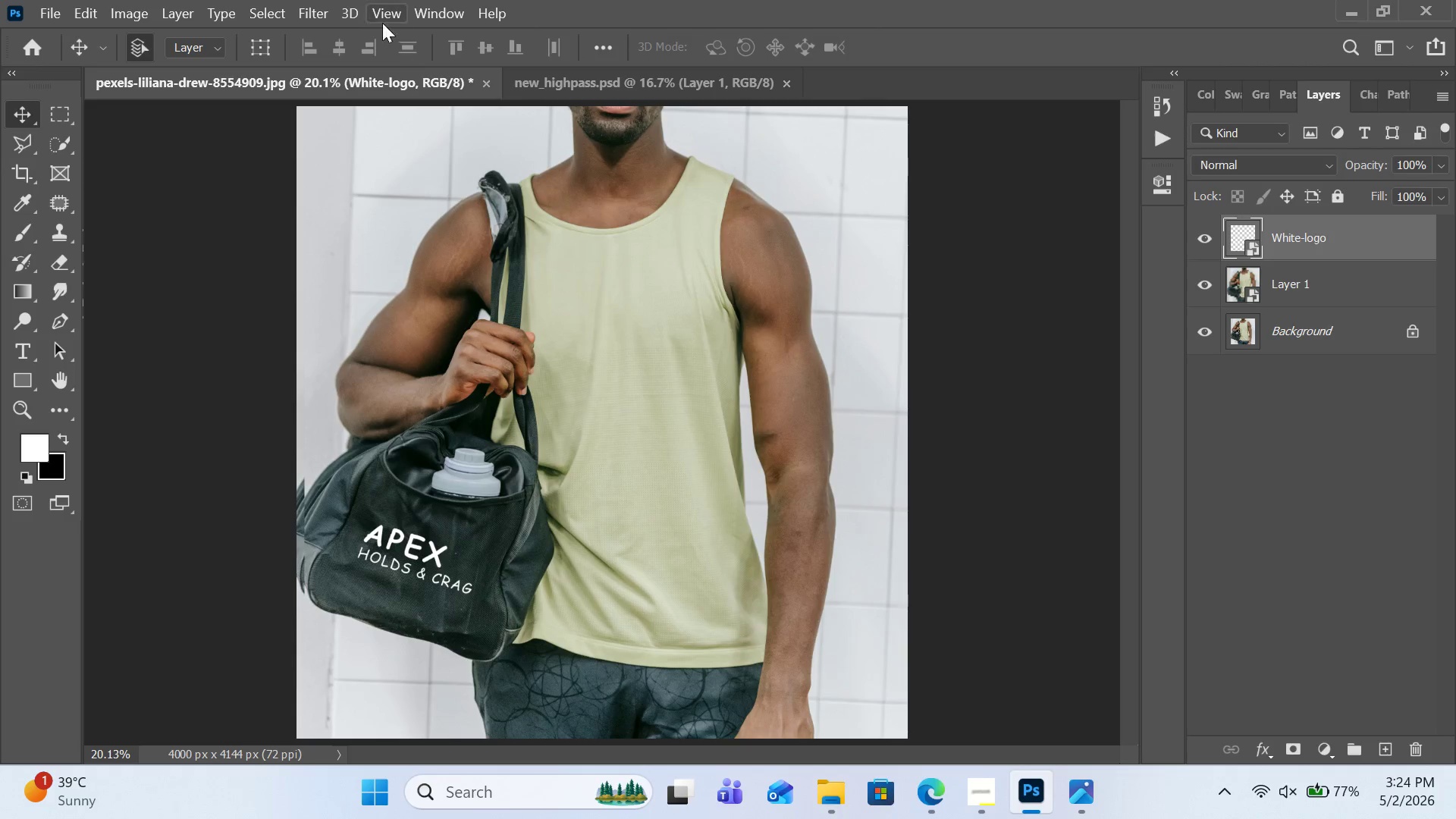 
left_click([311, 18])
 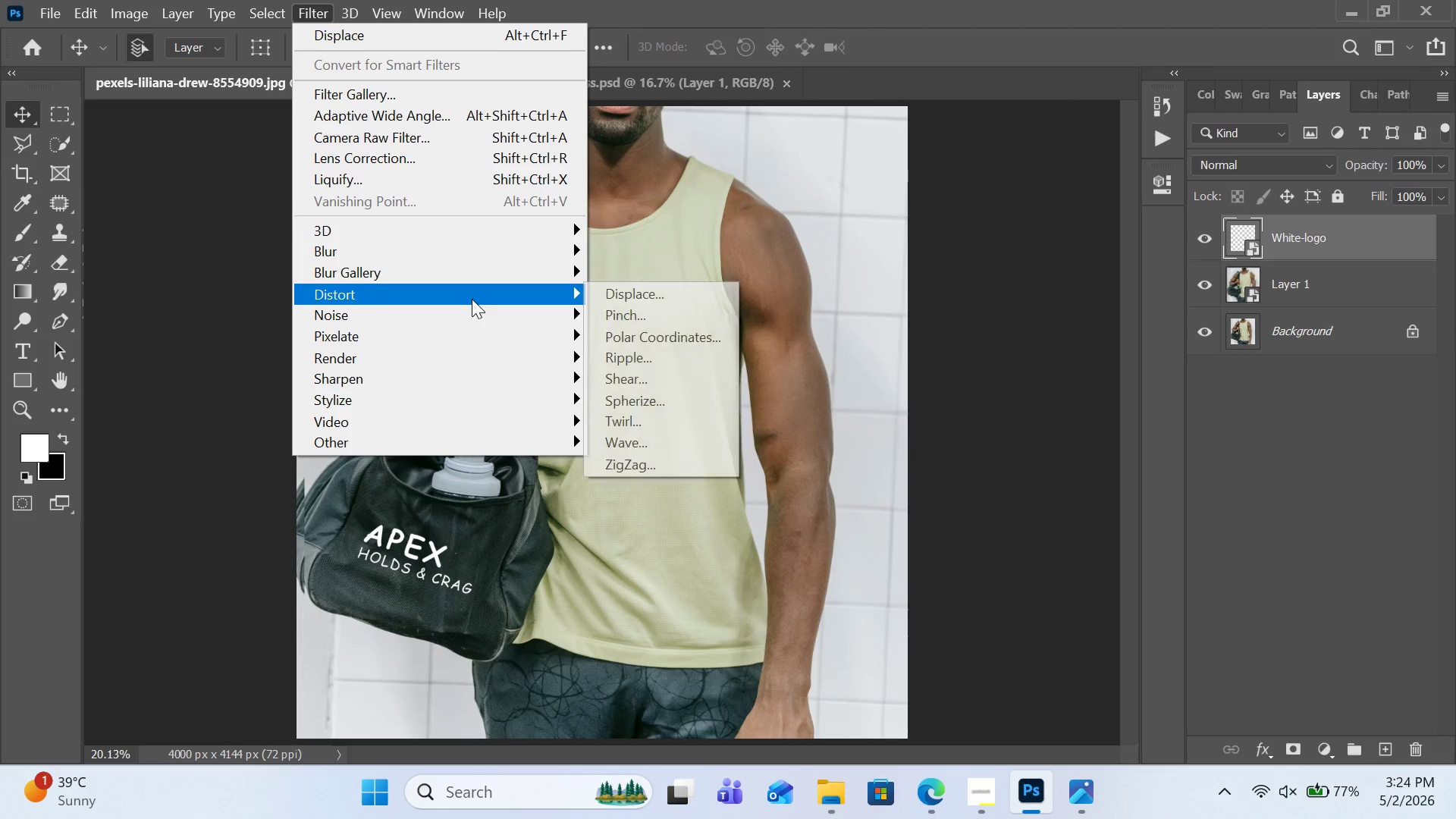 
left_click([627, 295])
 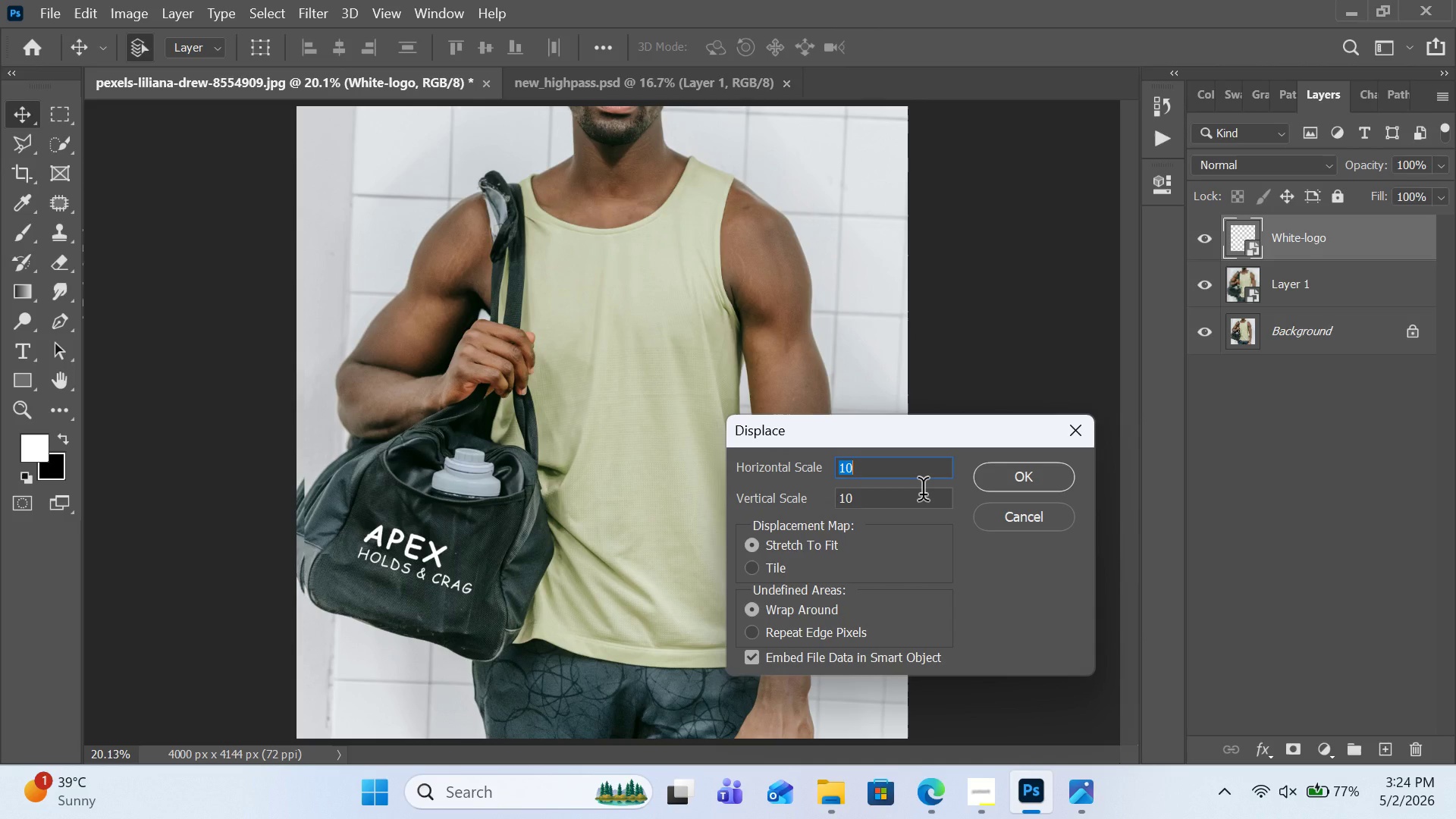 
key(Backspace)
type(1)
key(Backspace)
type(20)
 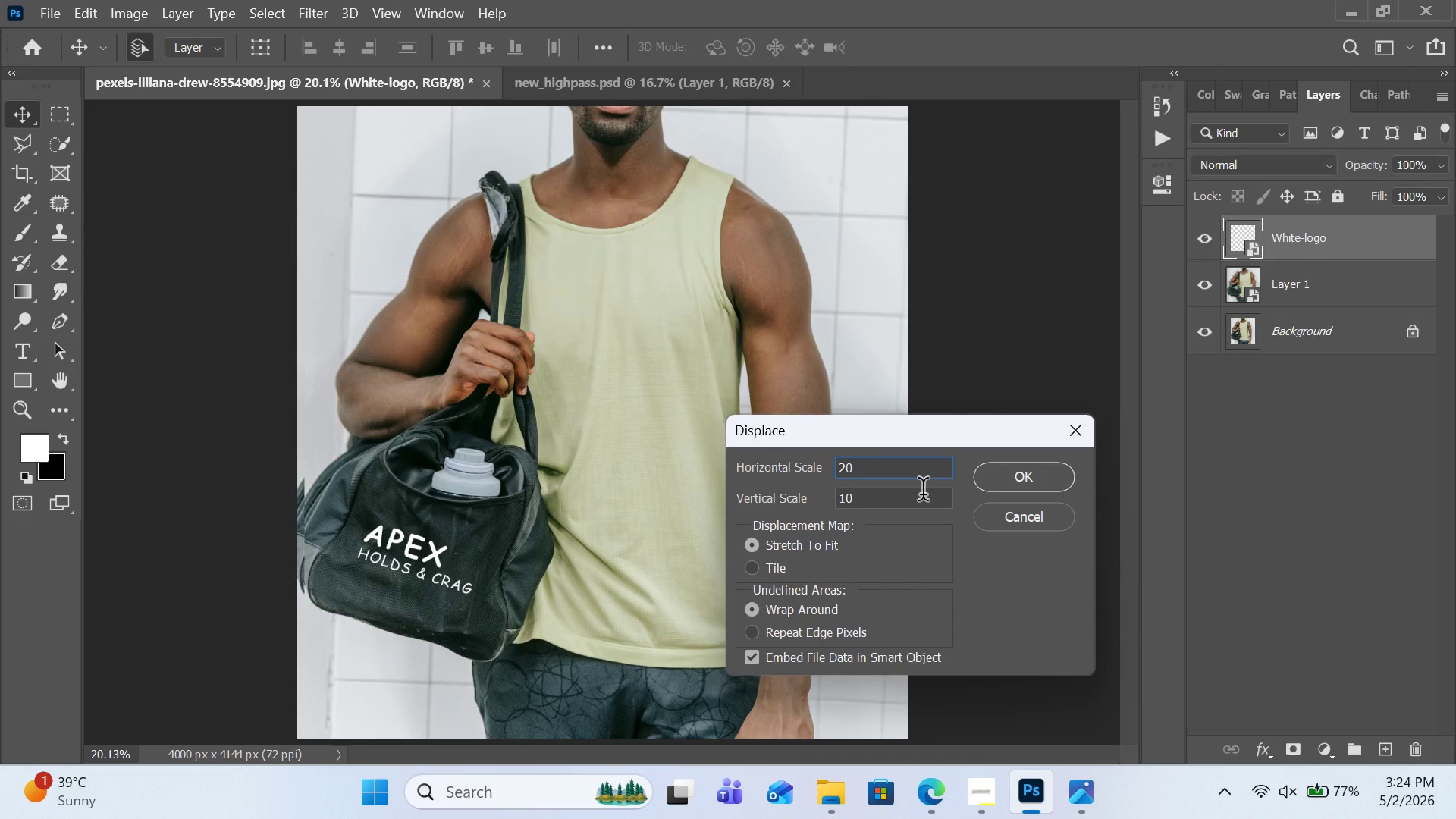 
left_click([923, 494])
 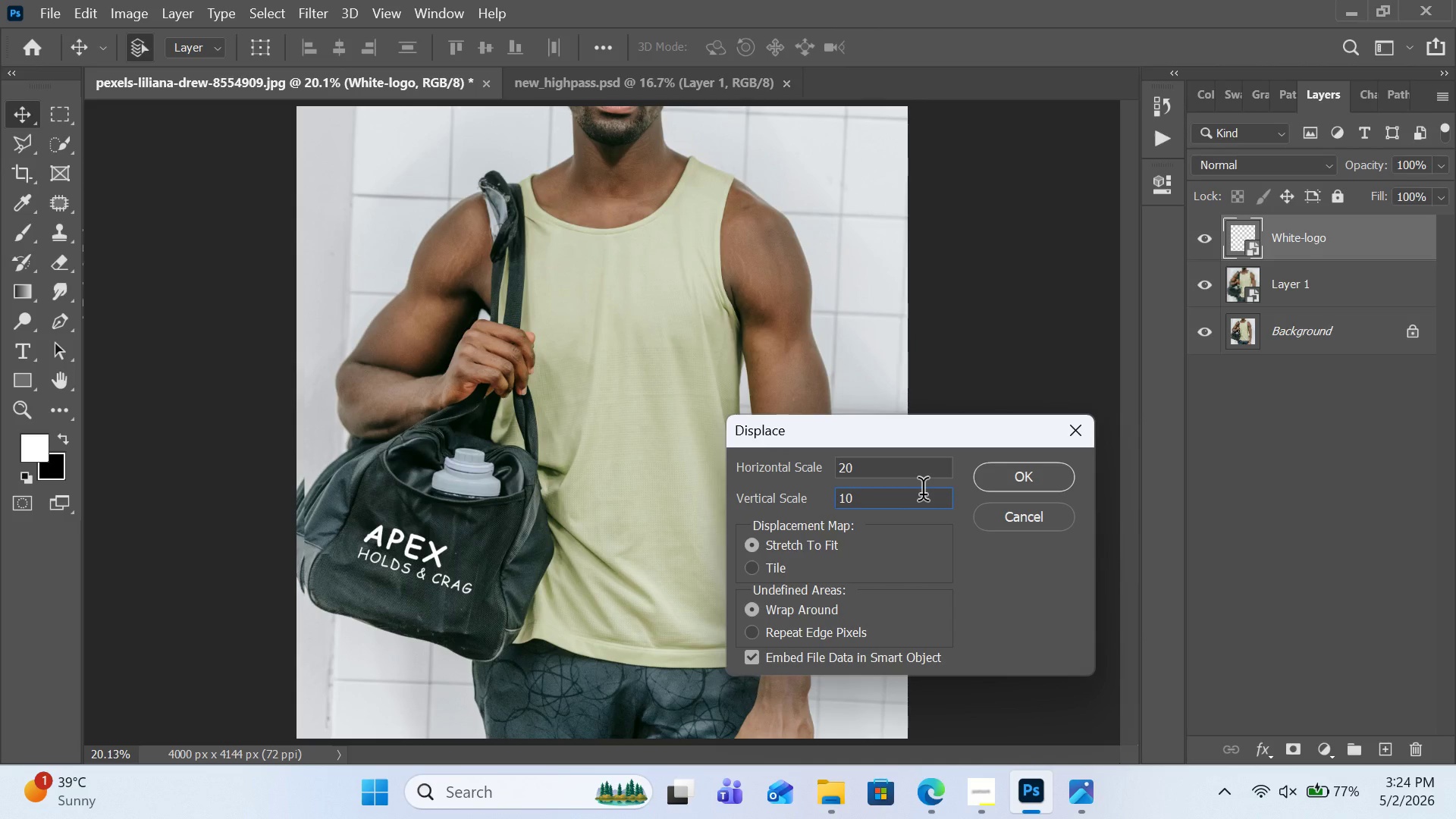 
key(Backspace)
key(Backspace)
type(20)
 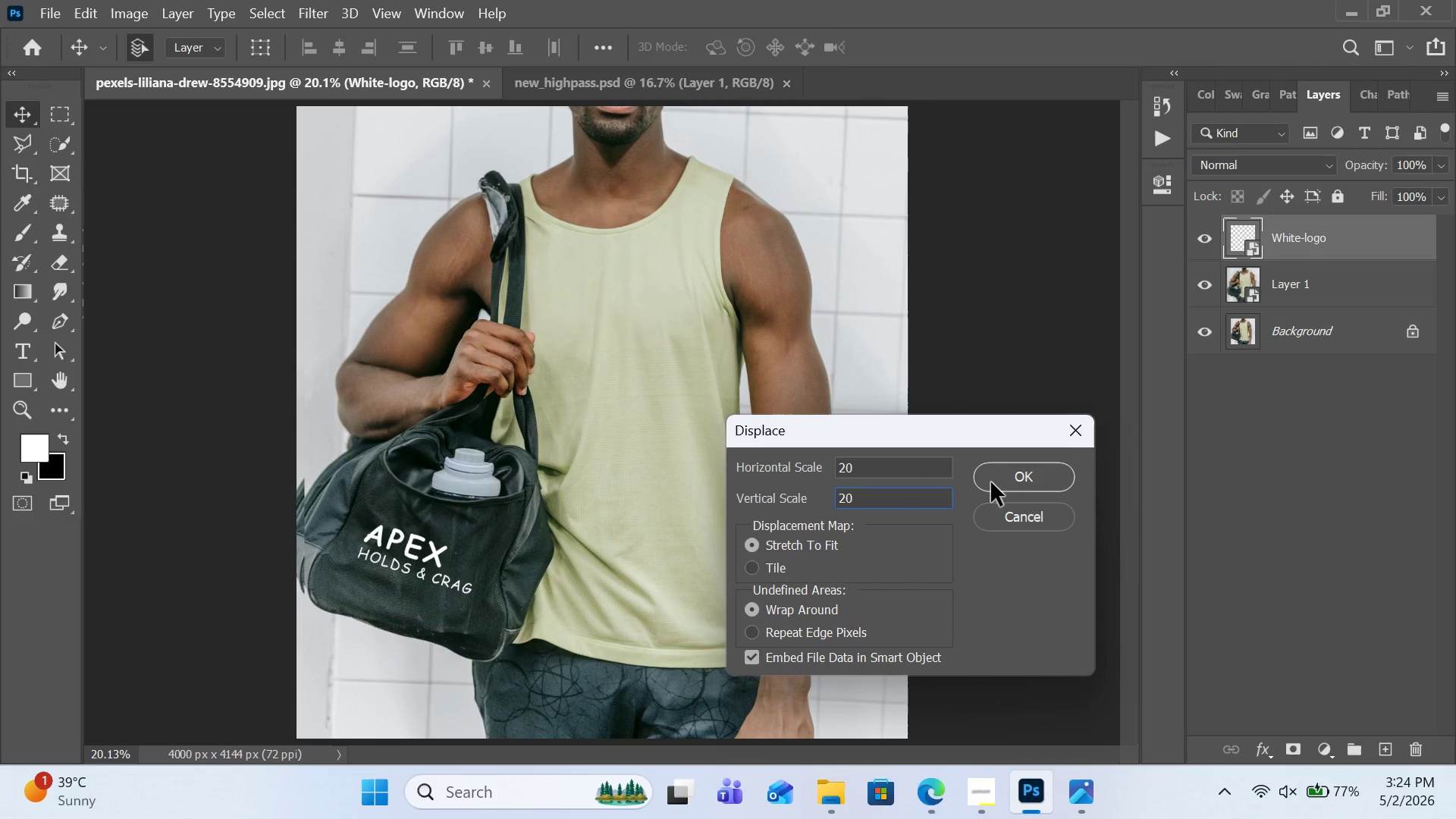 
left_click([996, 479])
 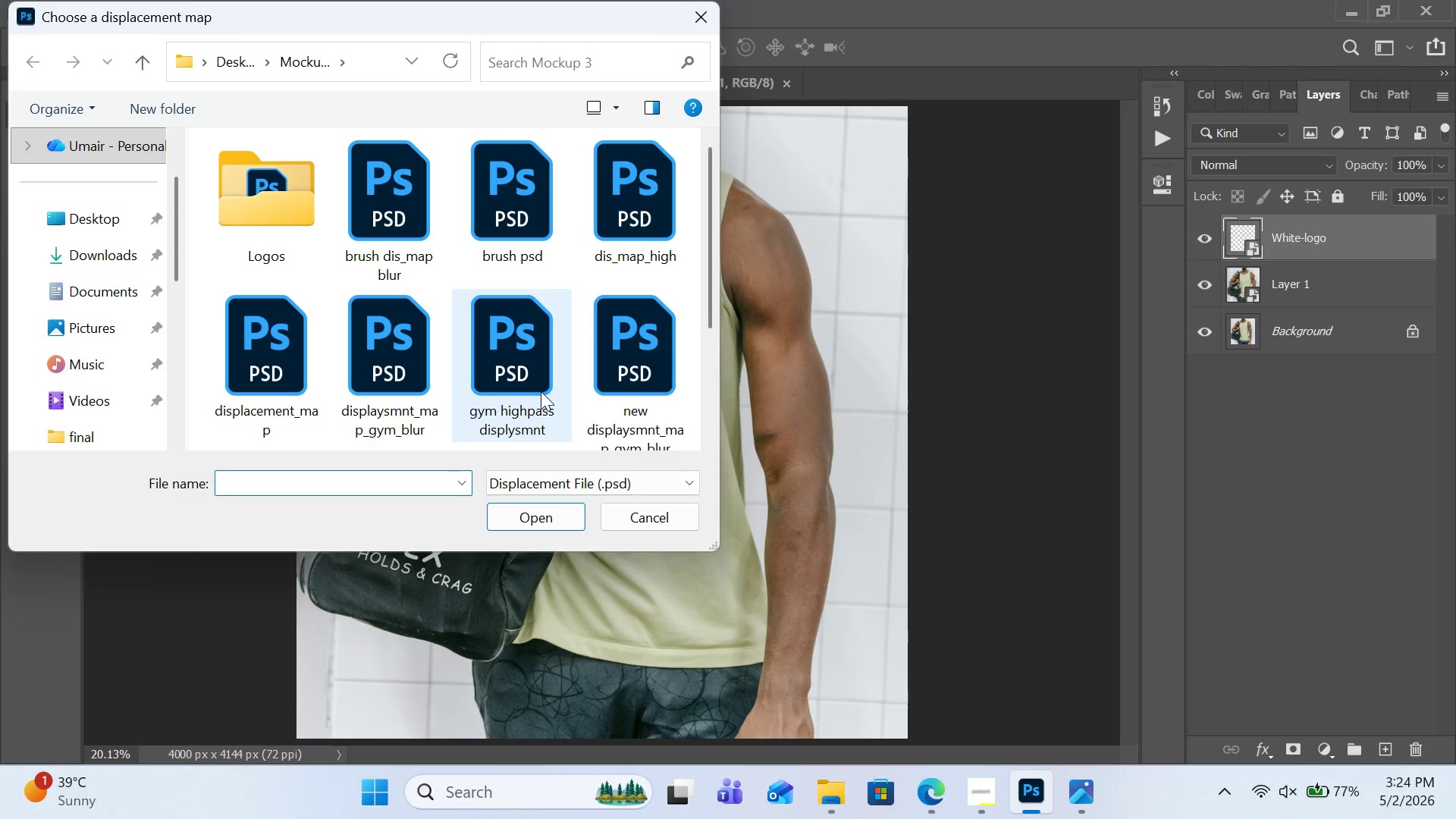 
left_click([614, 386])
 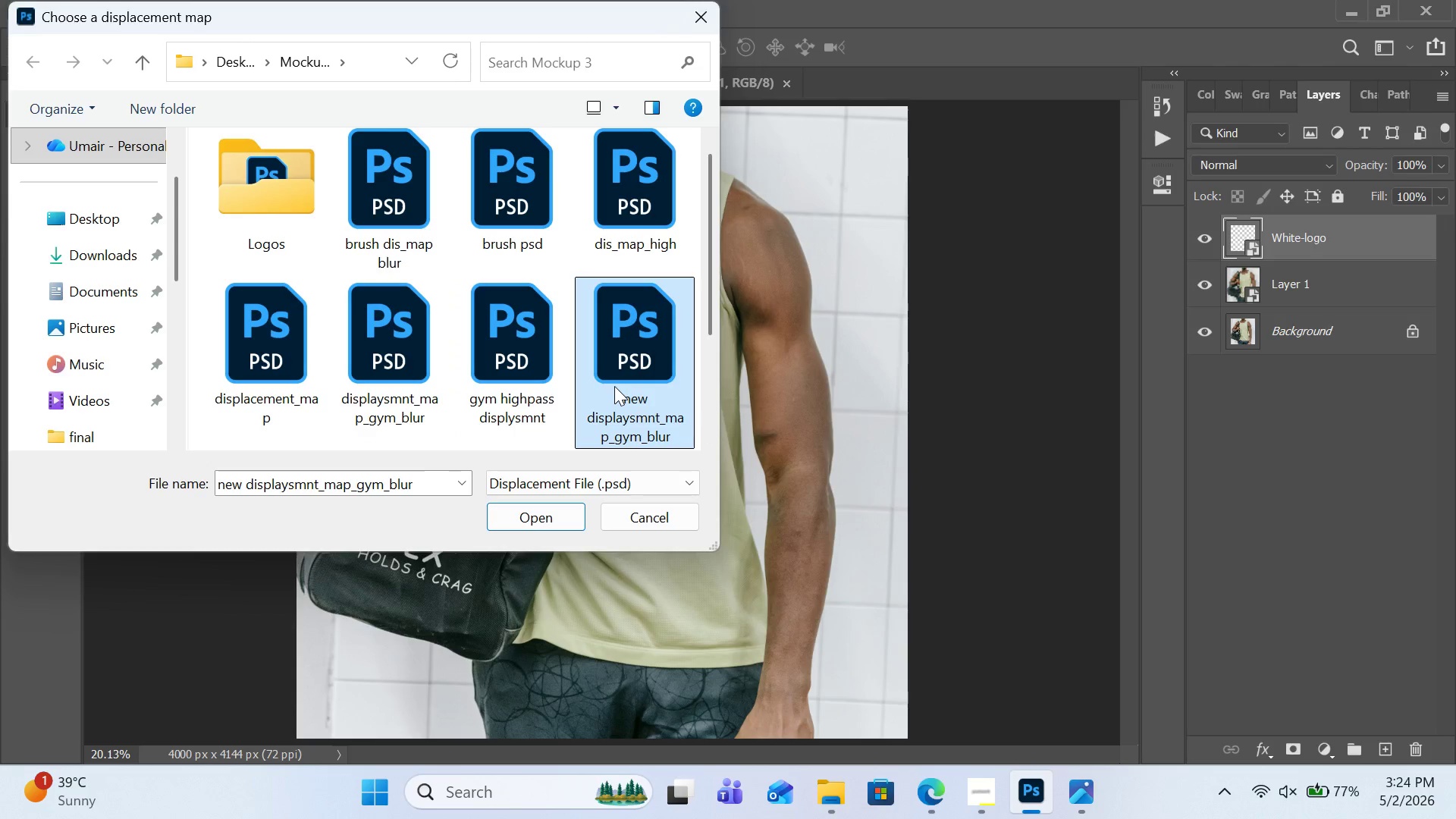 
double_click([614, 386])
 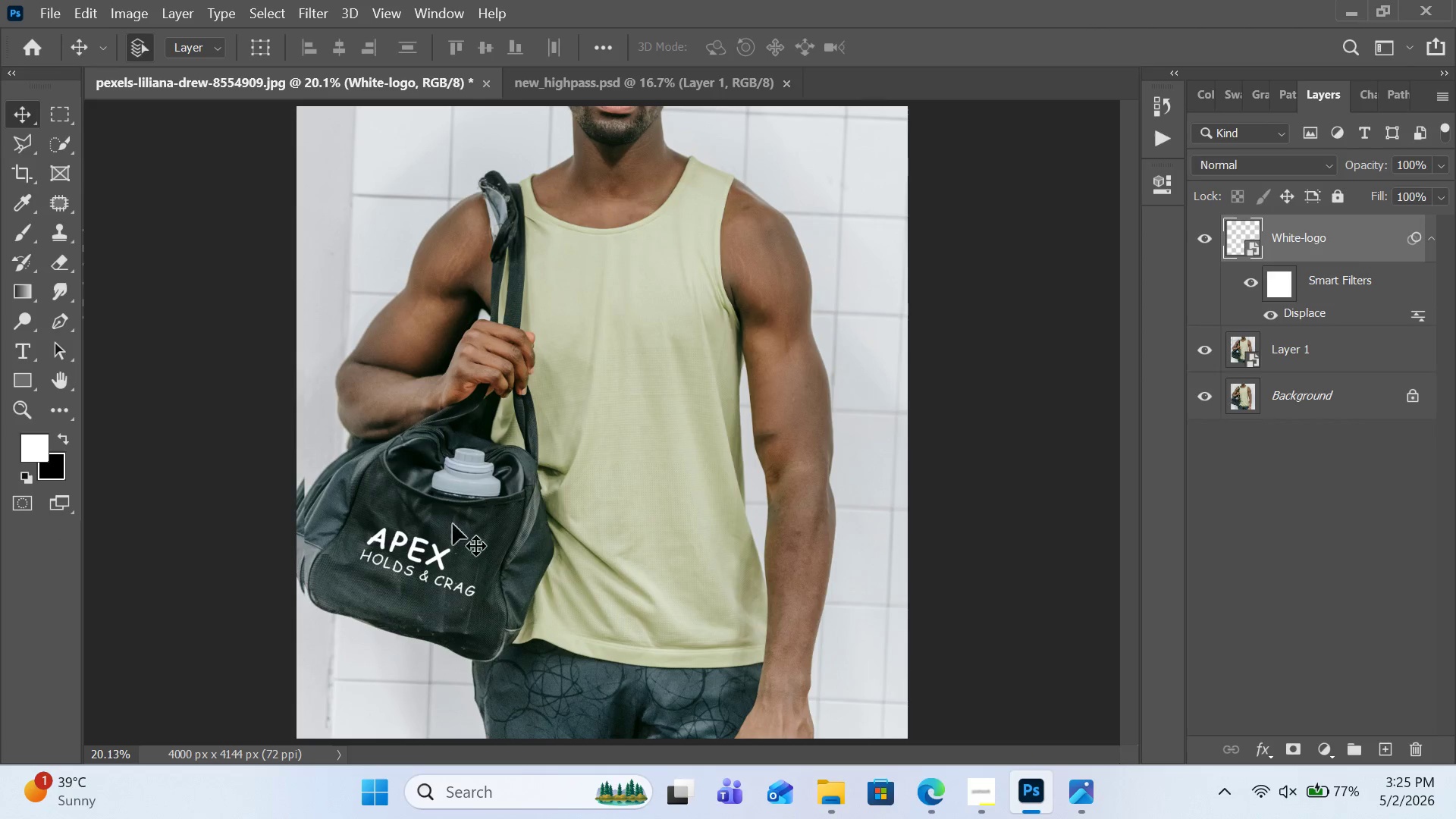 
left_click([12, 416])
 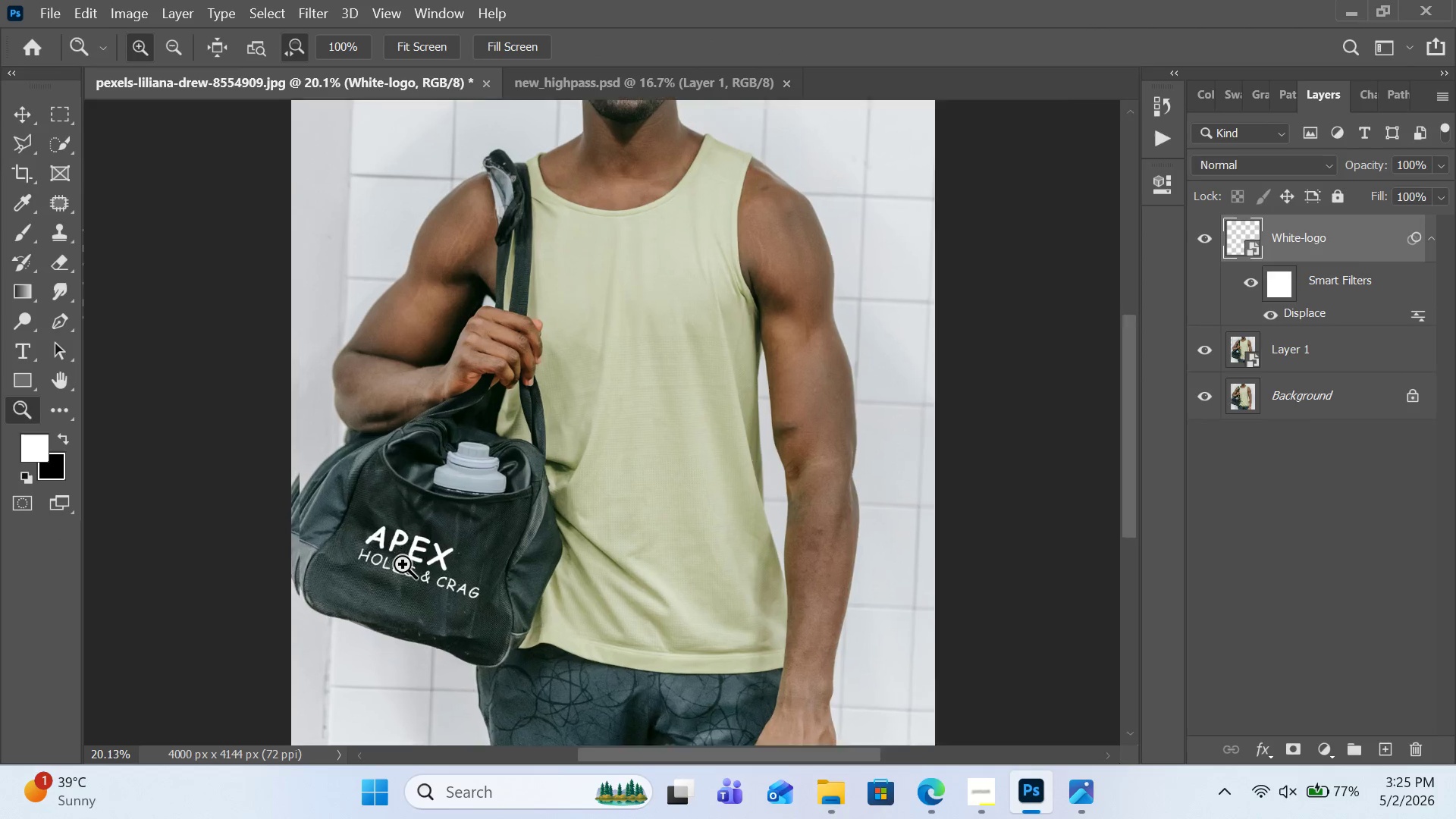 
double_click([407, 582])
 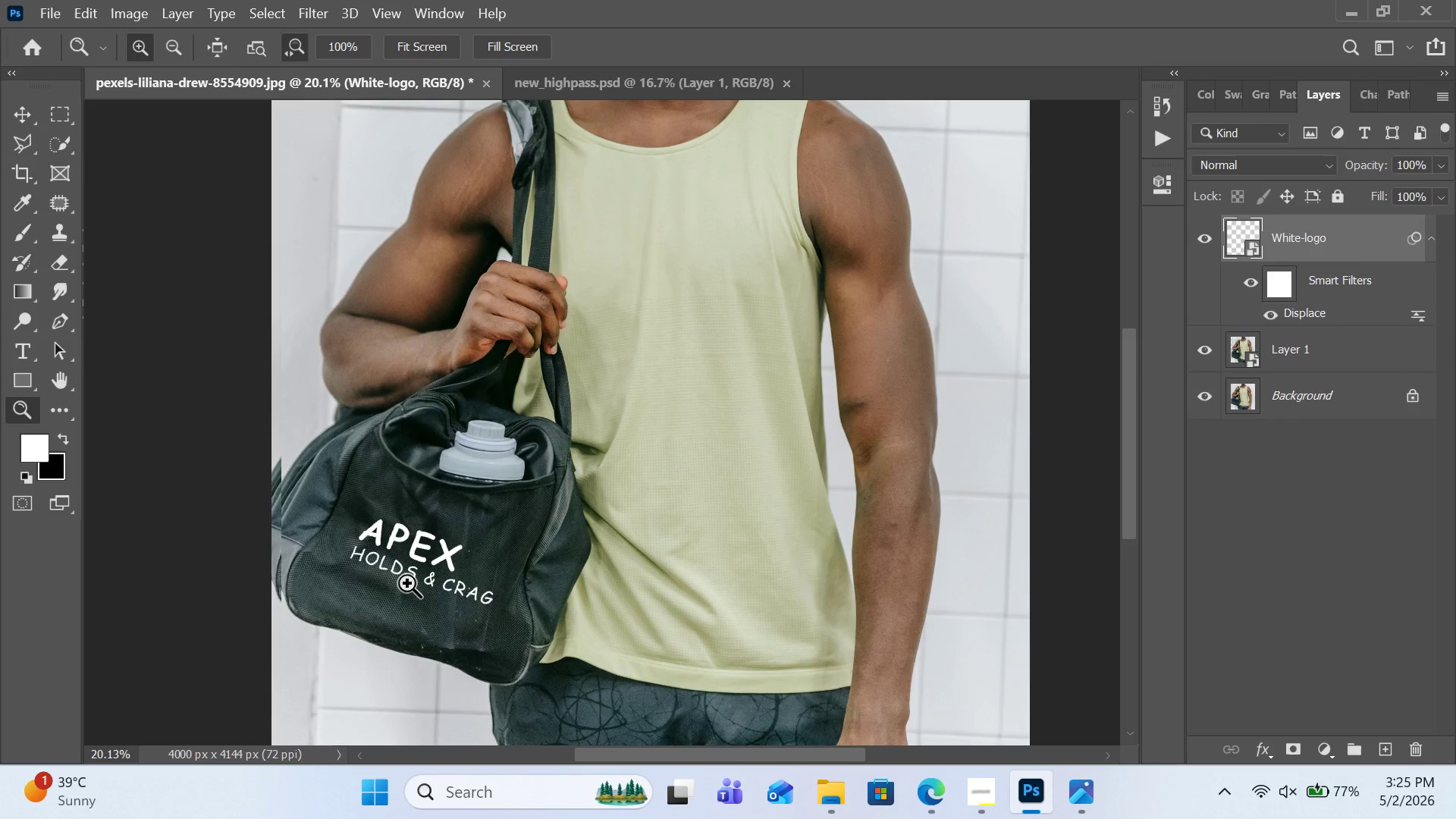 
triple_click([407, 586])
 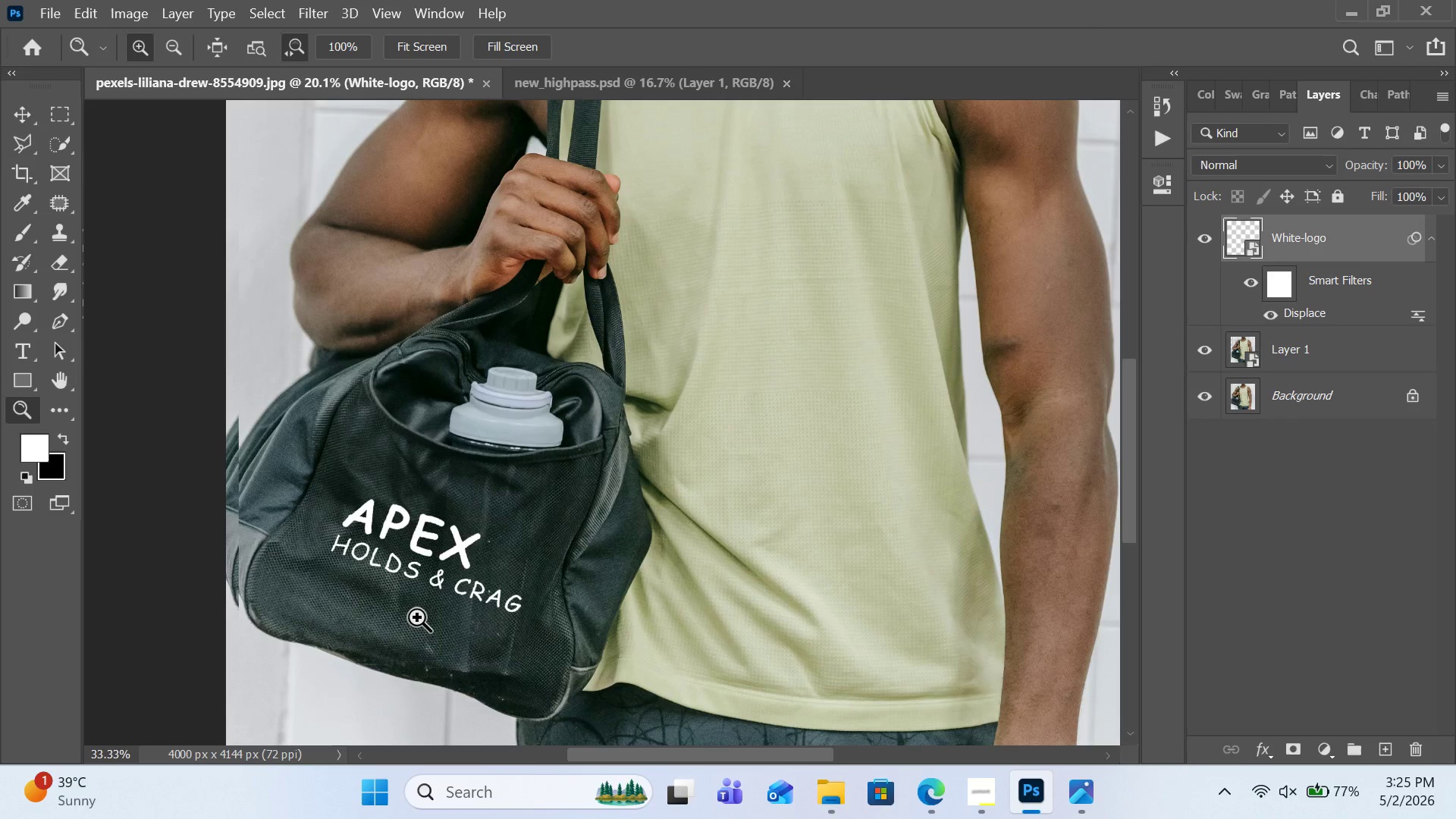 
left_click([417, 617])
 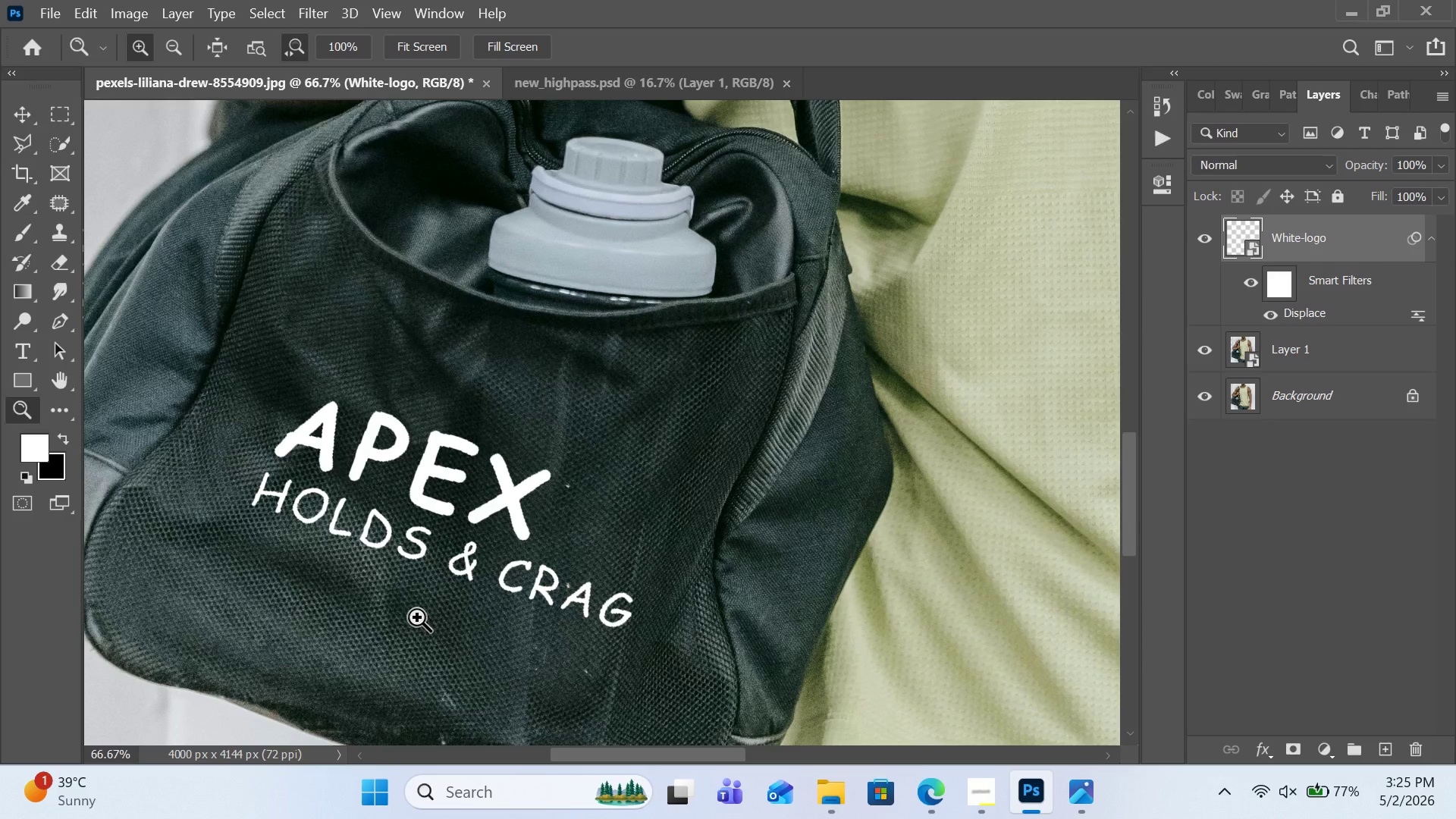 
wait(11.5)
 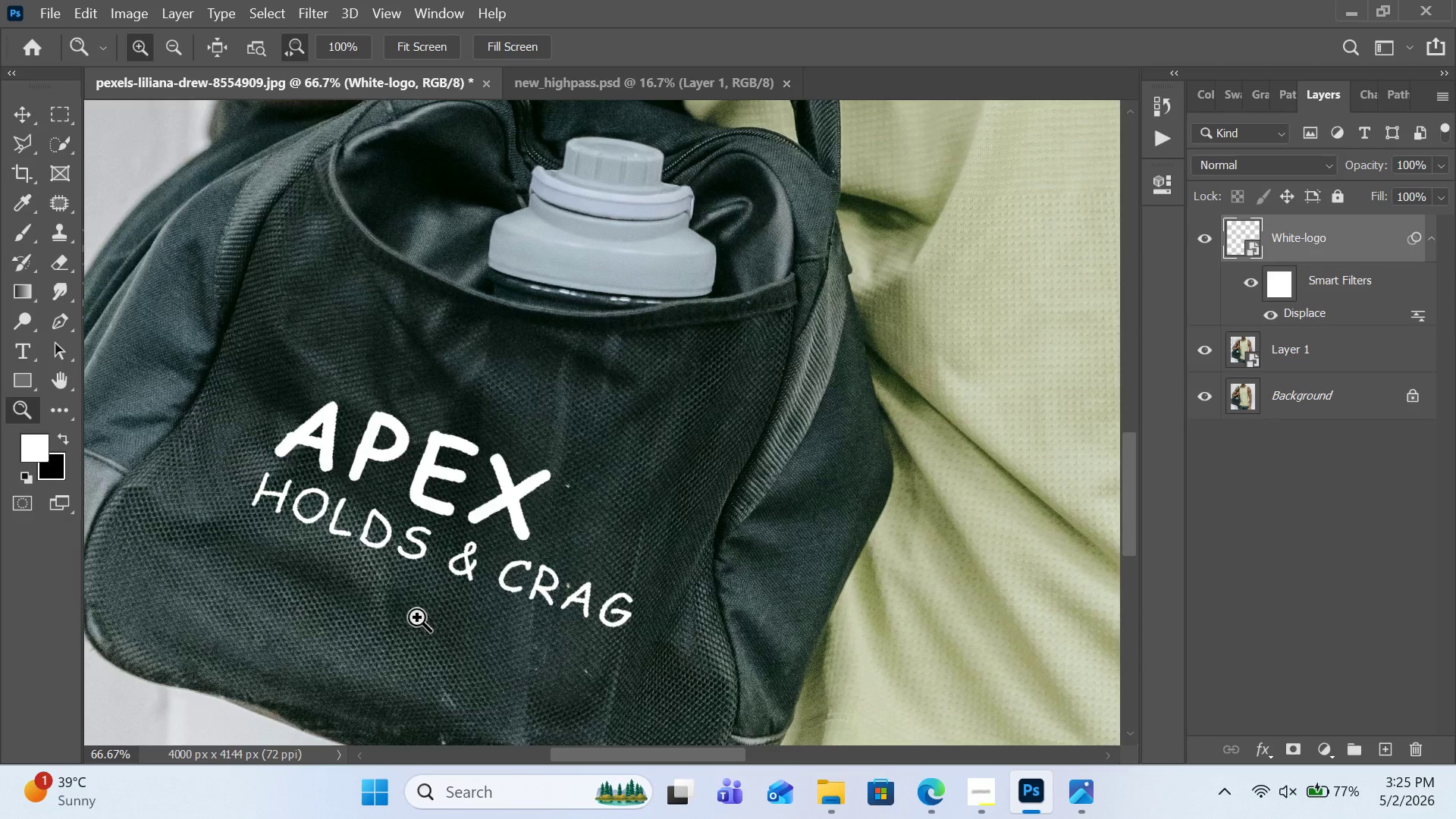 
left_click([328, 10])
 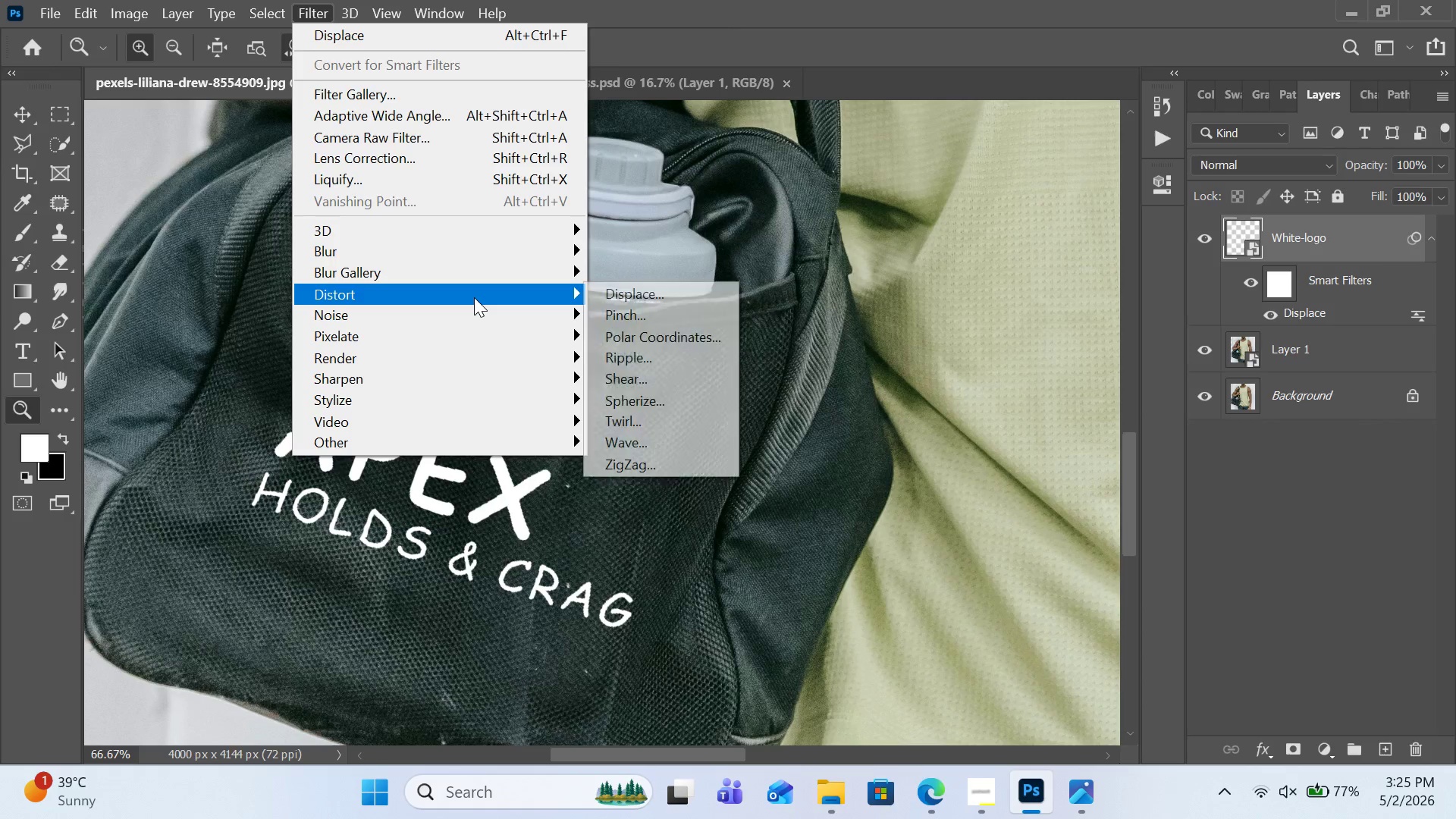 
left_click([673, 297])
 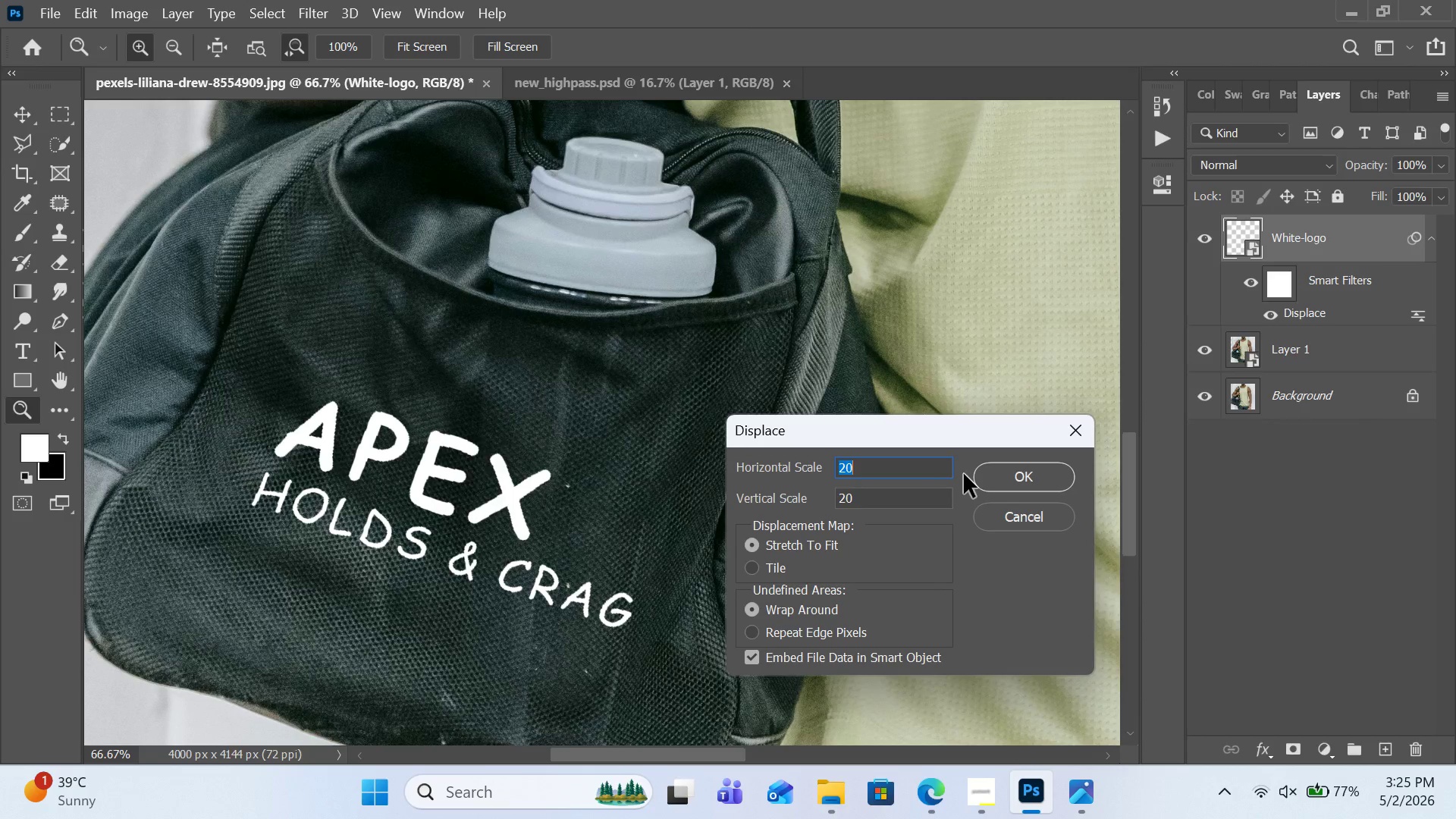 
wait(5.7)
 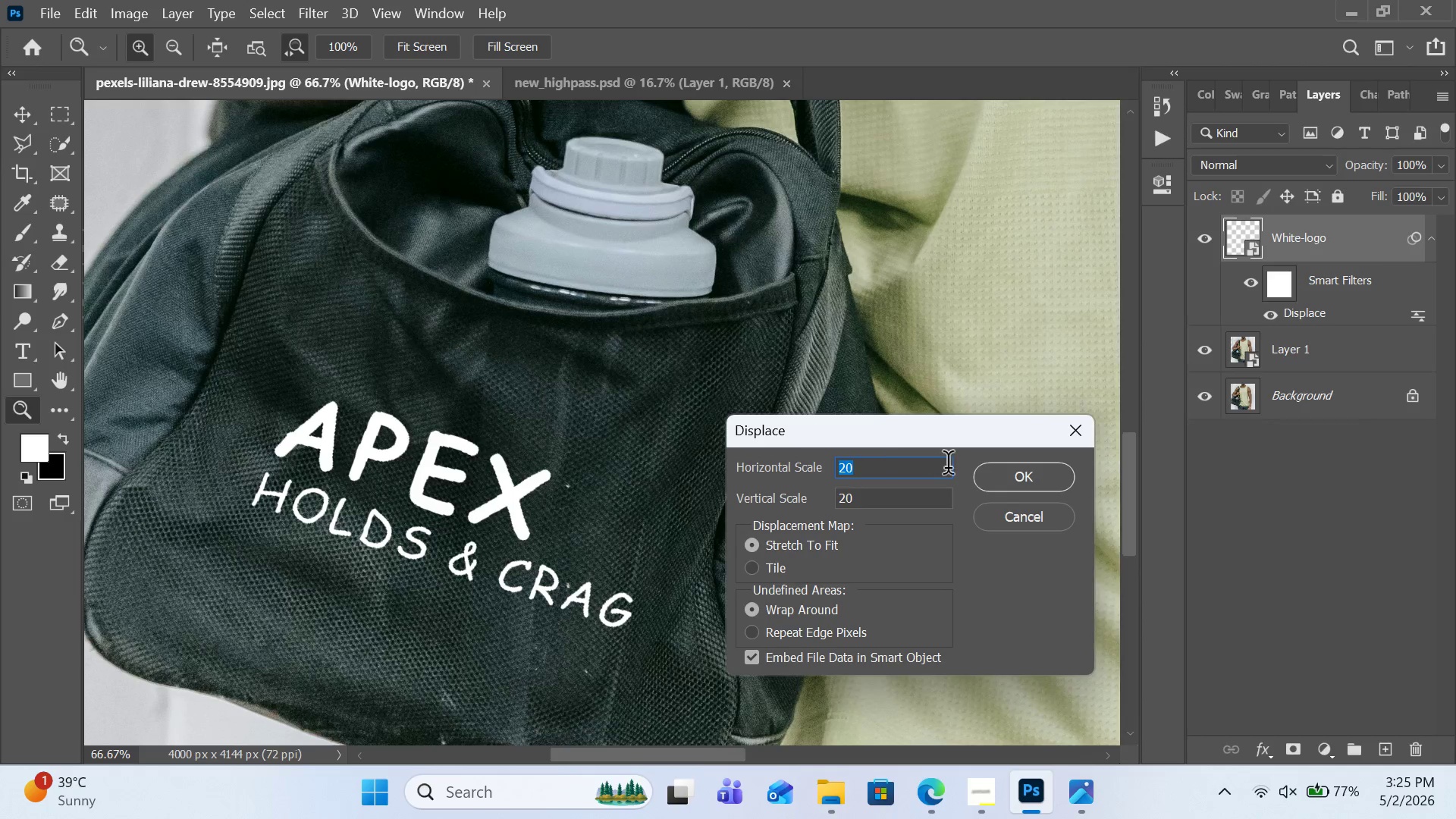 
key(Backspace)
type(10)
 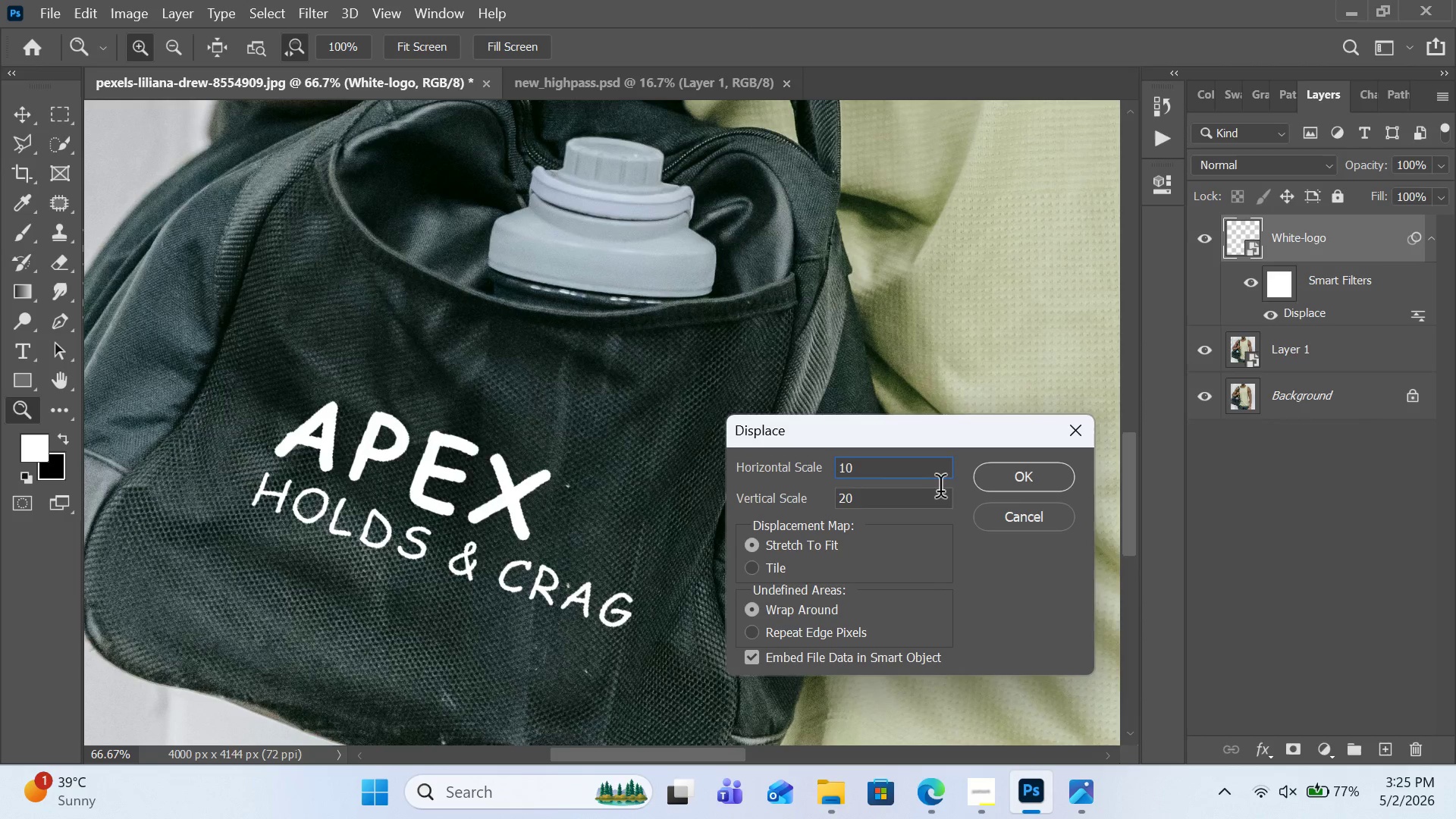 
double_click([931, 494])
 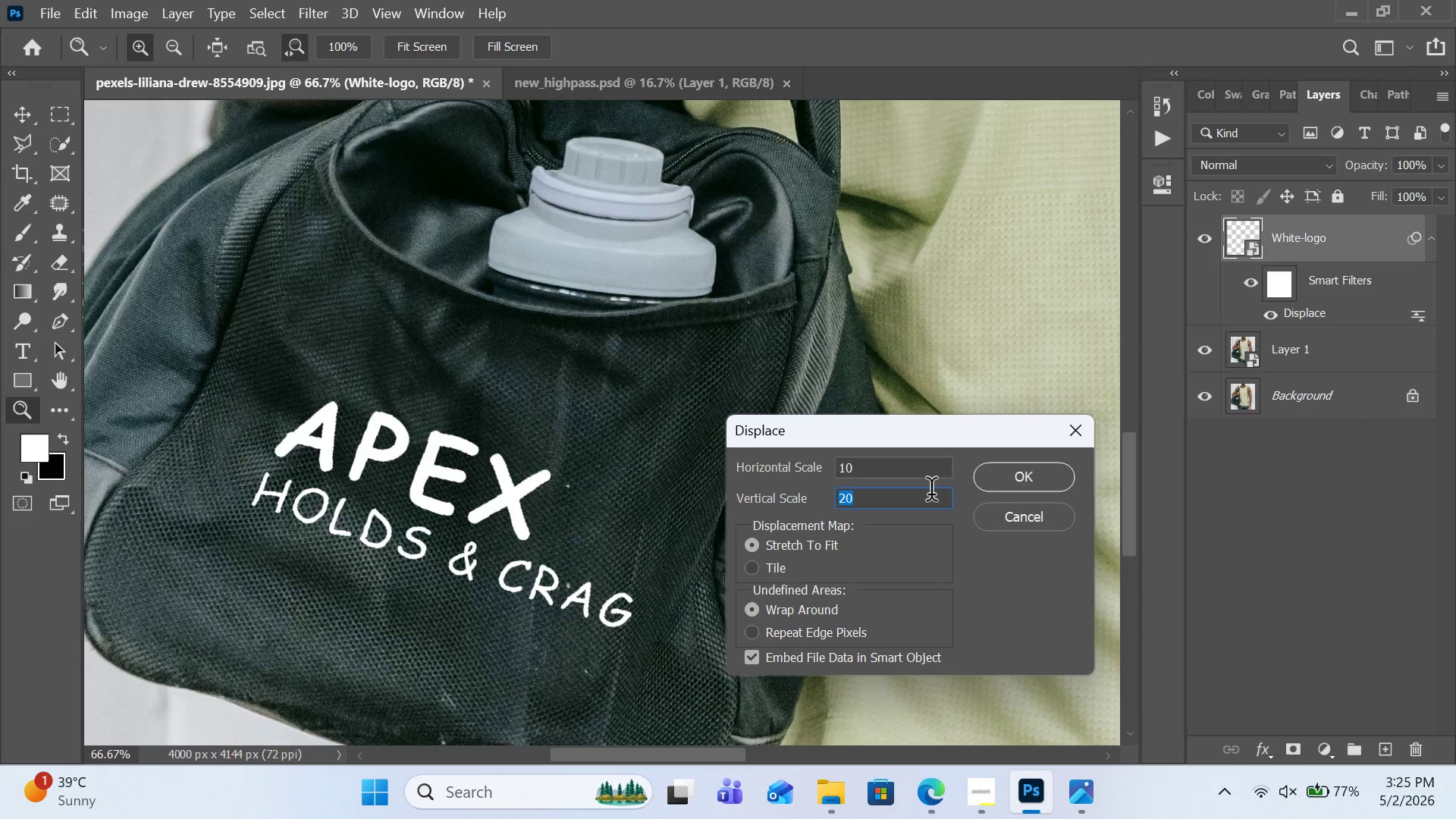 
key(Backspace)
key(Backspace)
type(10)
 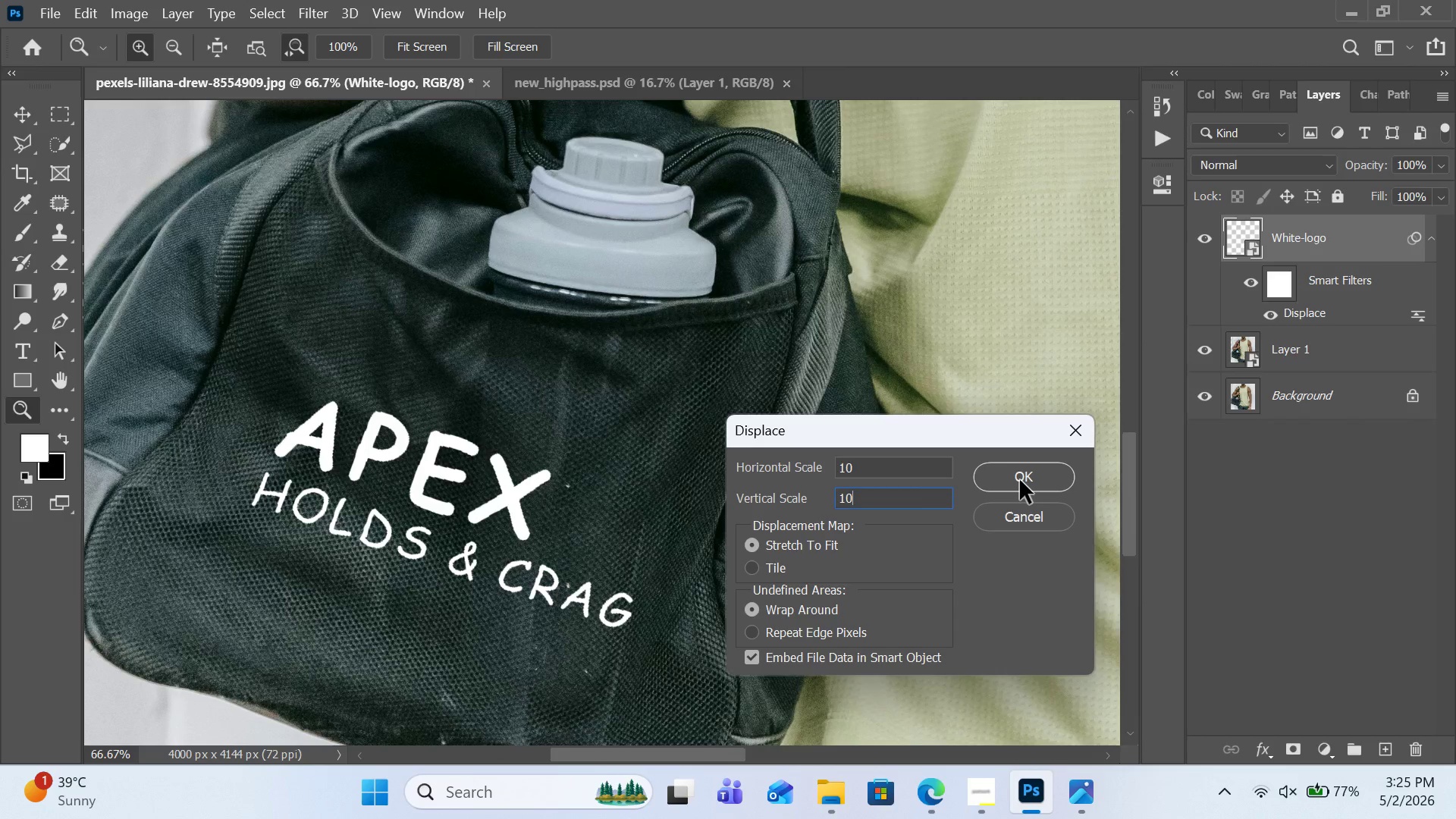 
left_click([1020, 480])
 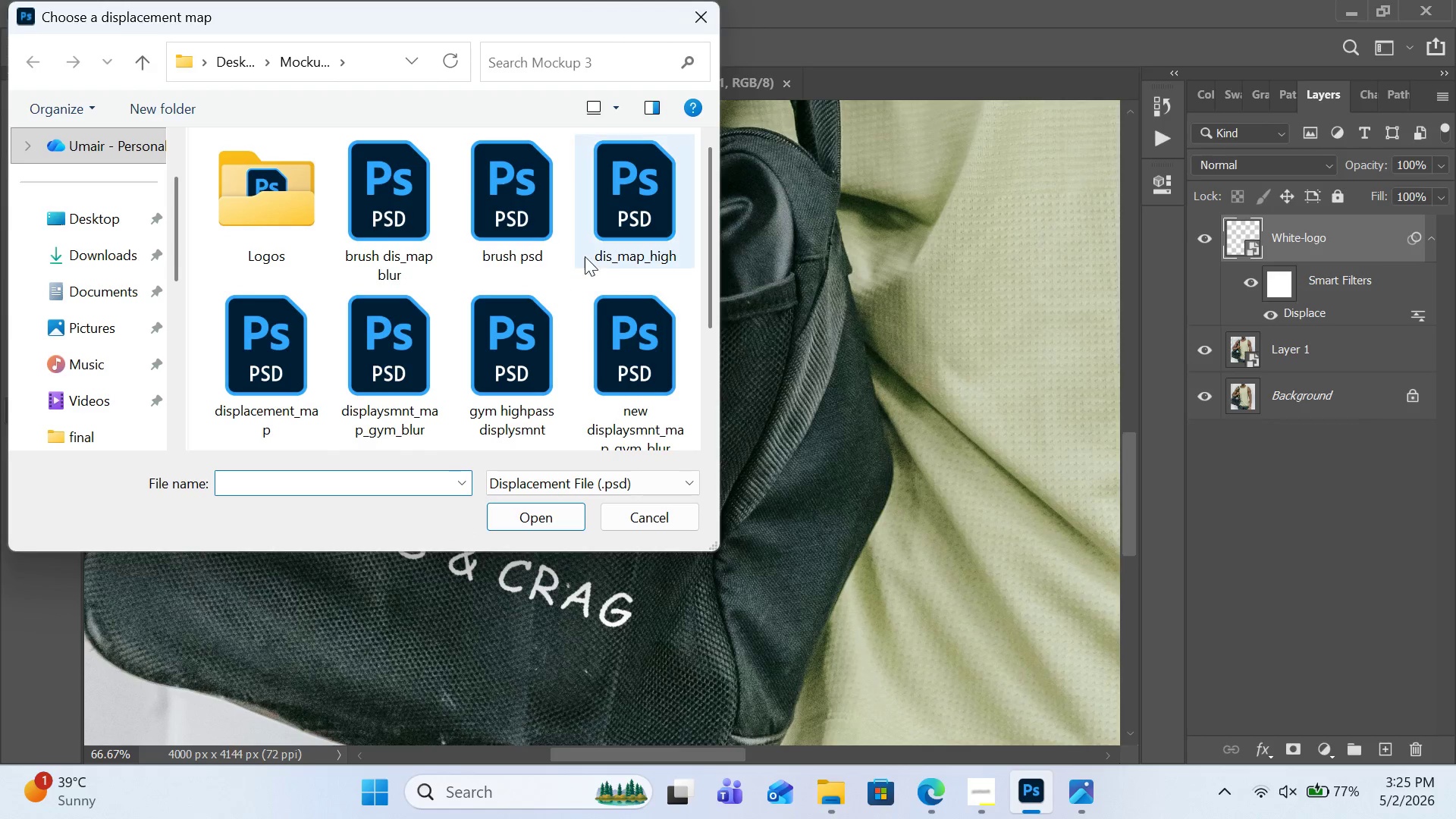 
scroll: coordinate [560, 289], scroll_direction: down, amount: 2.0
 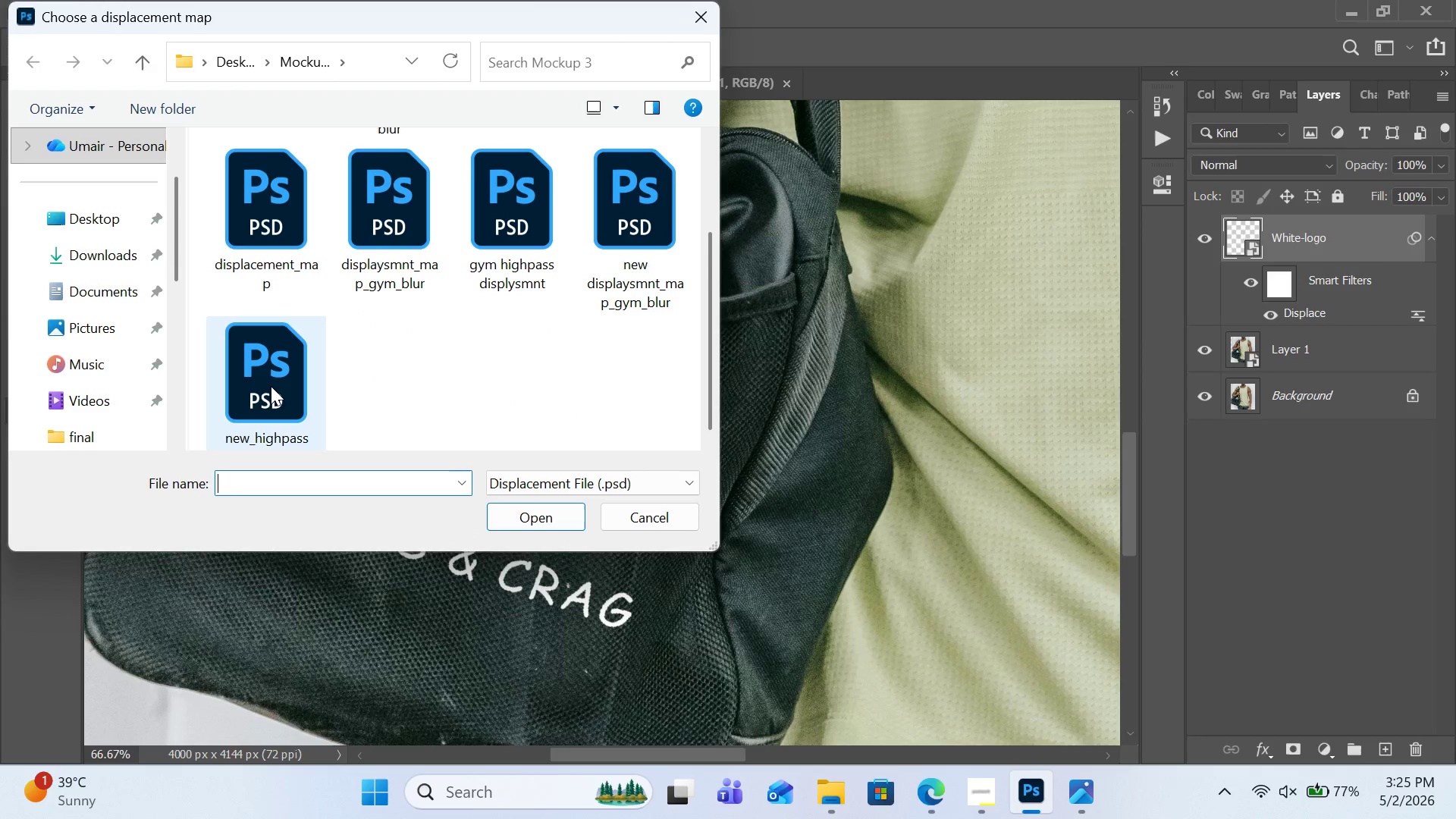 
double_click([271, 386])
 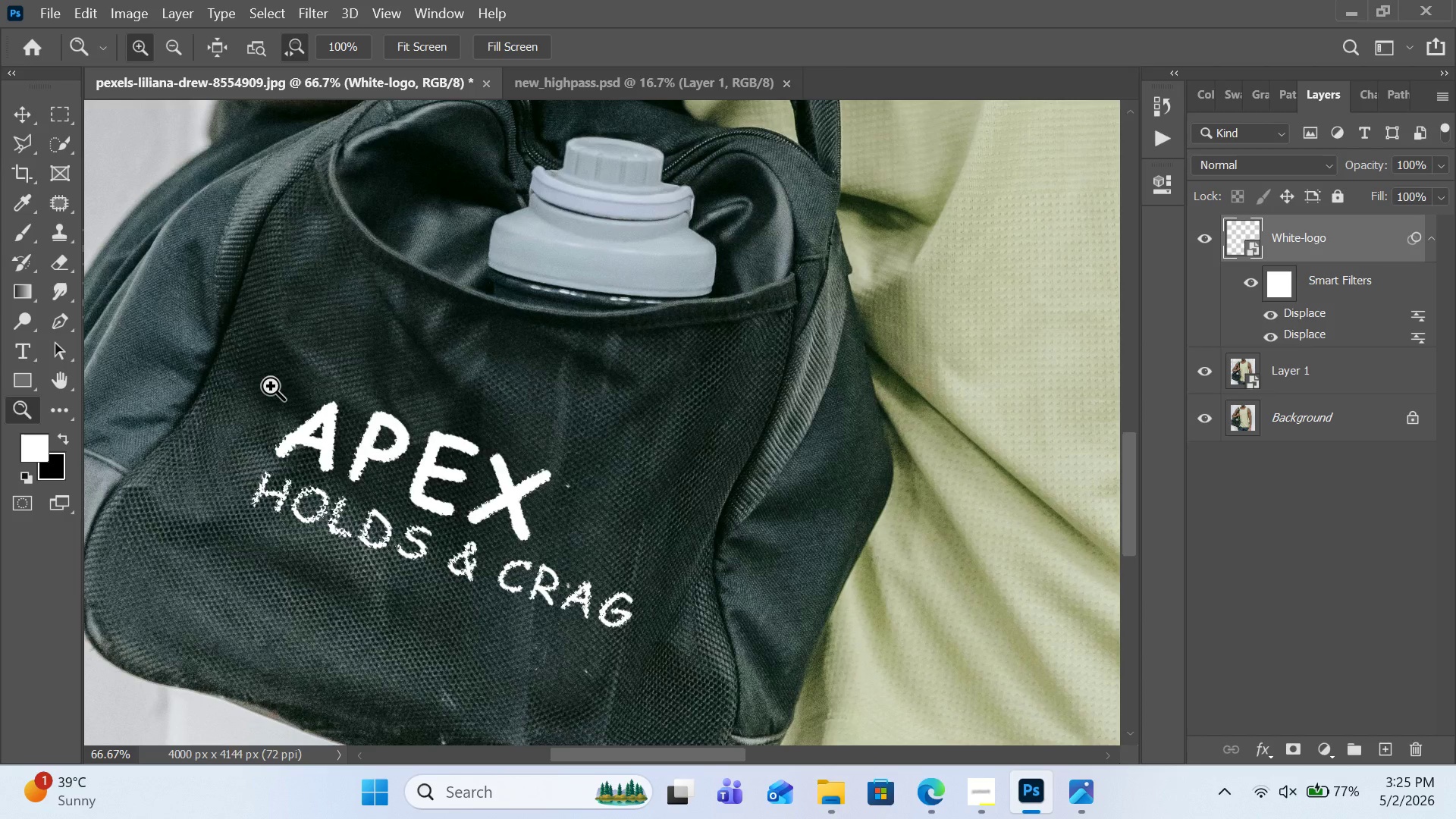 
wait(9.08)
 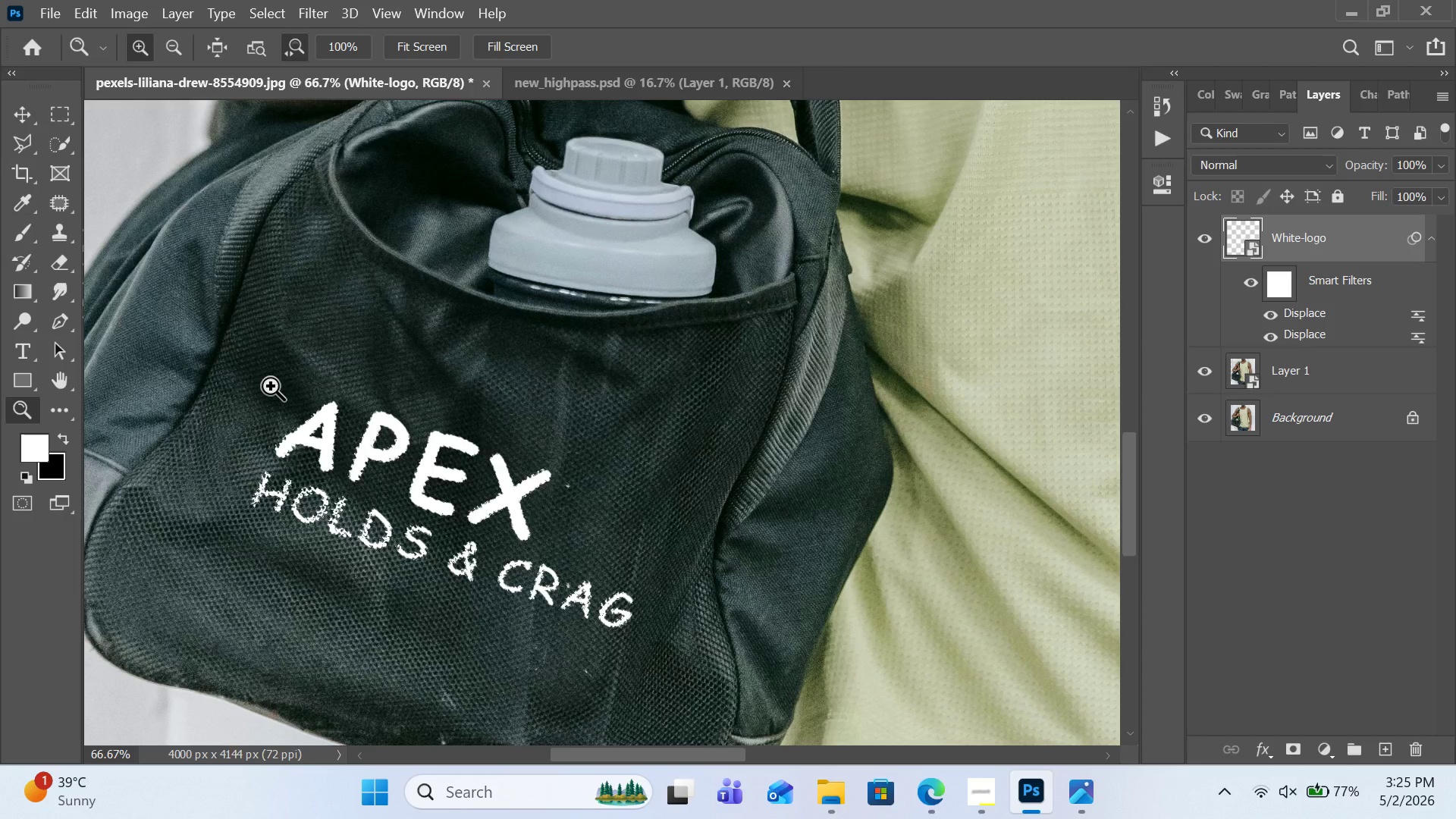 
double_click([663, 617])
 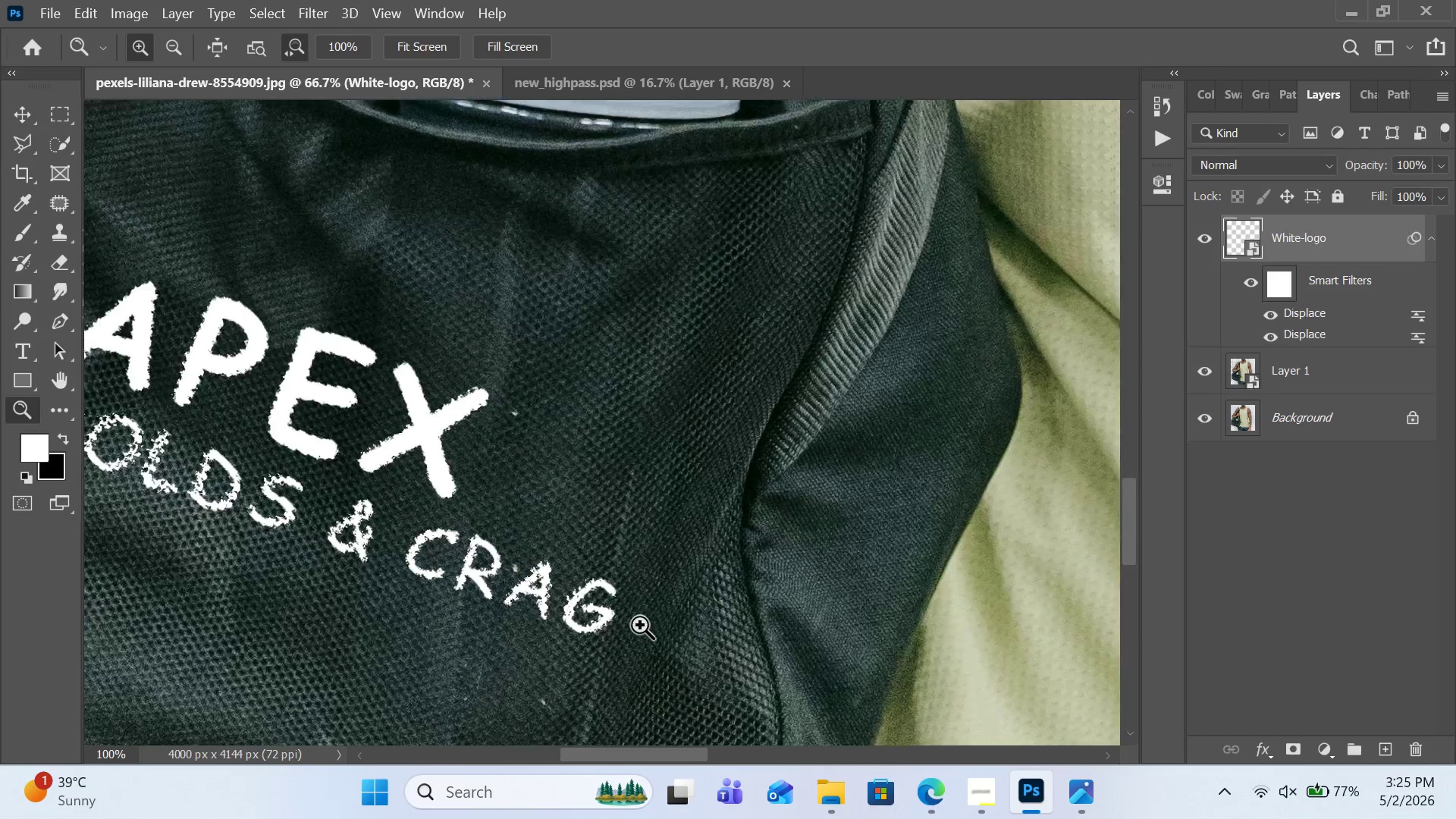 
triple_click([638, 626])
 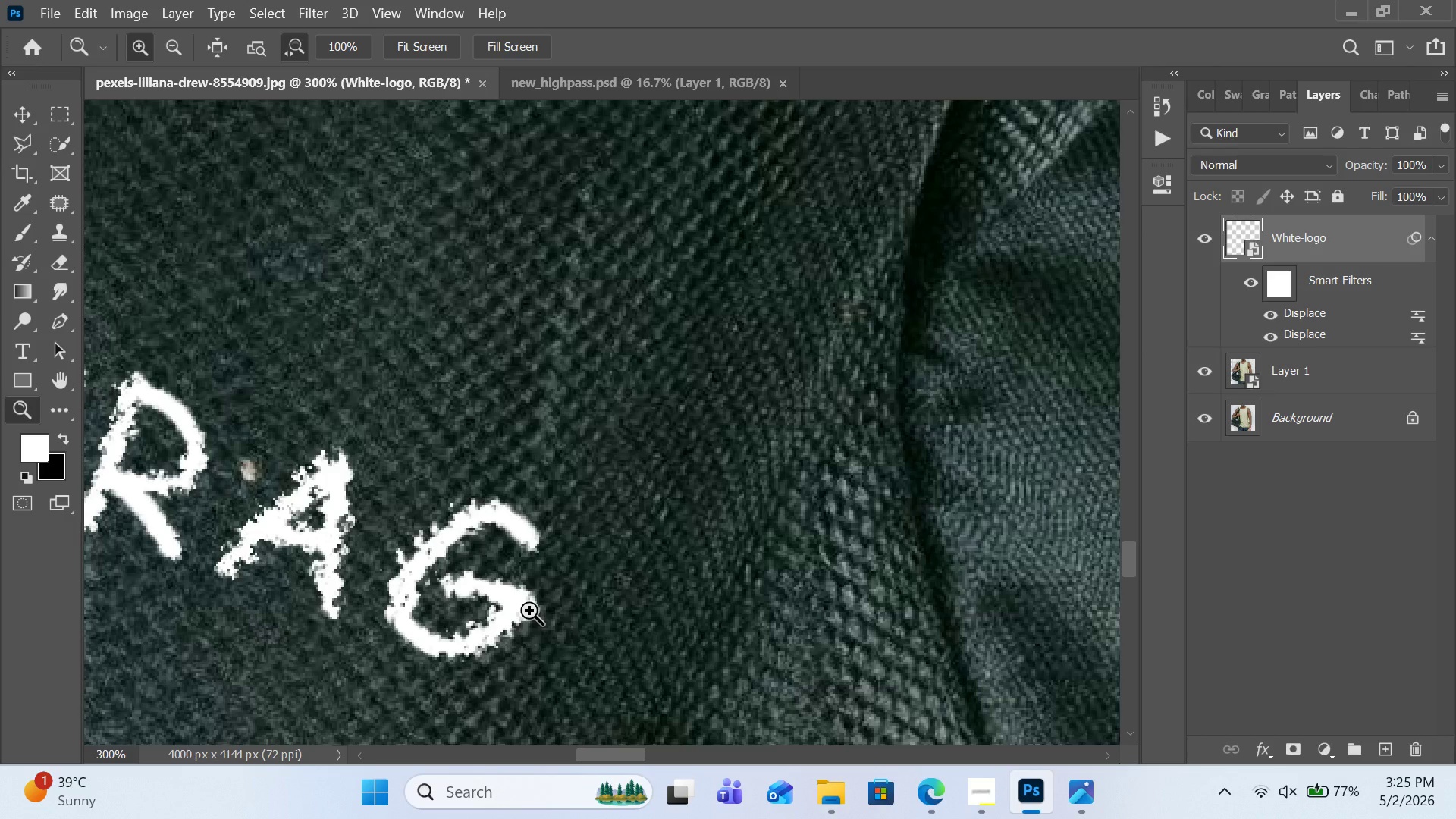 
key(Control+Minus)
 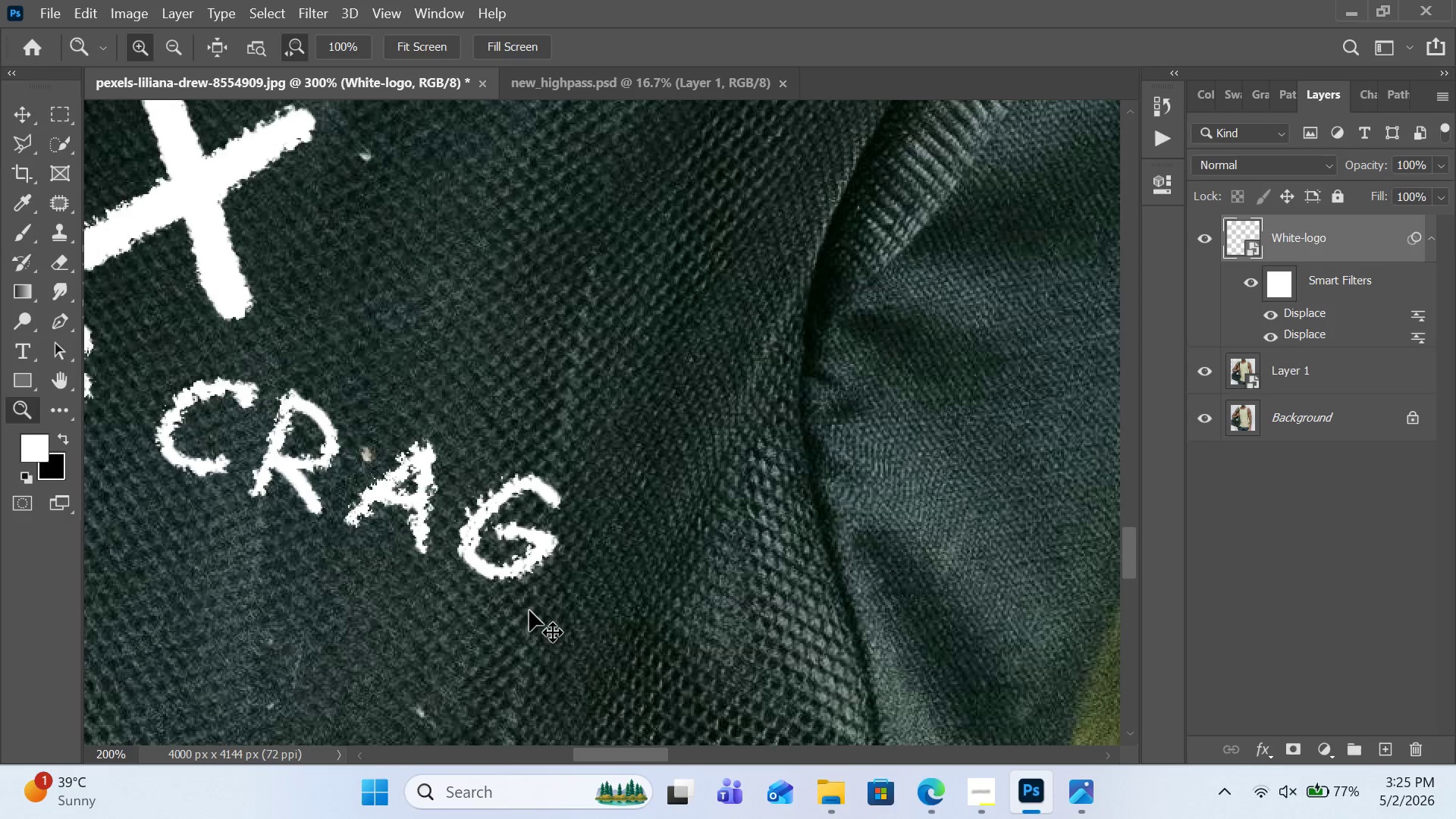 
key(Control+Minus)
 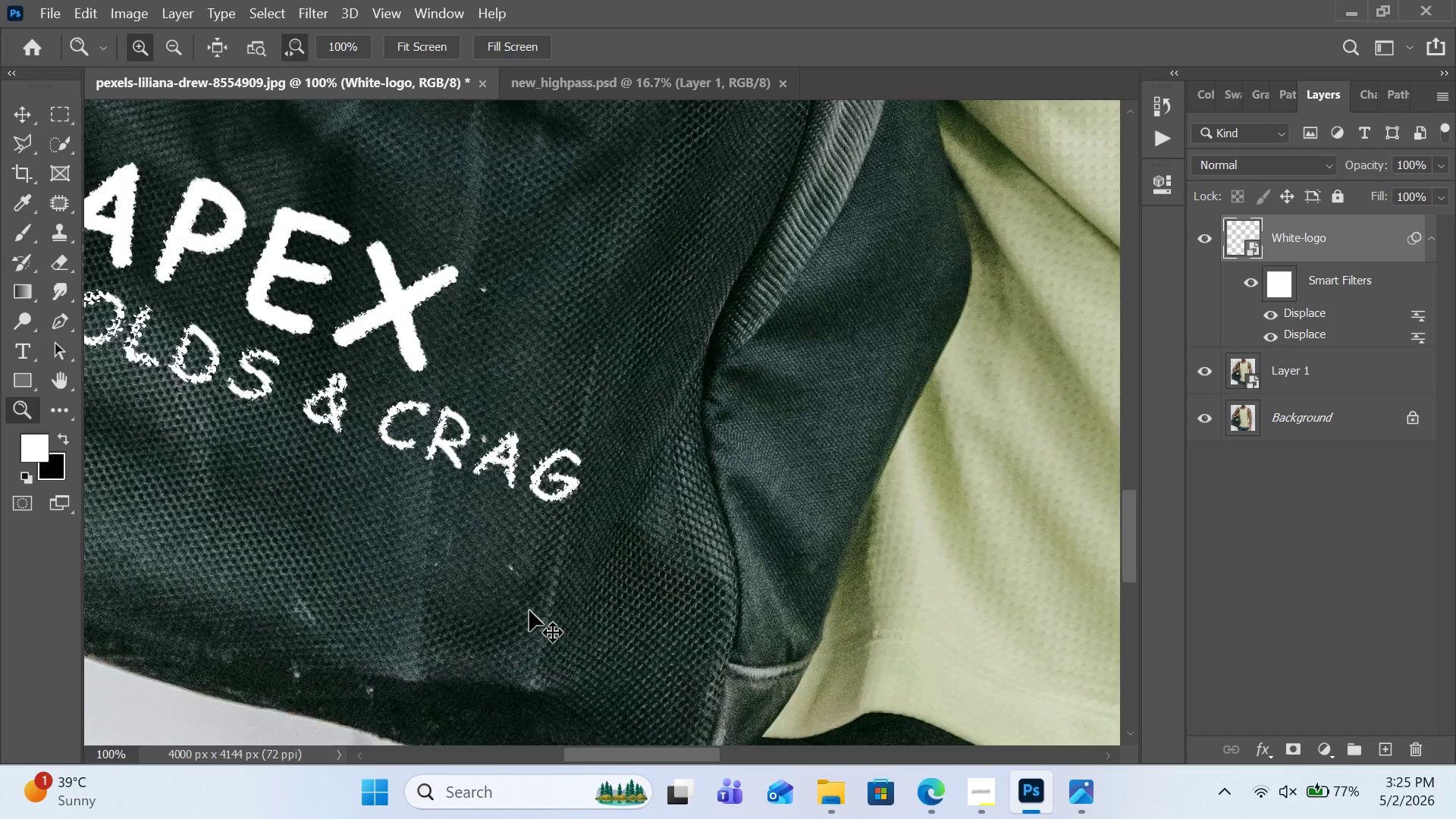 
key(Control+Minus)
 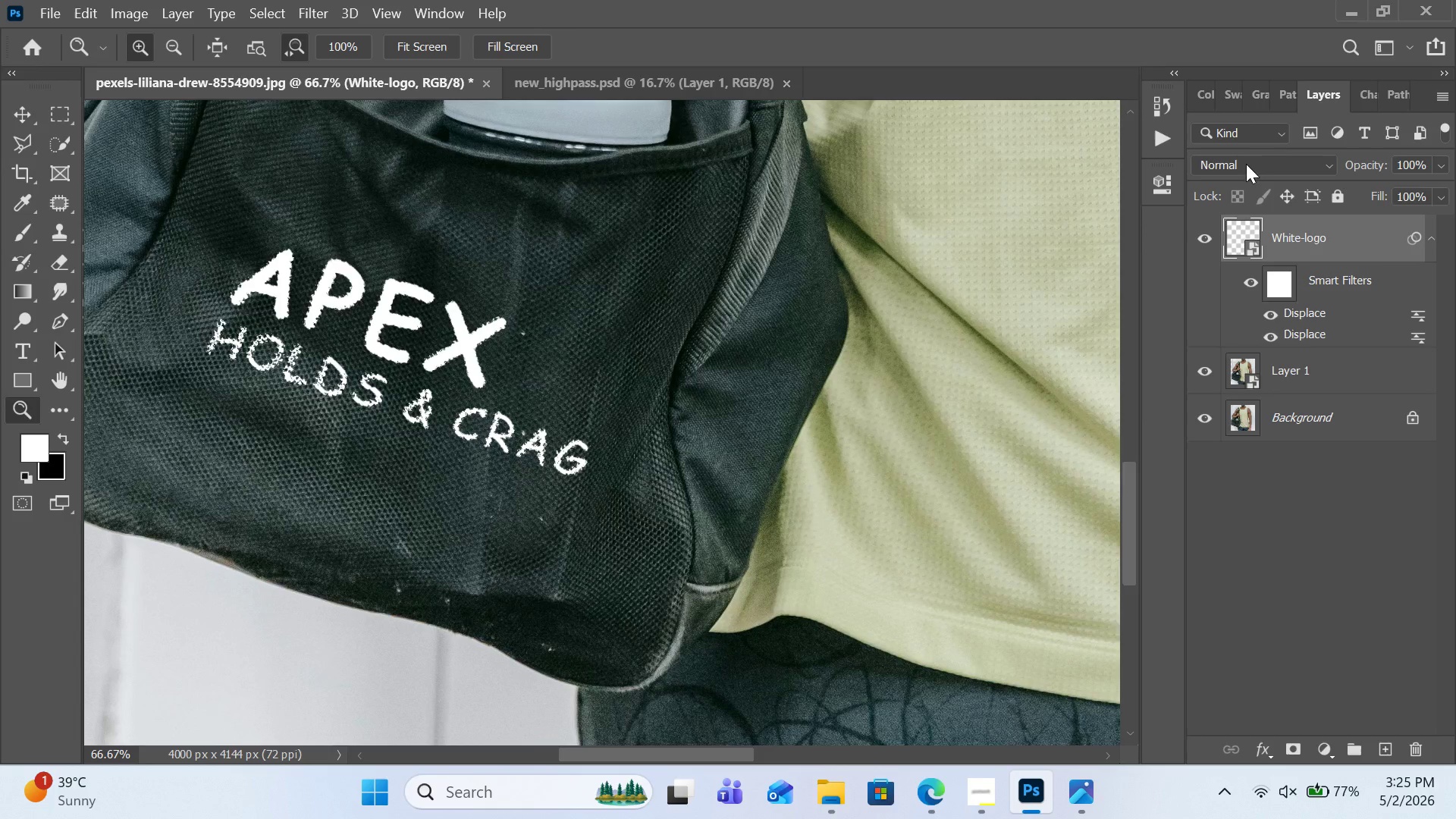 
left_click([1326, 168])
 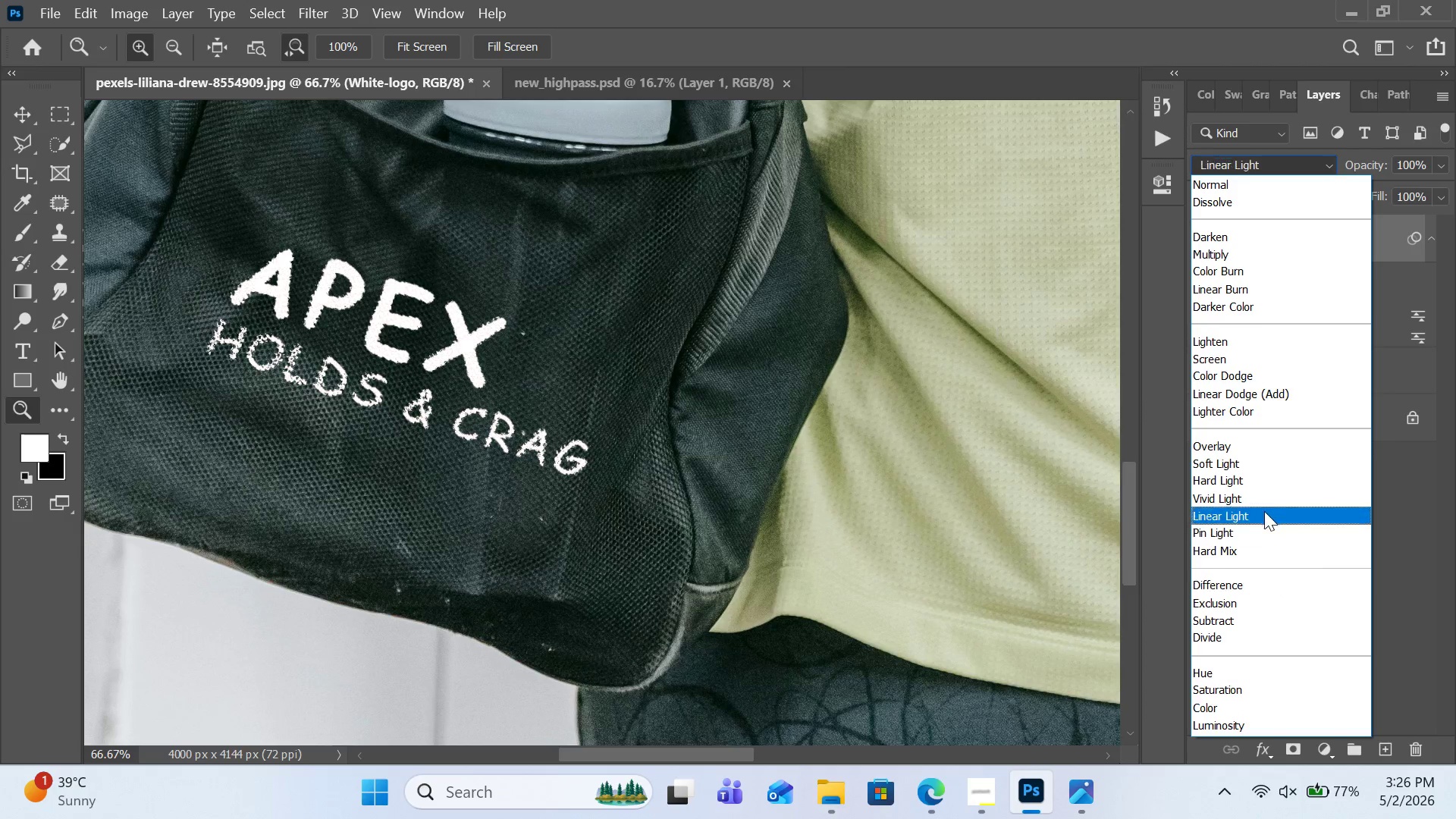 
wait(15.88)
 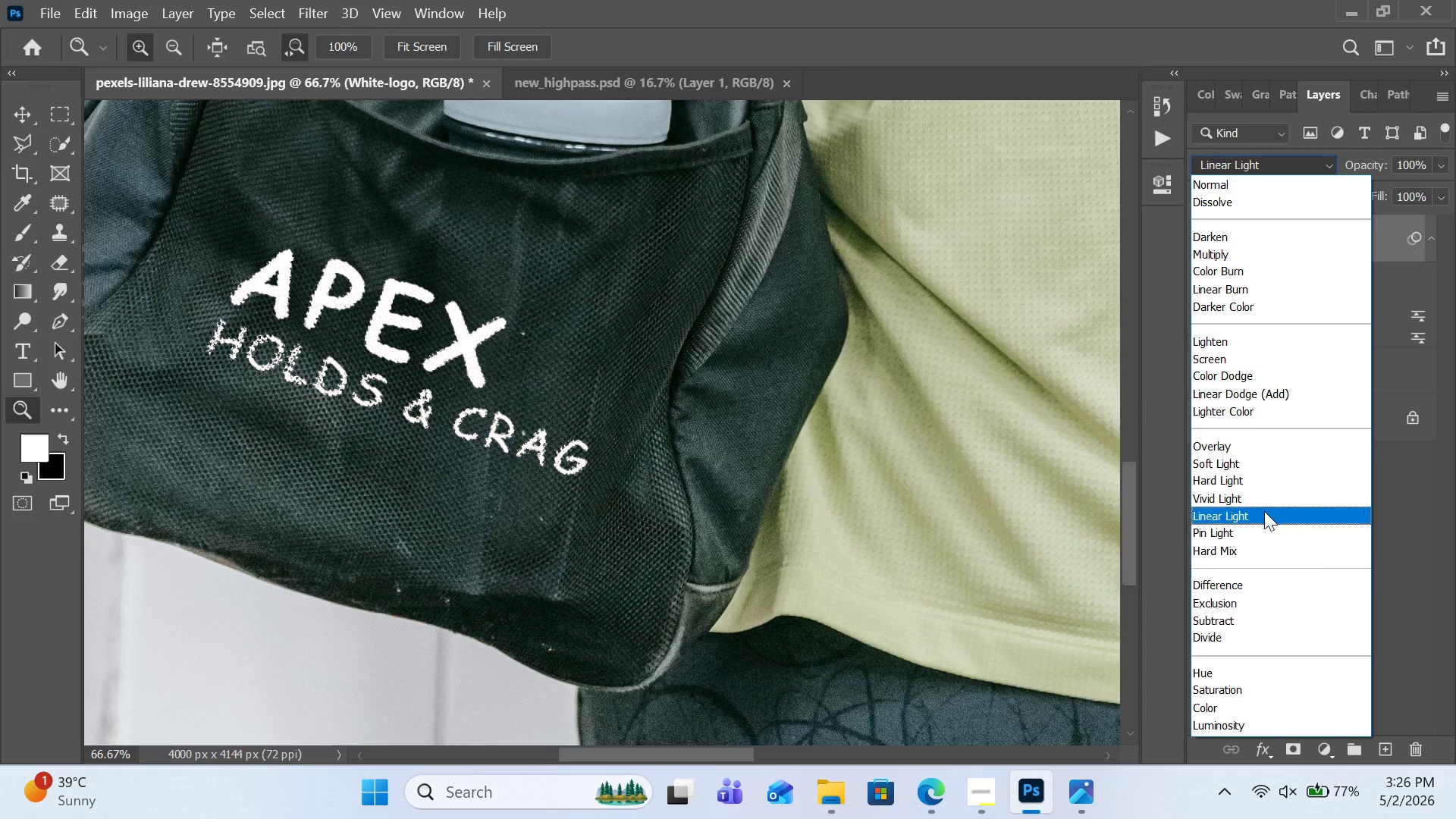 
left_click([1254, 467])
 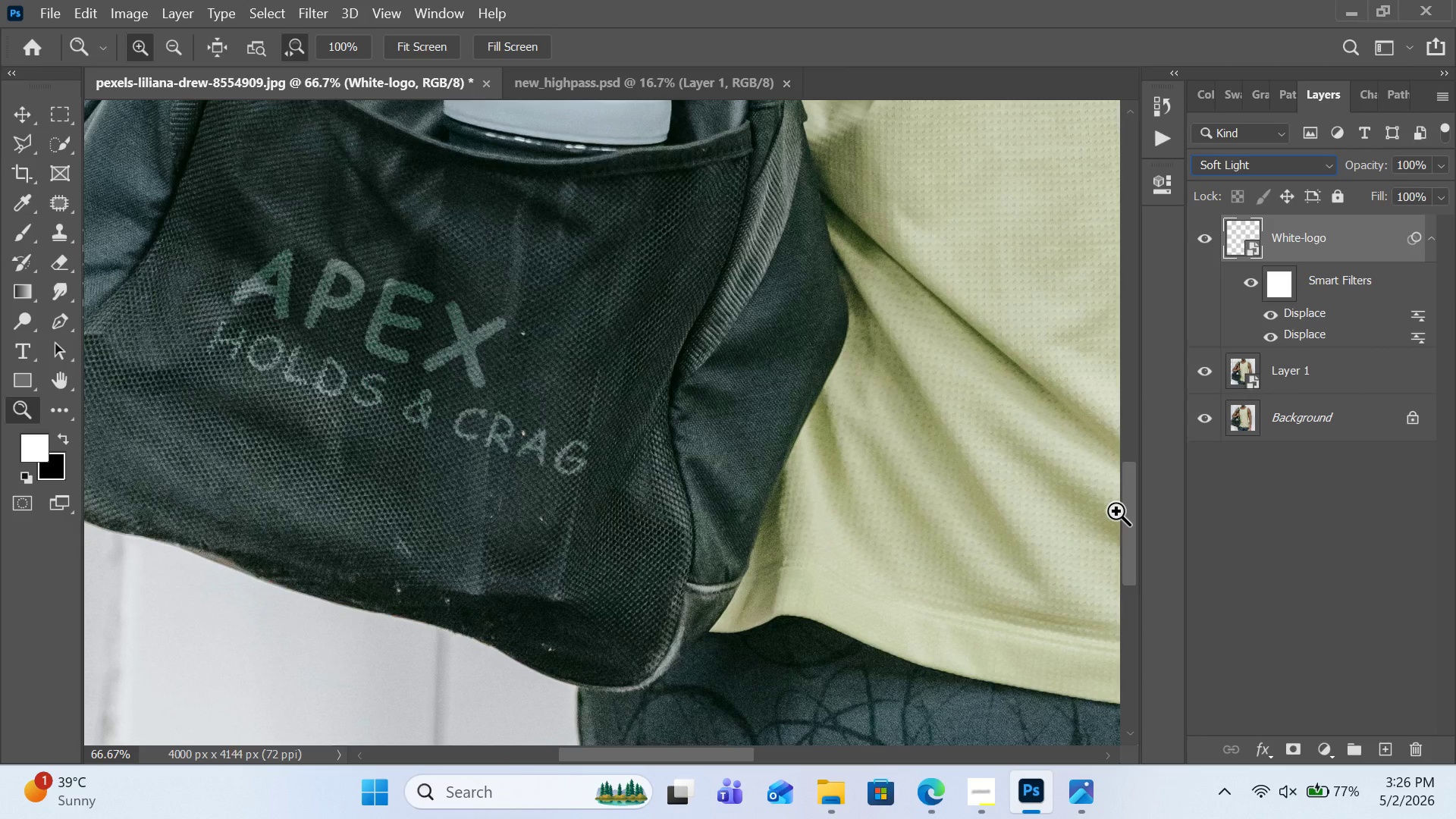 
wait(7.2)
 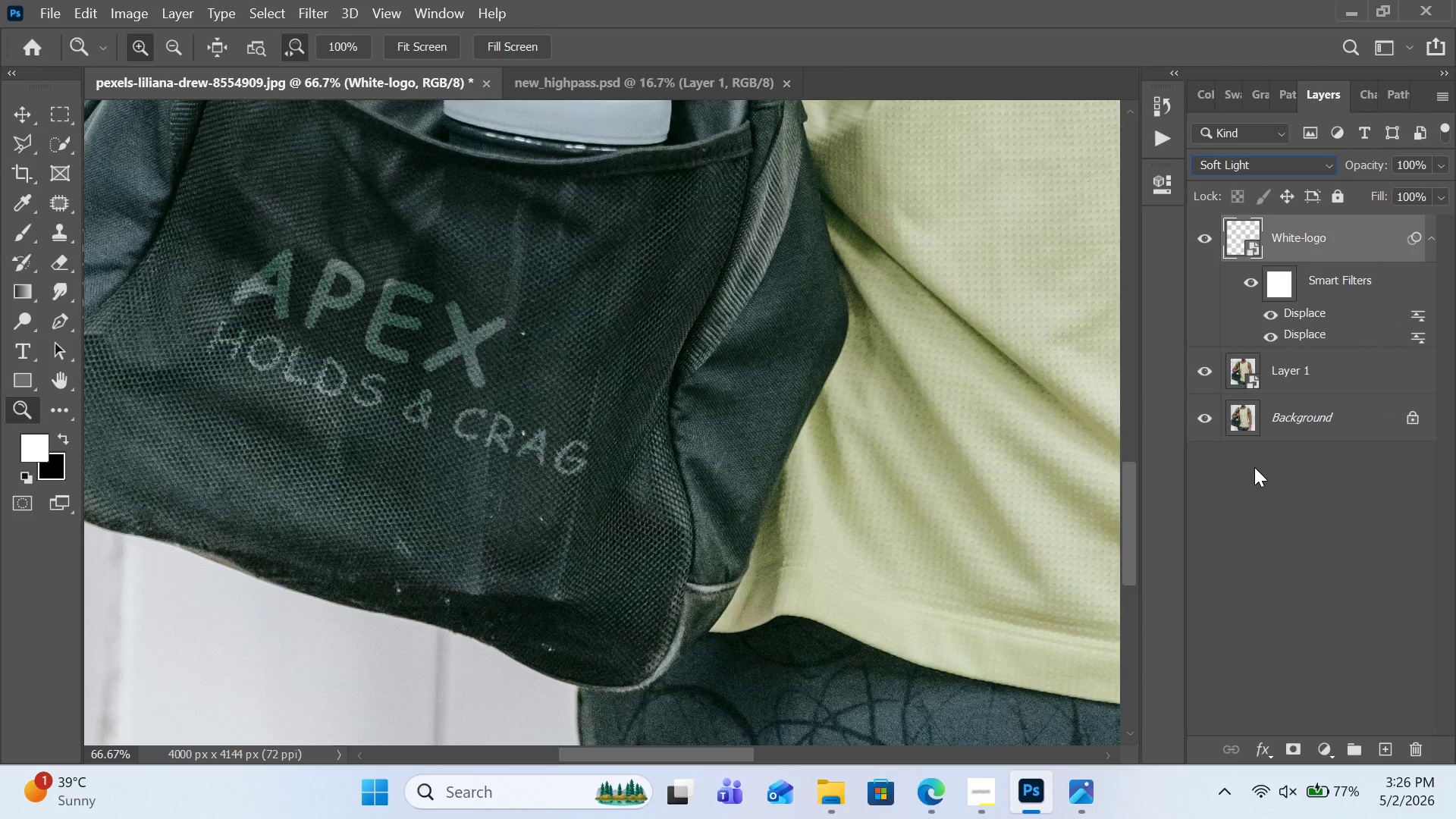 
key(Control+Minus)
 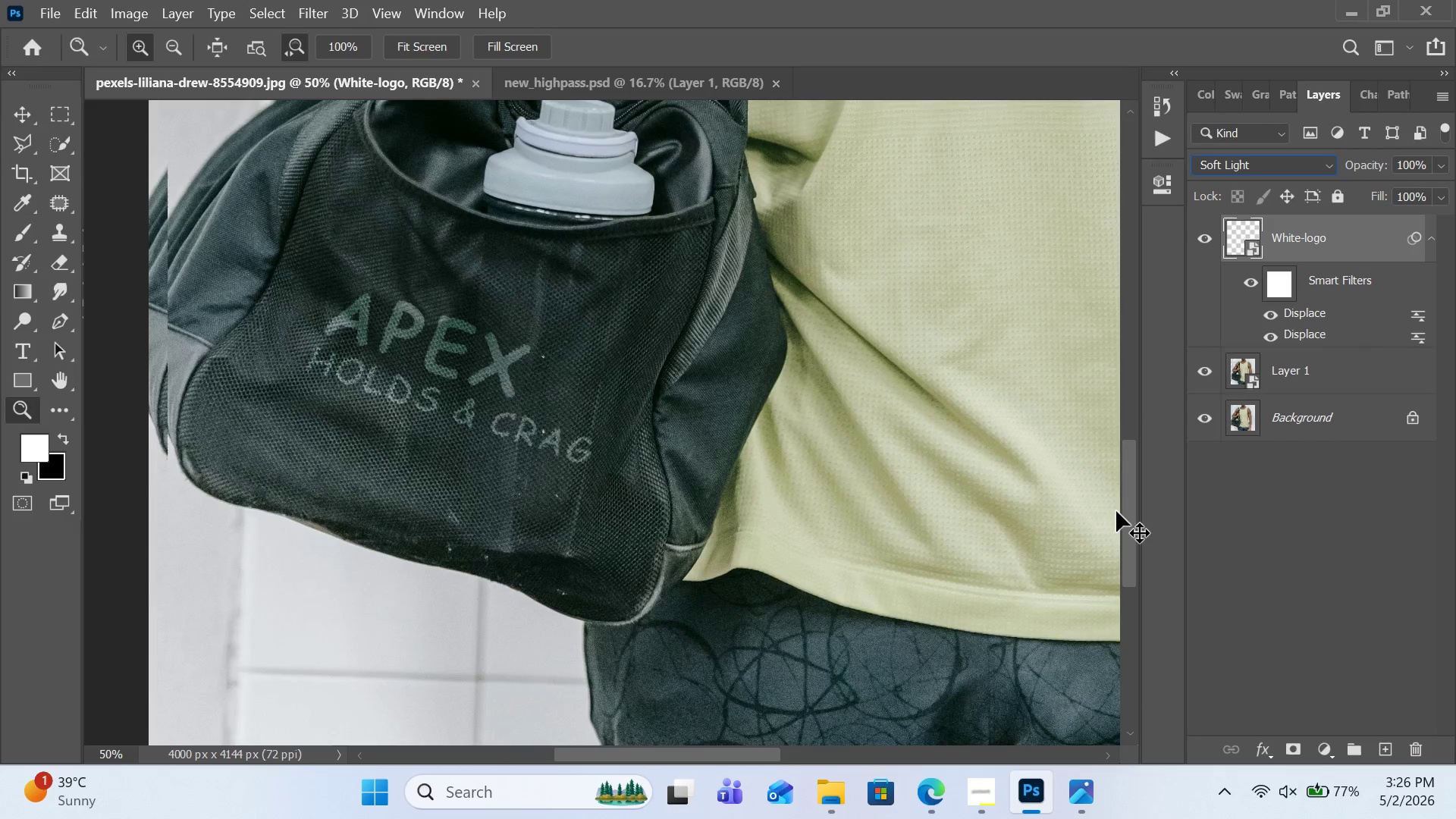 
key(Control+Minus)
 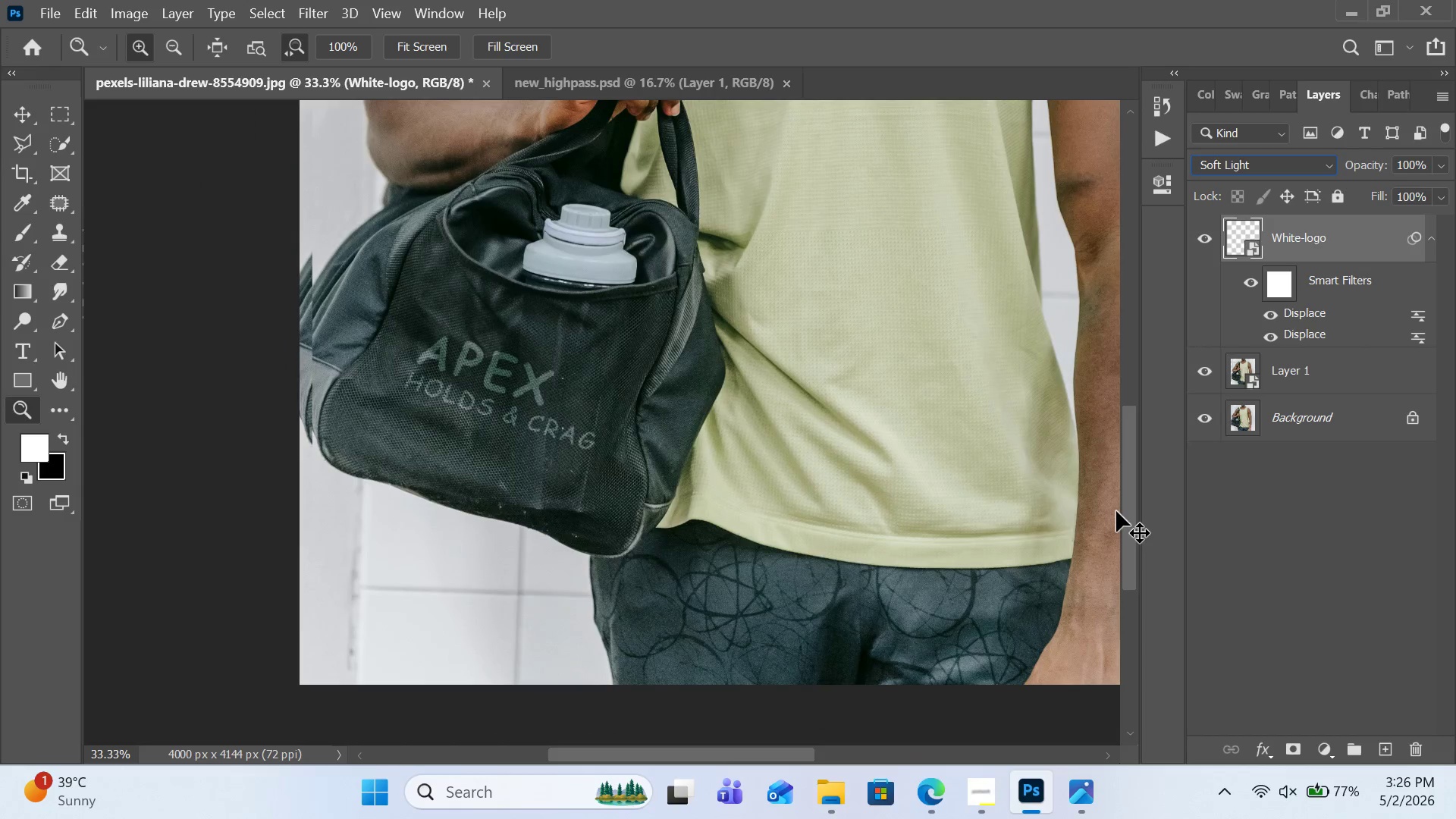 
key(Control+Minus)
 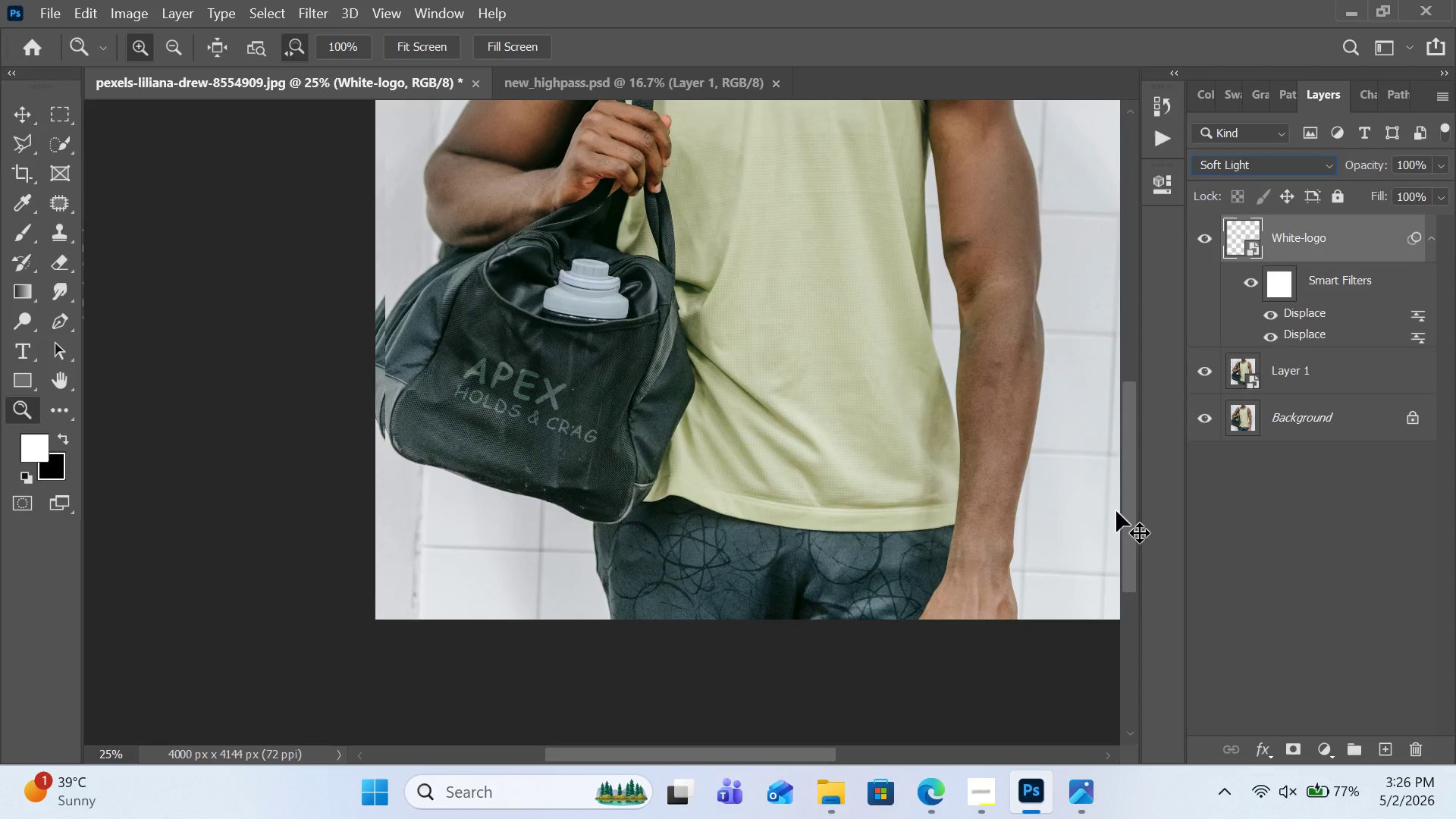 
key(Control+Minus)
 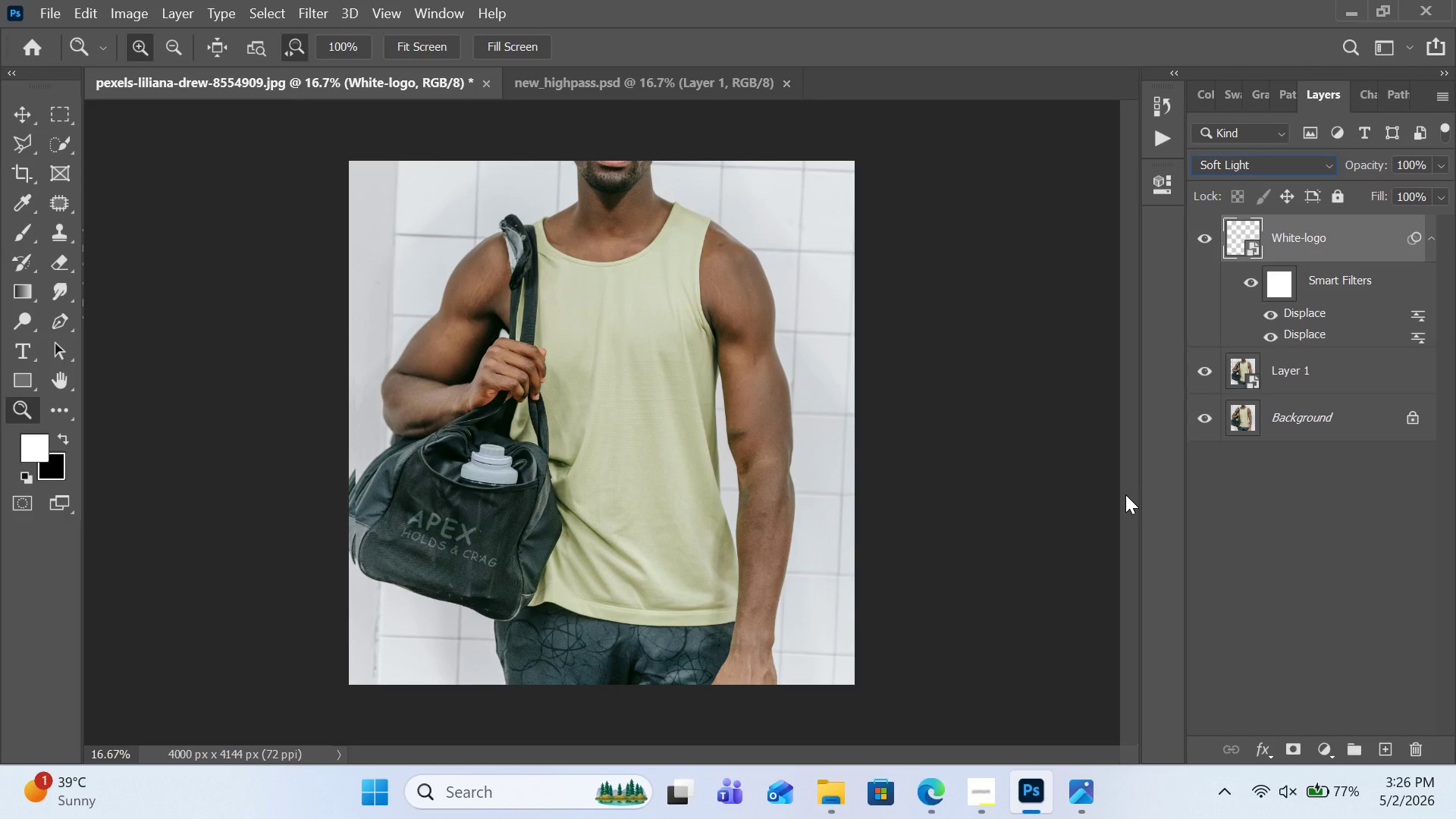 
wait(13.83)
 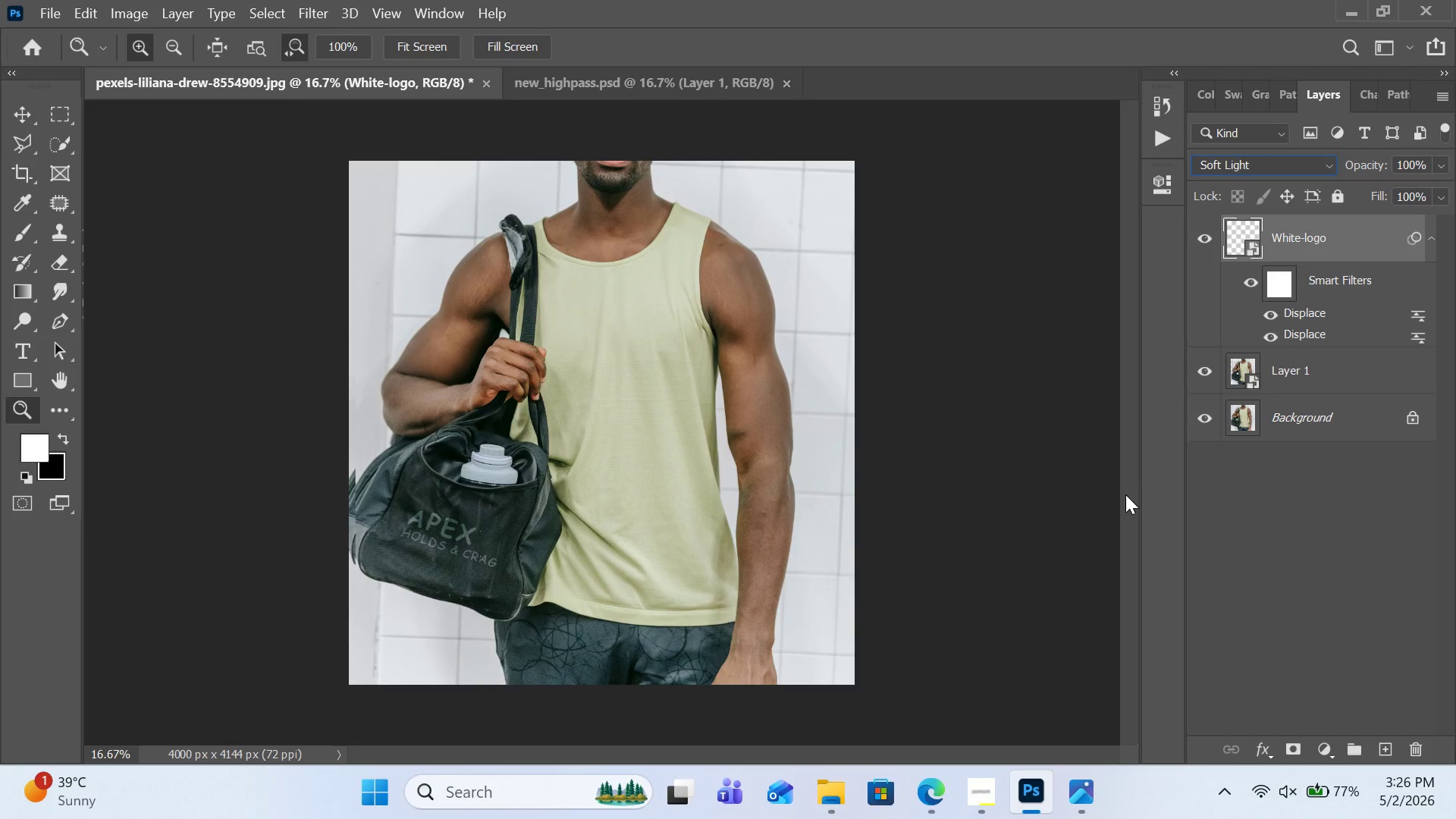 
double_click([1204, 373])
 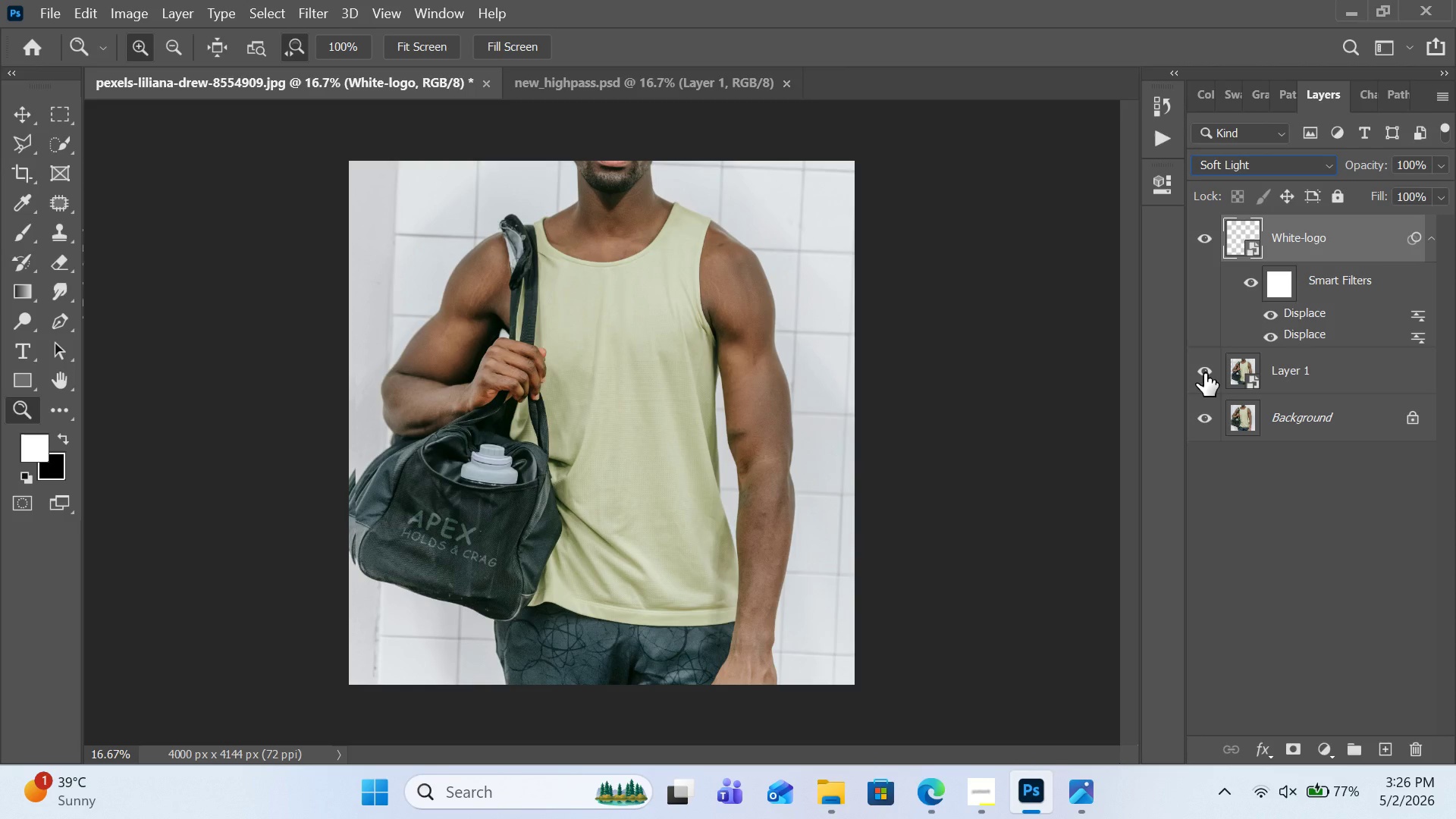 
double_click([1204, 373])
 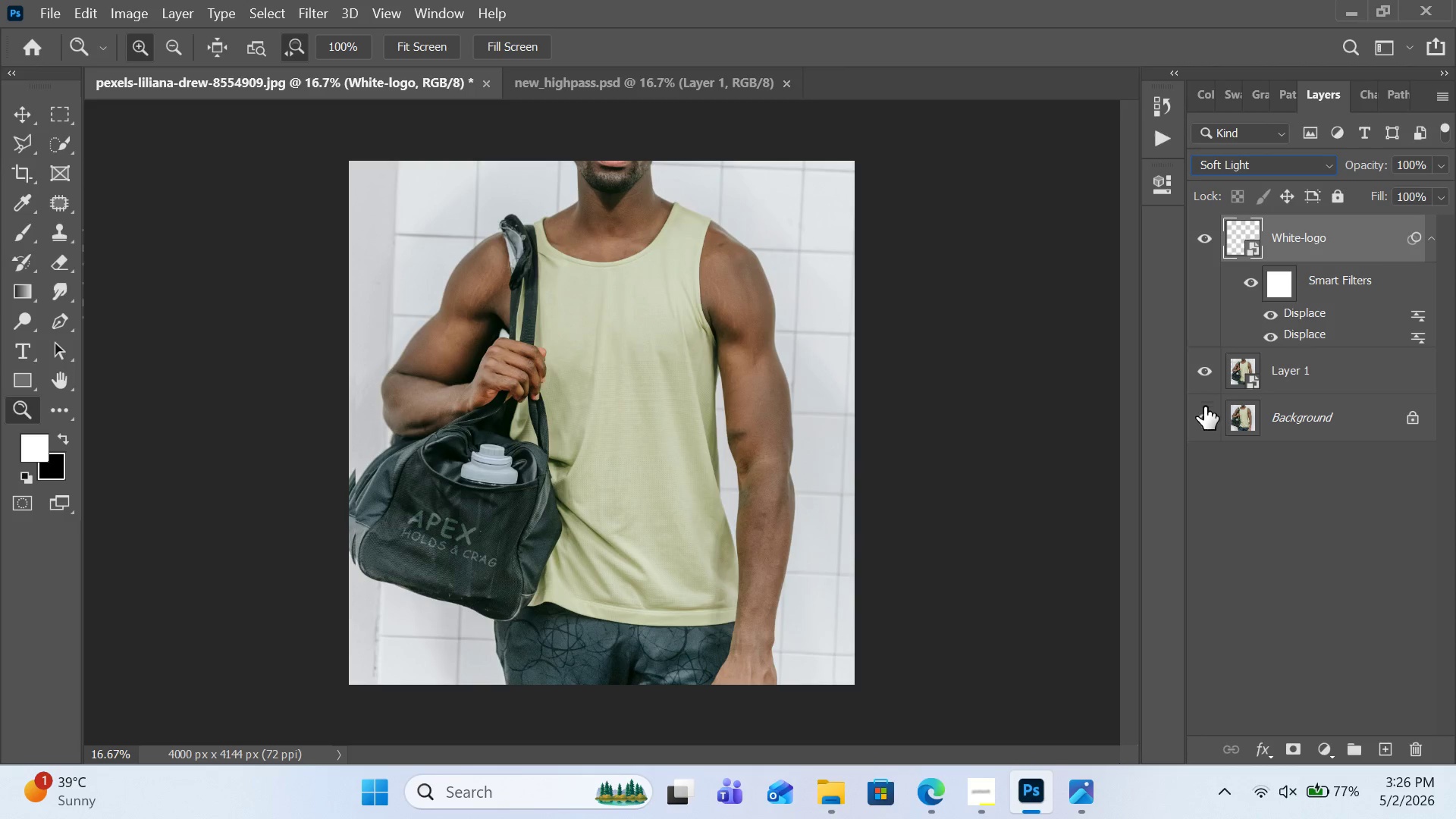 
left_click([1204, 416])
 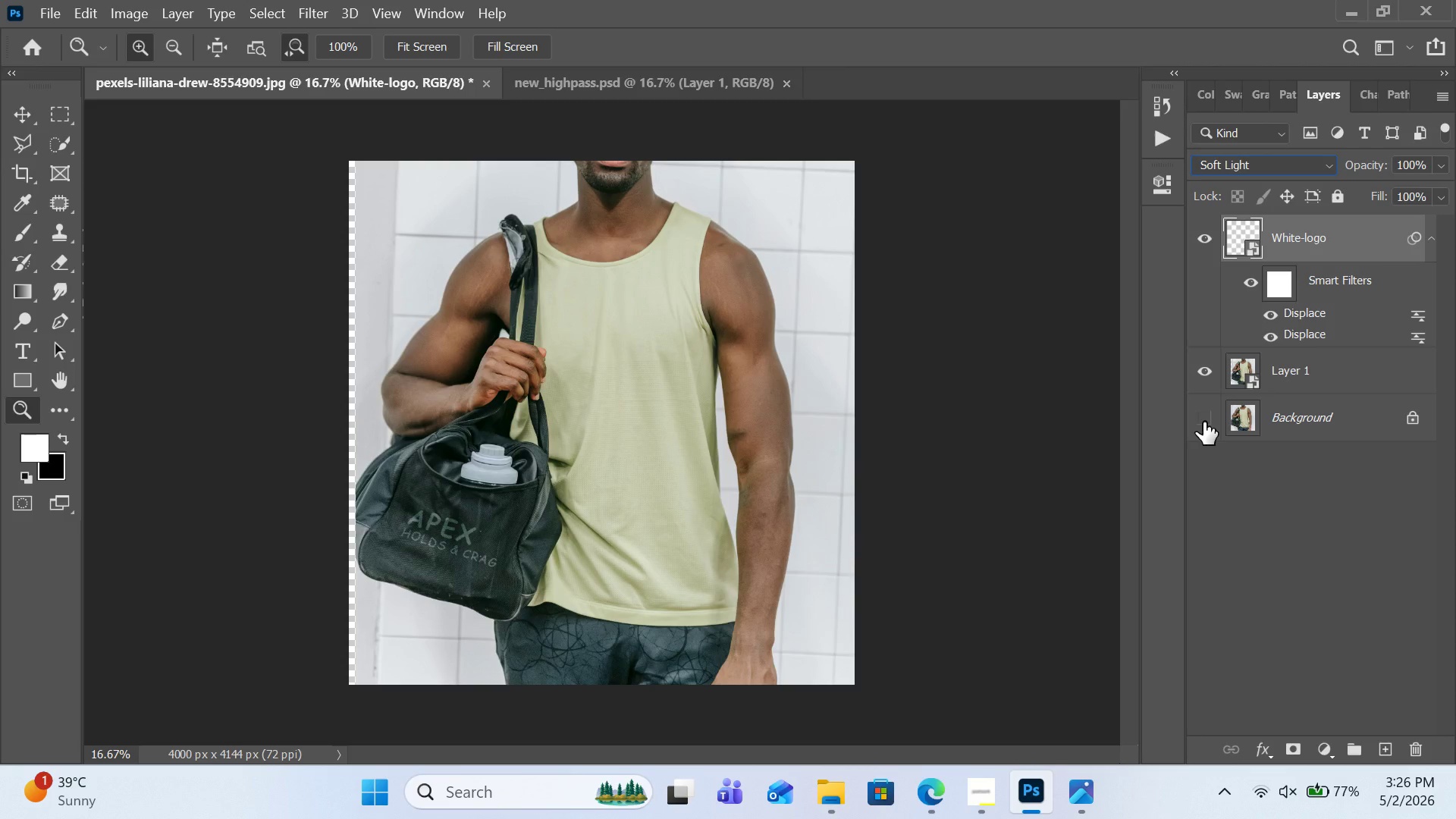 
left_click([1203, 422])
 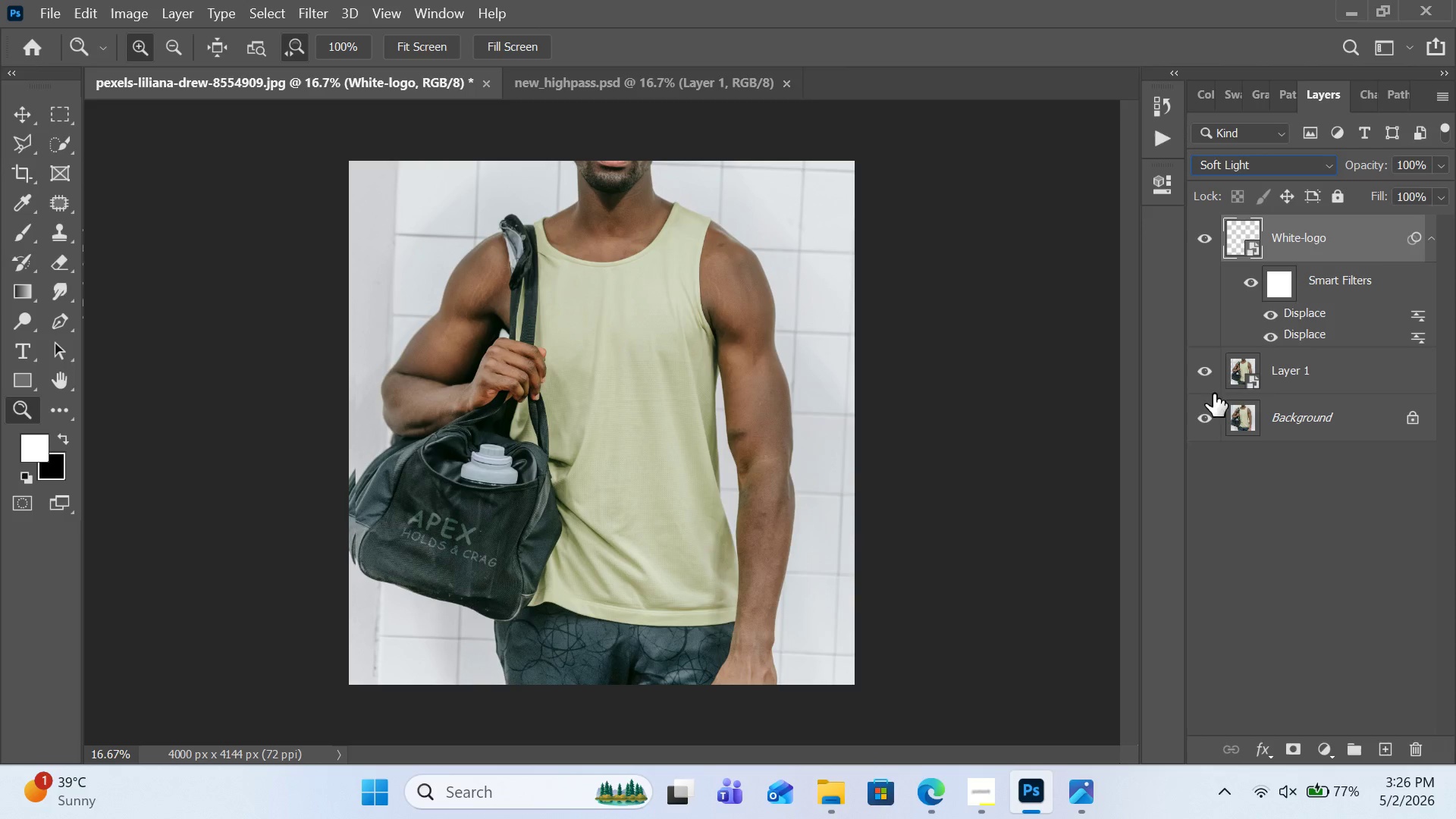 
left_click([1302, 378])
 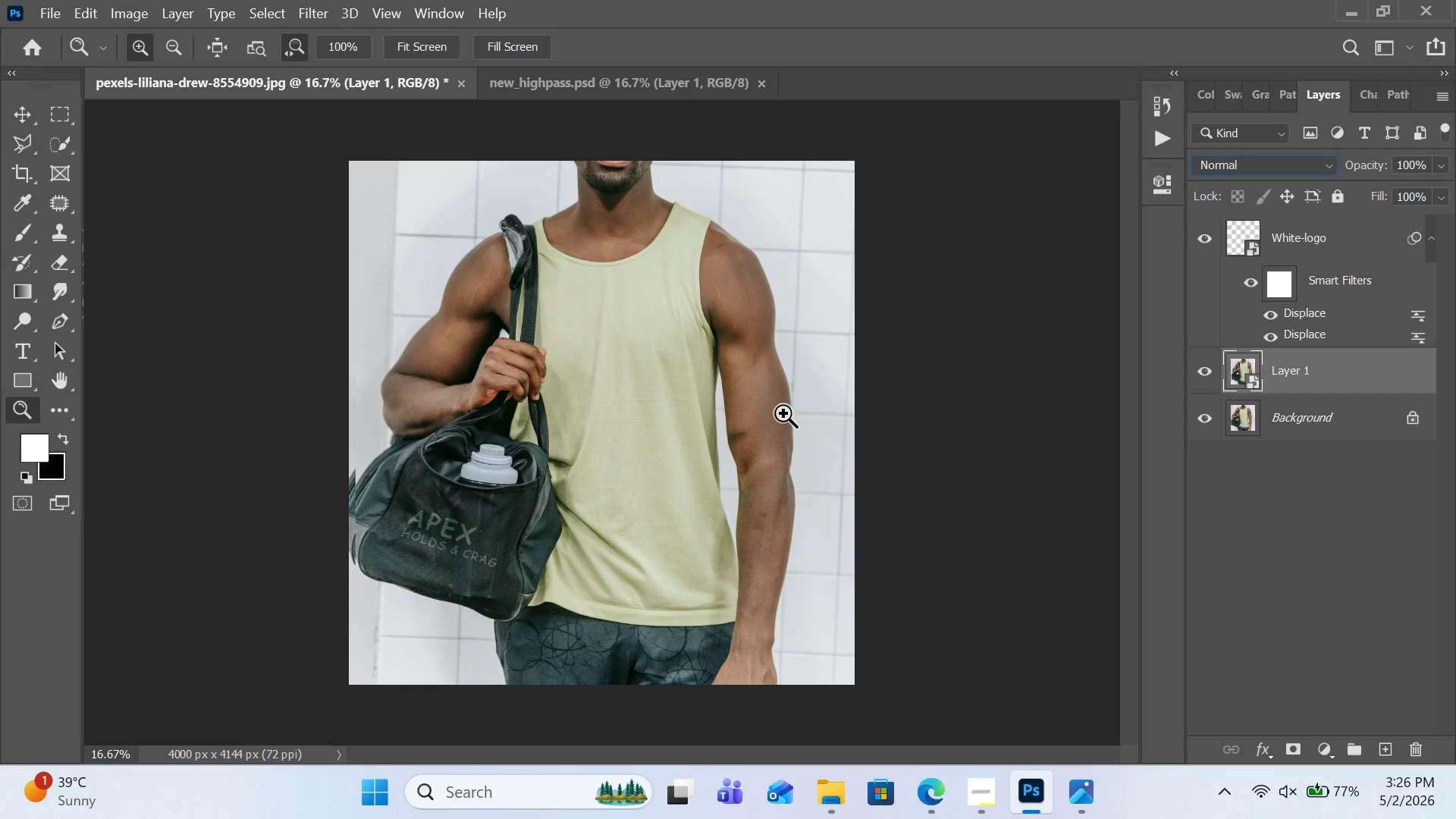 
hold_key(key=ControlLeft, duration=5.05)
double_click([761, 419])
 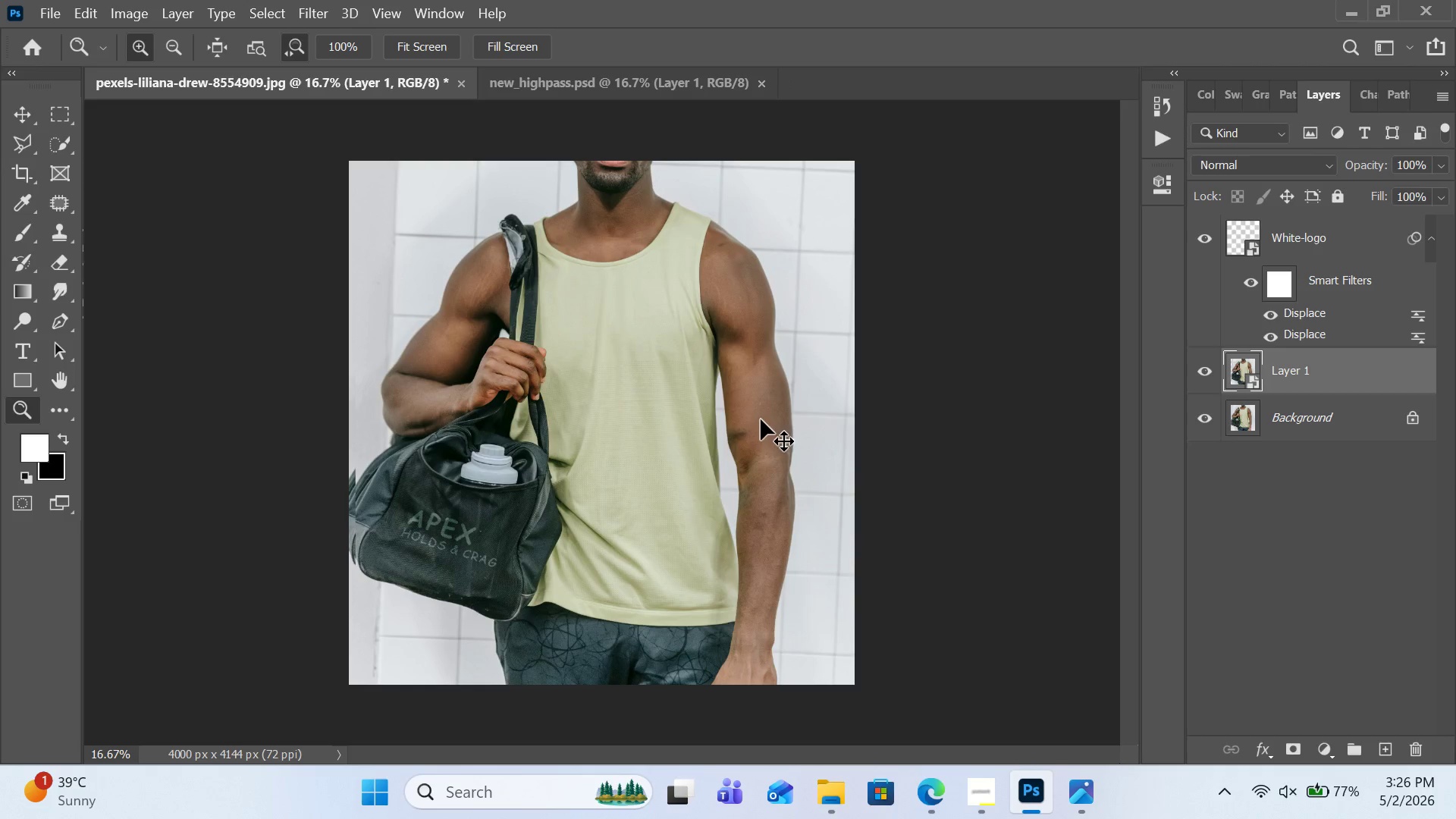 
left_click_drag(start_coordinate=[761, 419], to_coordinate=[755, 422])
 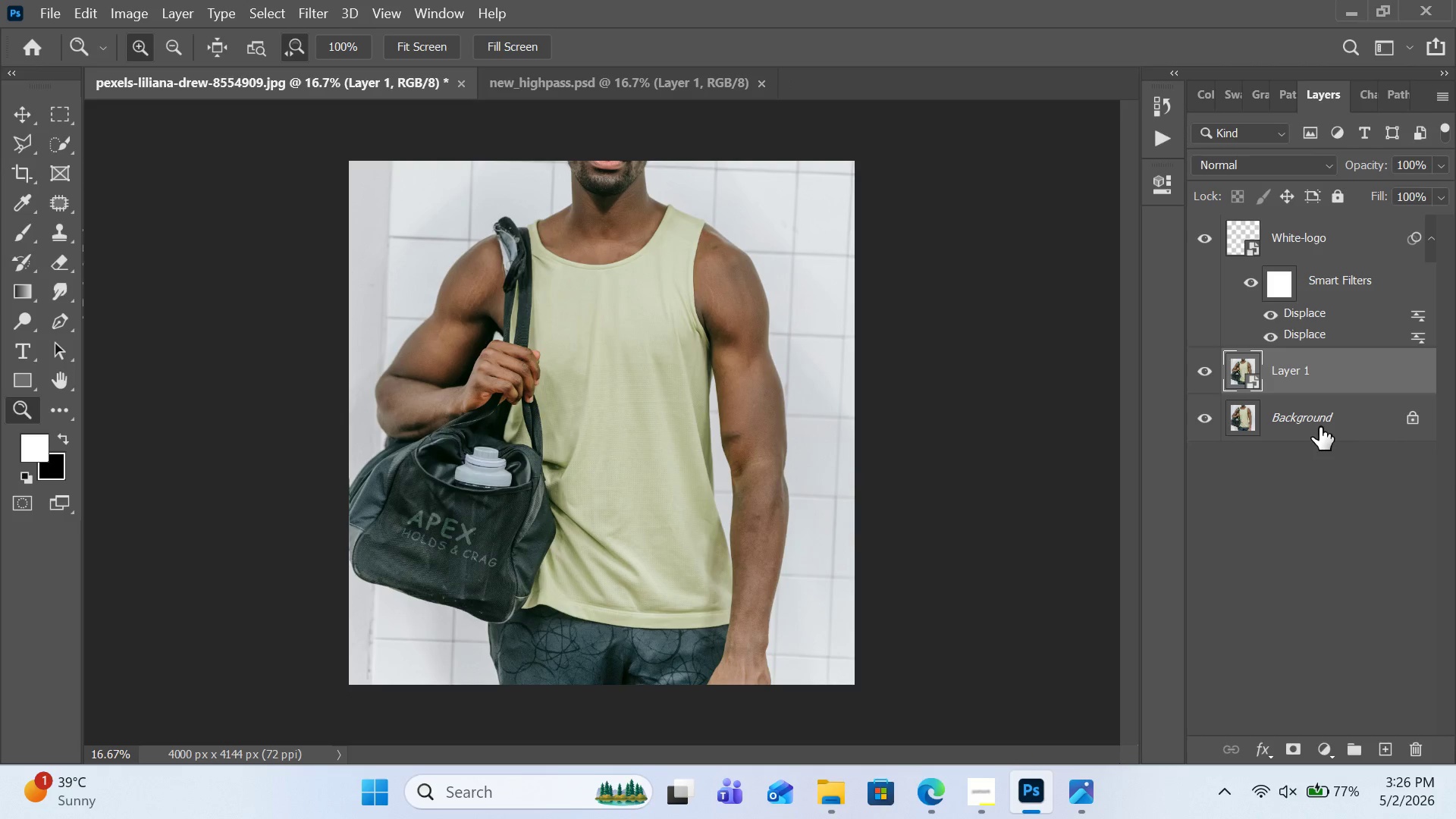 
left_click([1320, 427])
 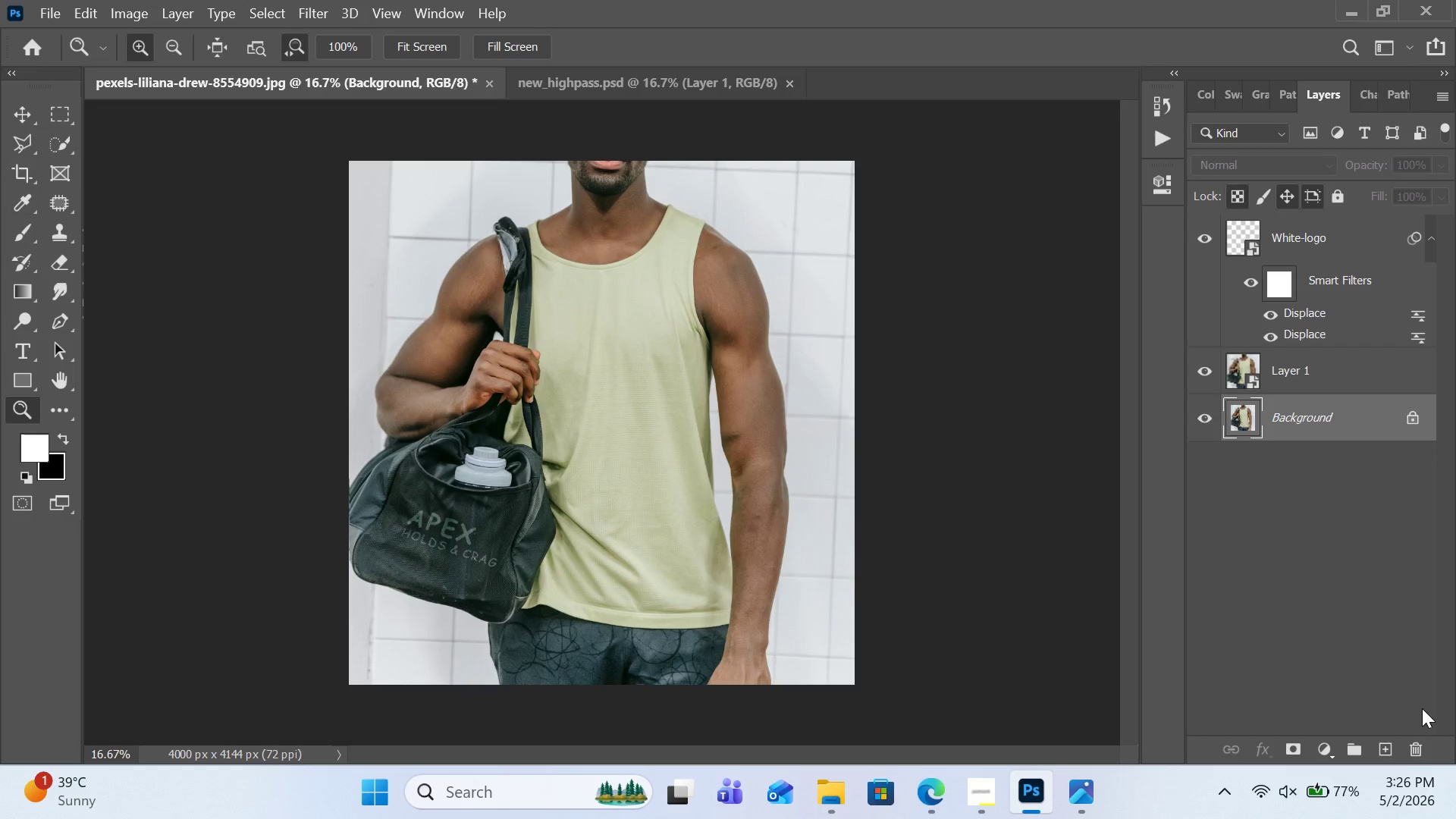 
left_click([1418, 745])
 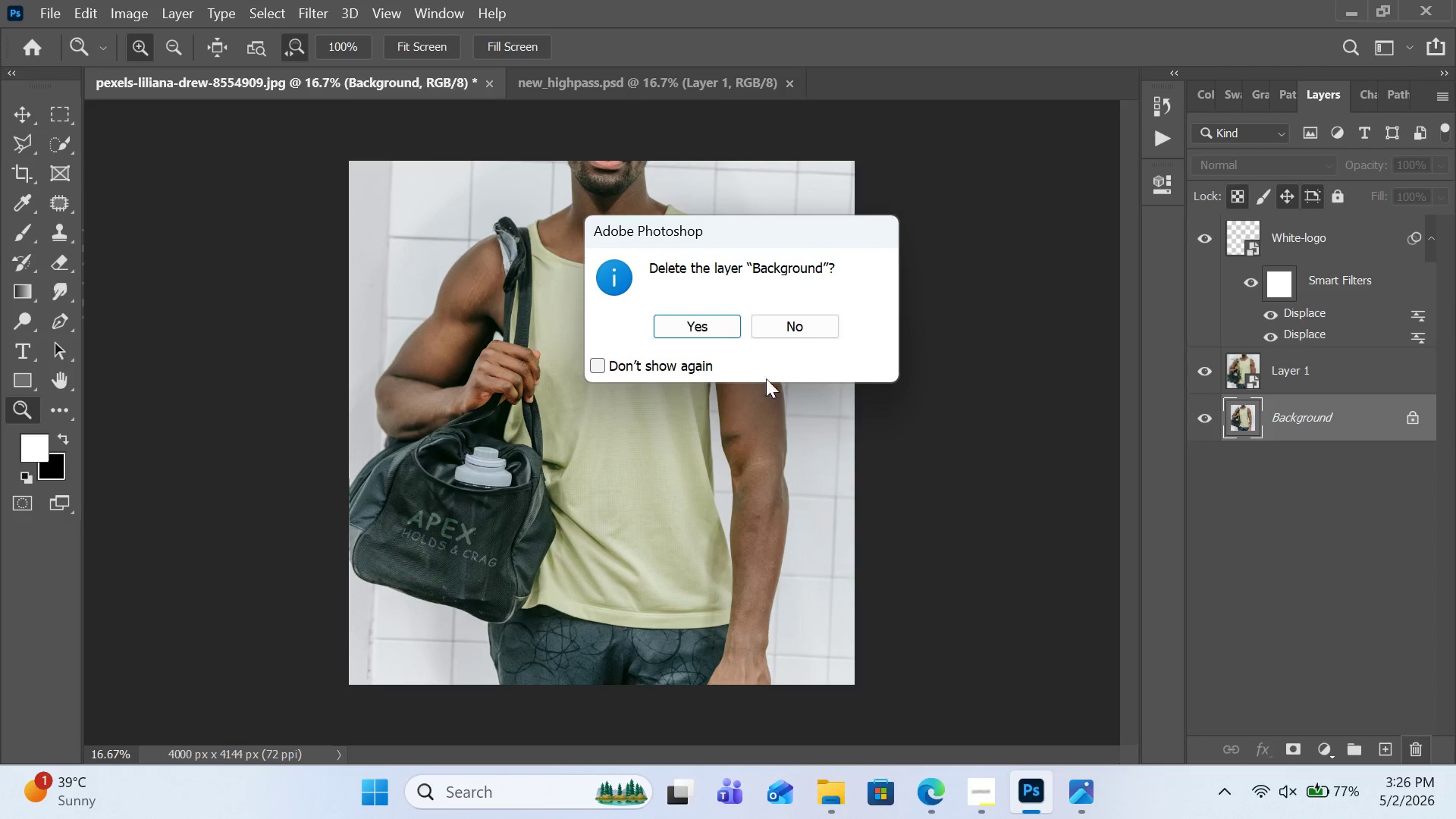 
left_click([723, 332])
 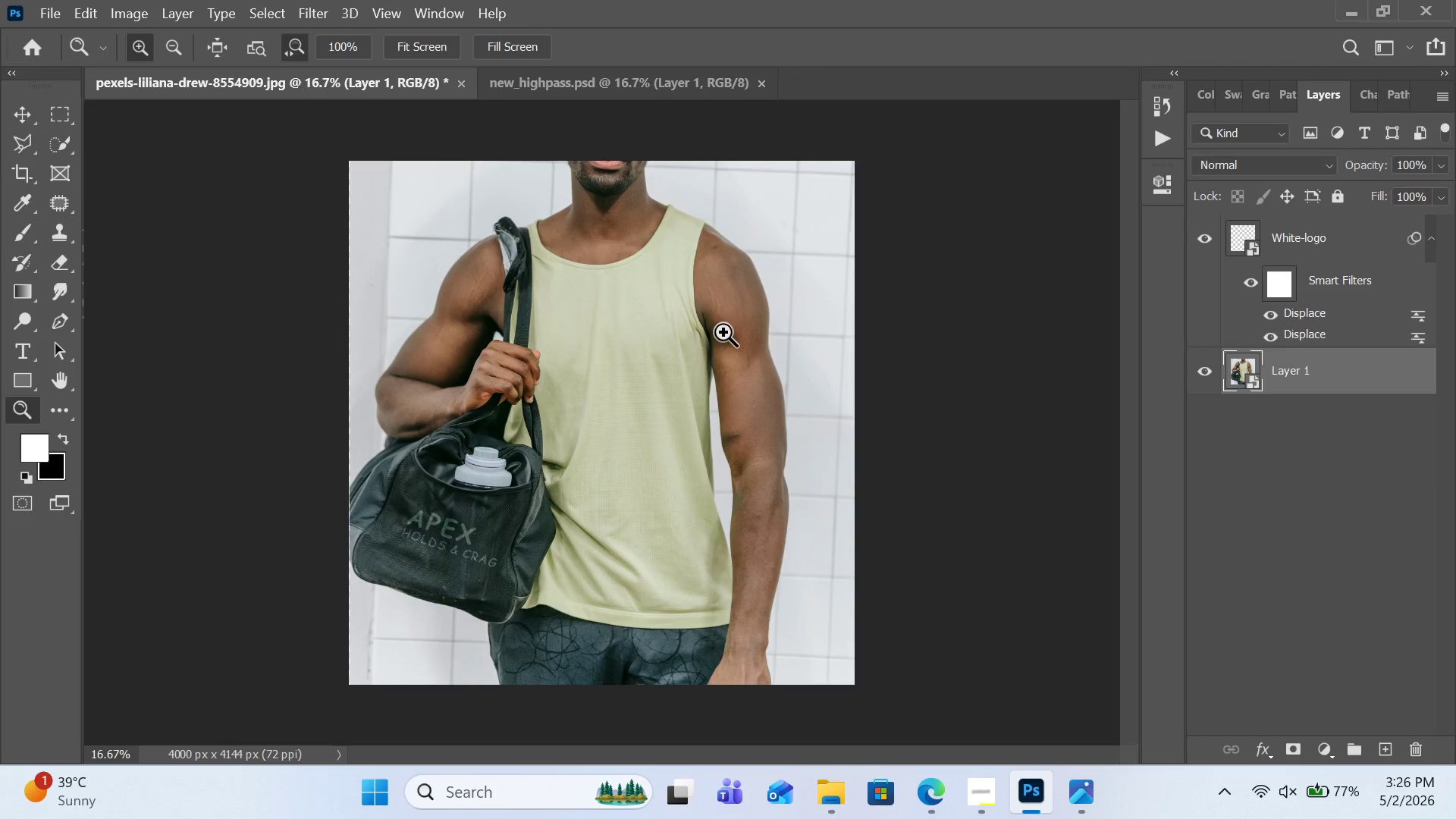 
double_click([694, 378])
 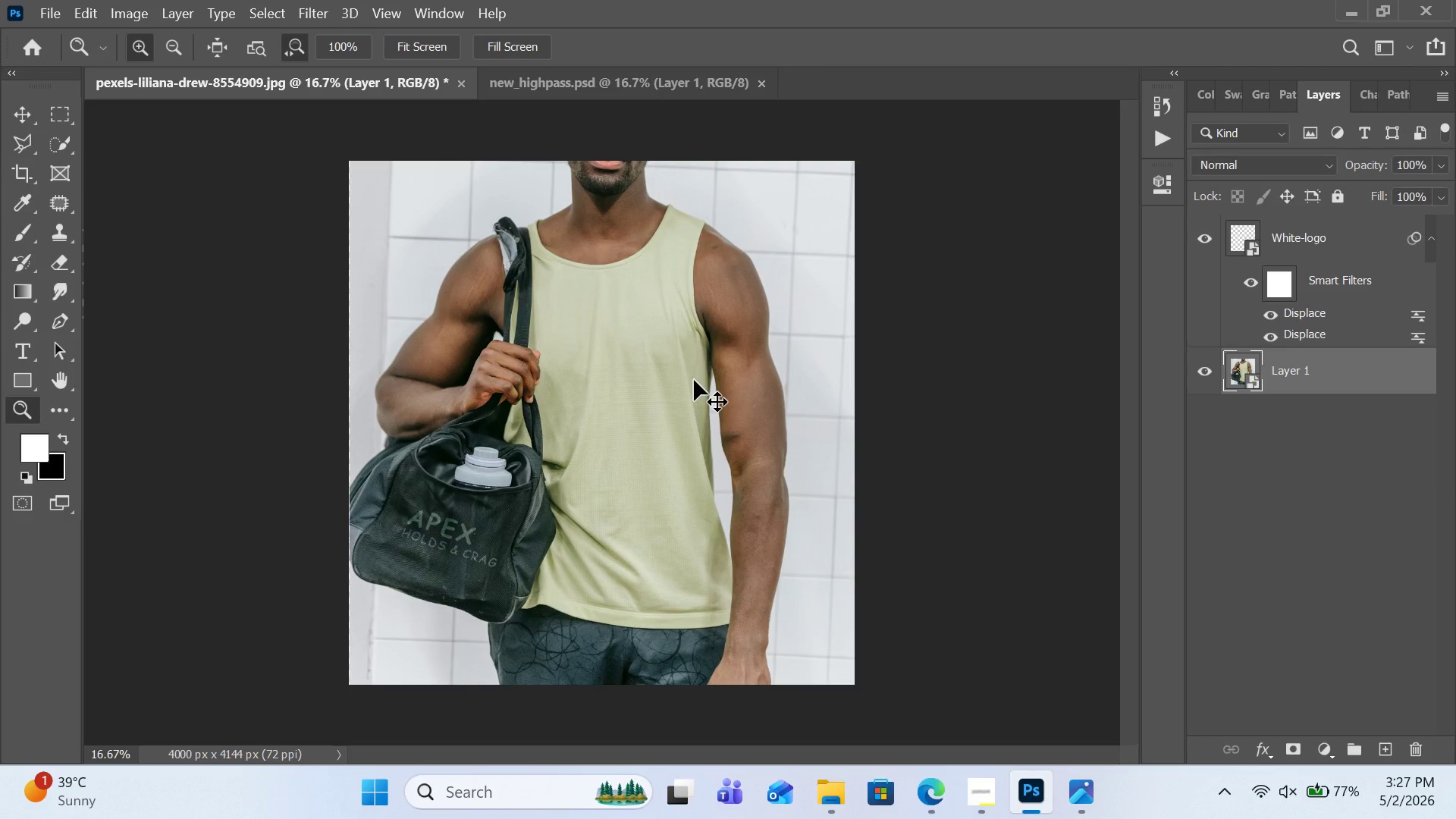 
left_click([694, 380])
 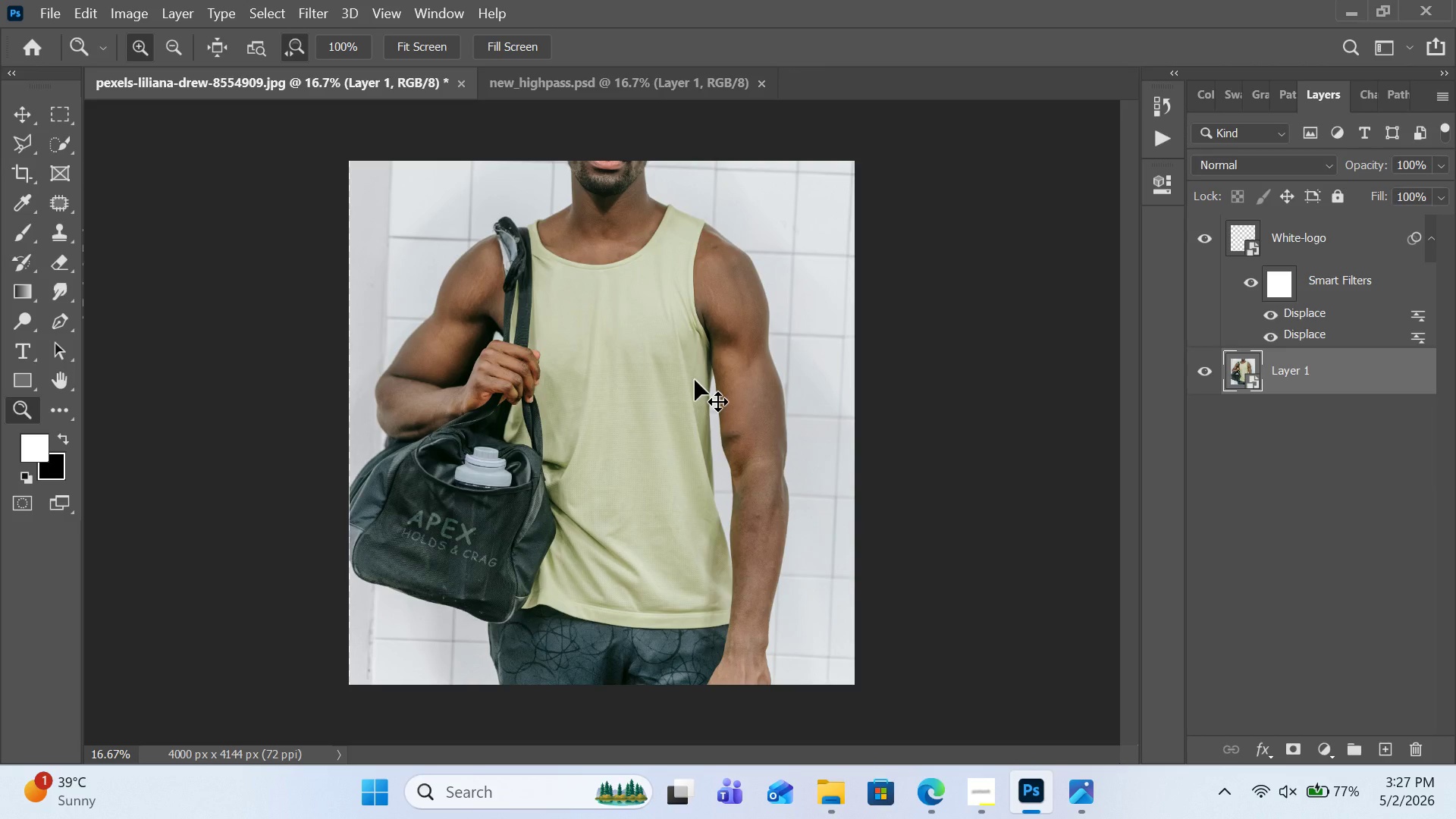 
key(Control+ArrowLeft)
 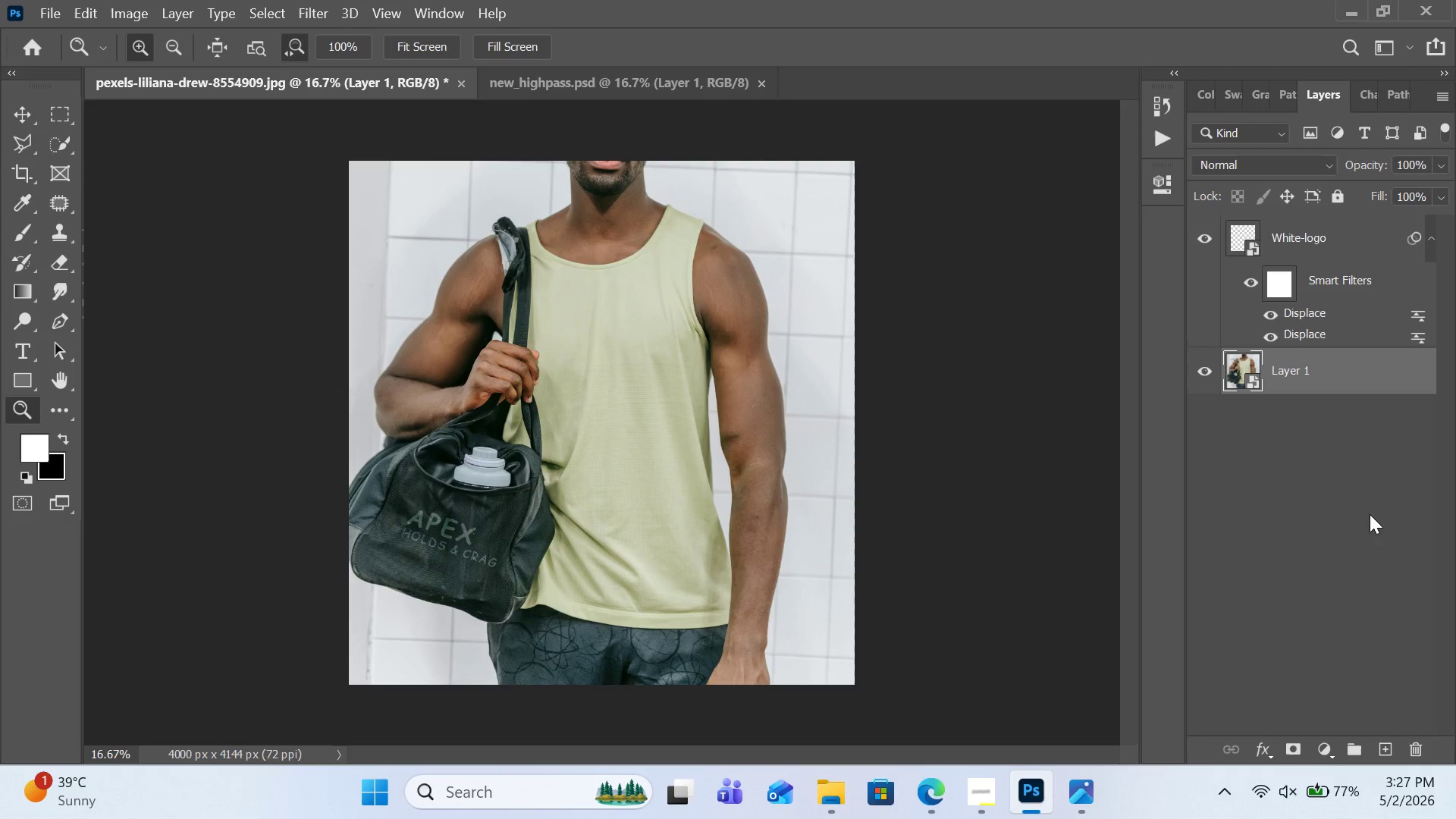 
left_click([1339, 198])
 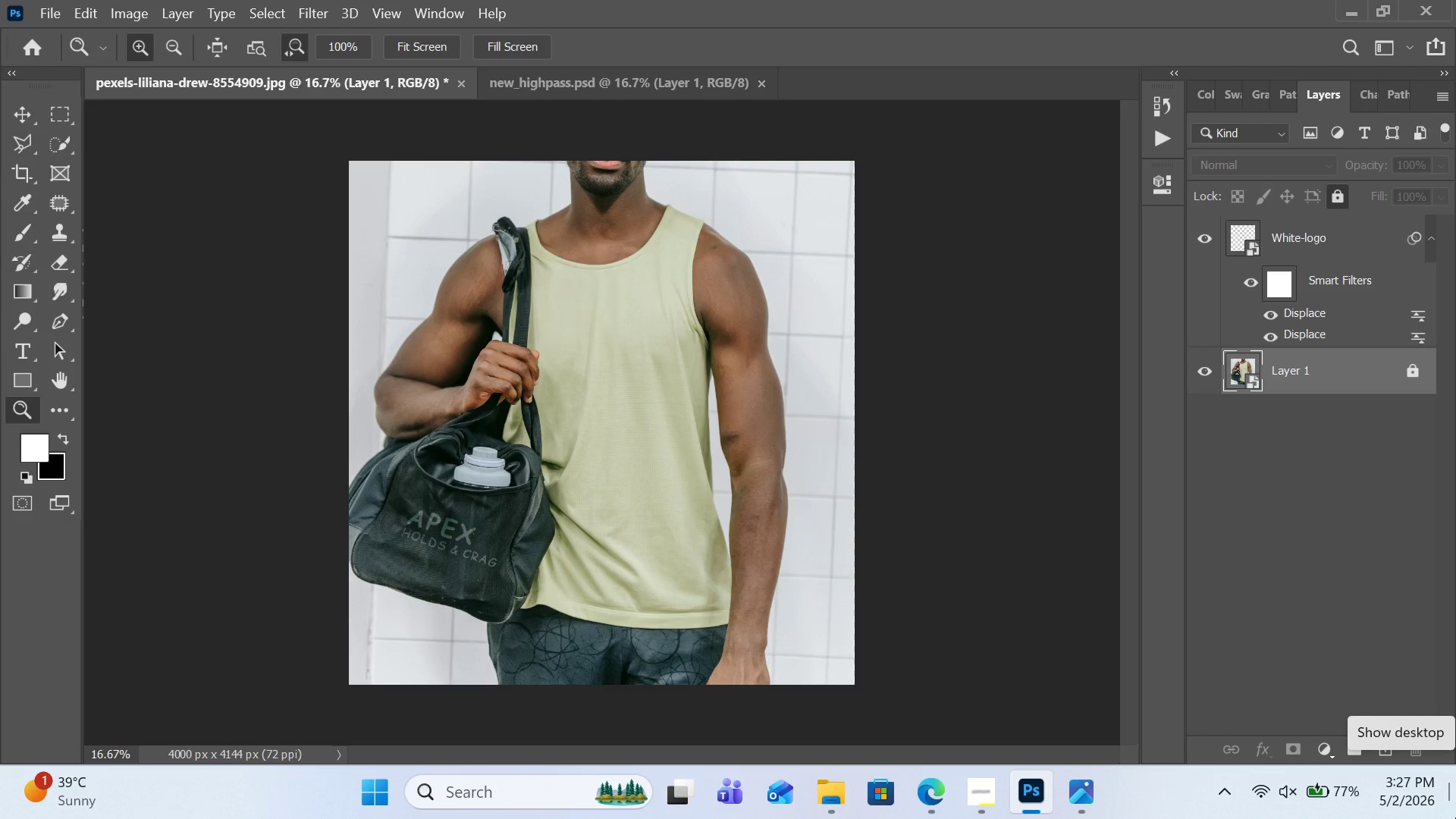 
wait(20.94)
 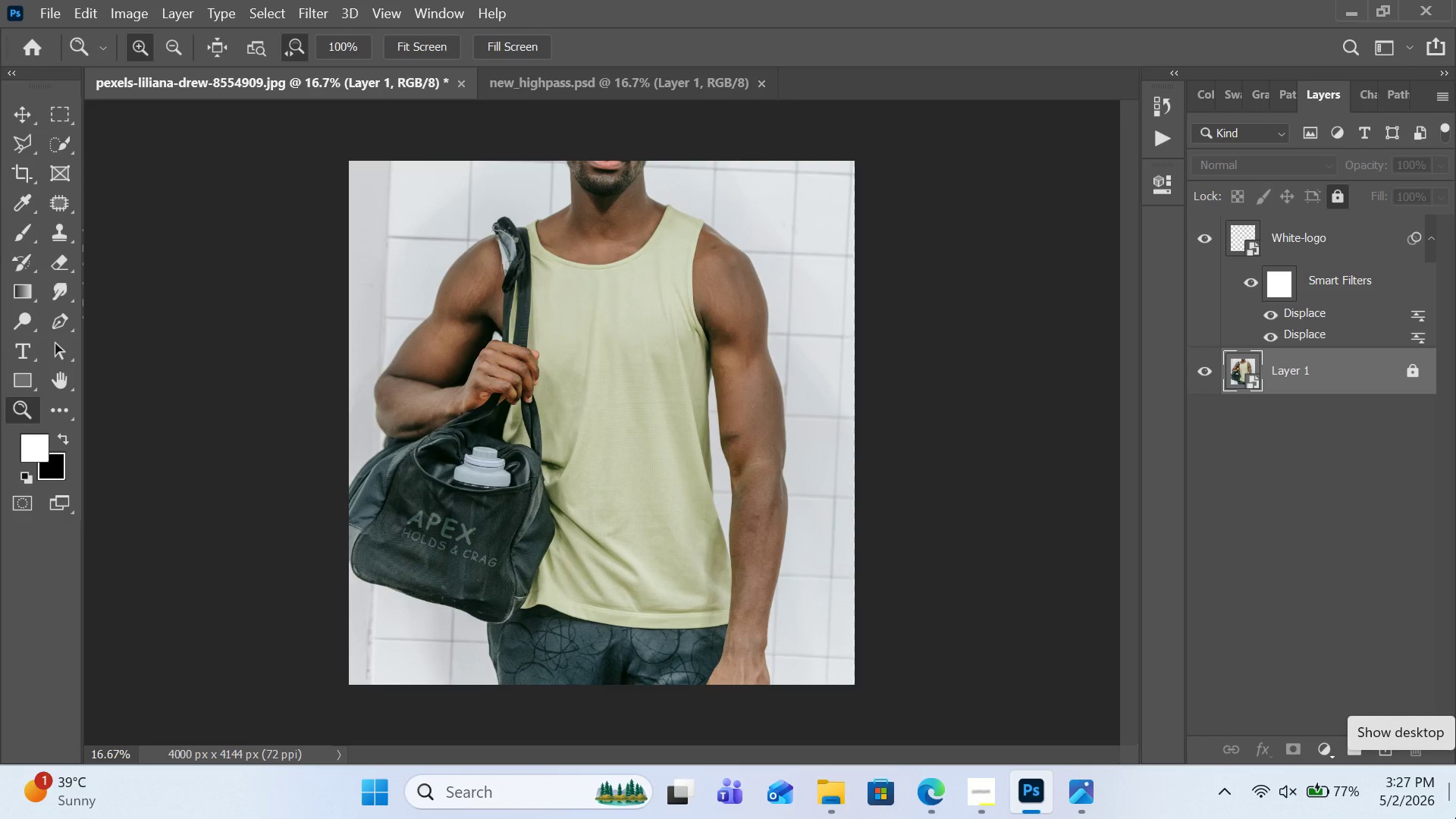 
left_click([418, 554])
 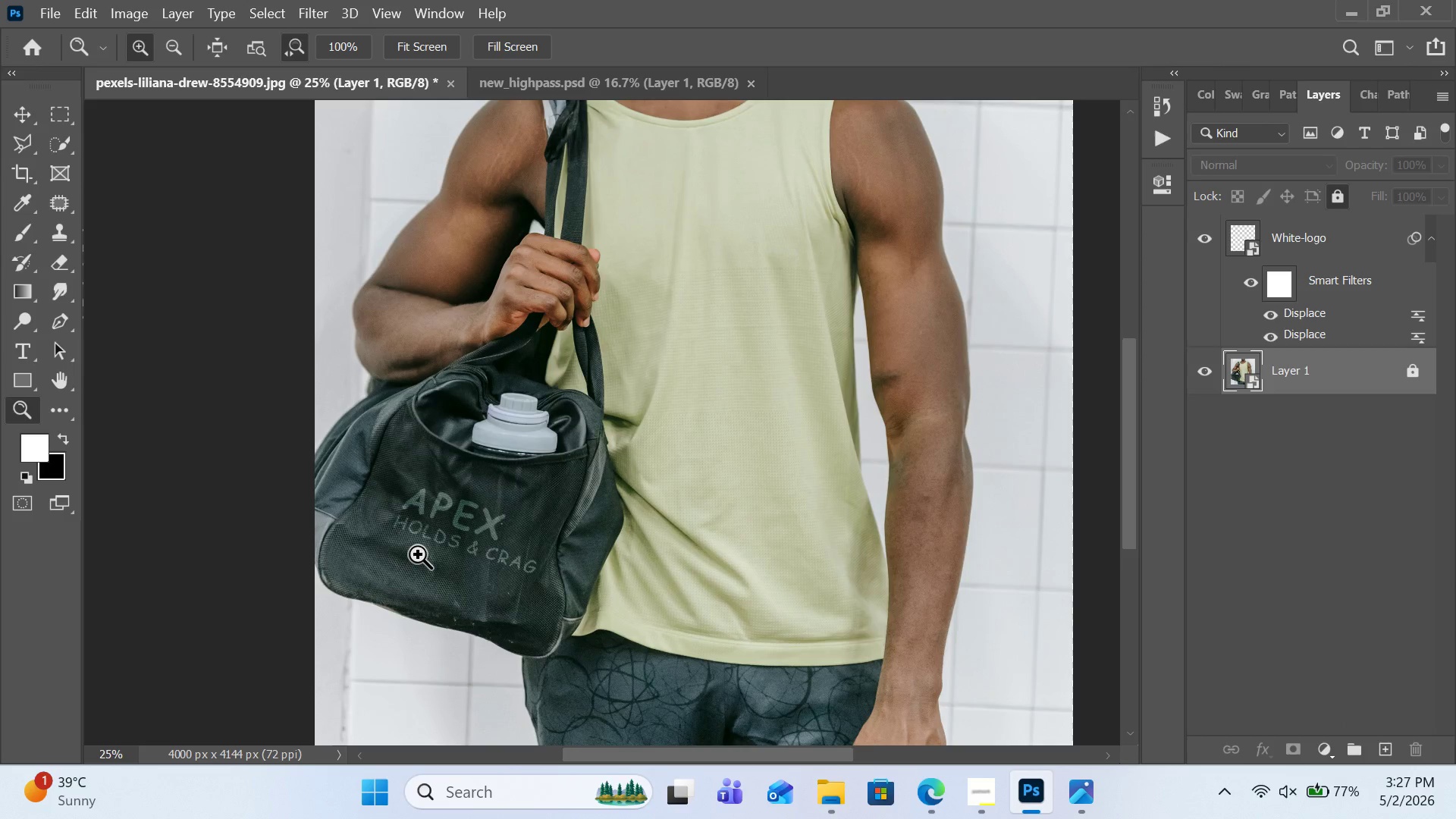 
left_click([418, 554])
 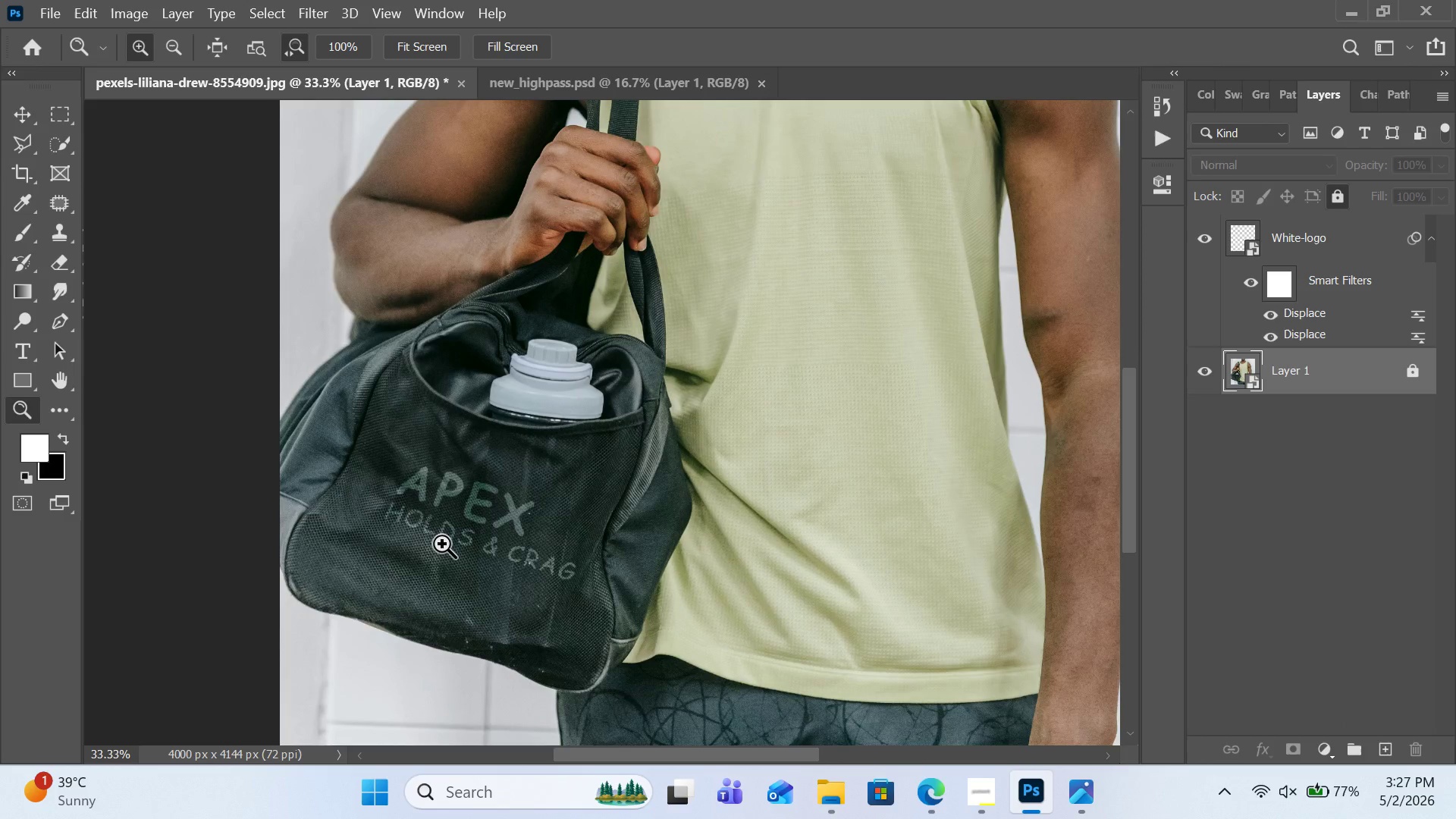 
left_click([442, 544])
 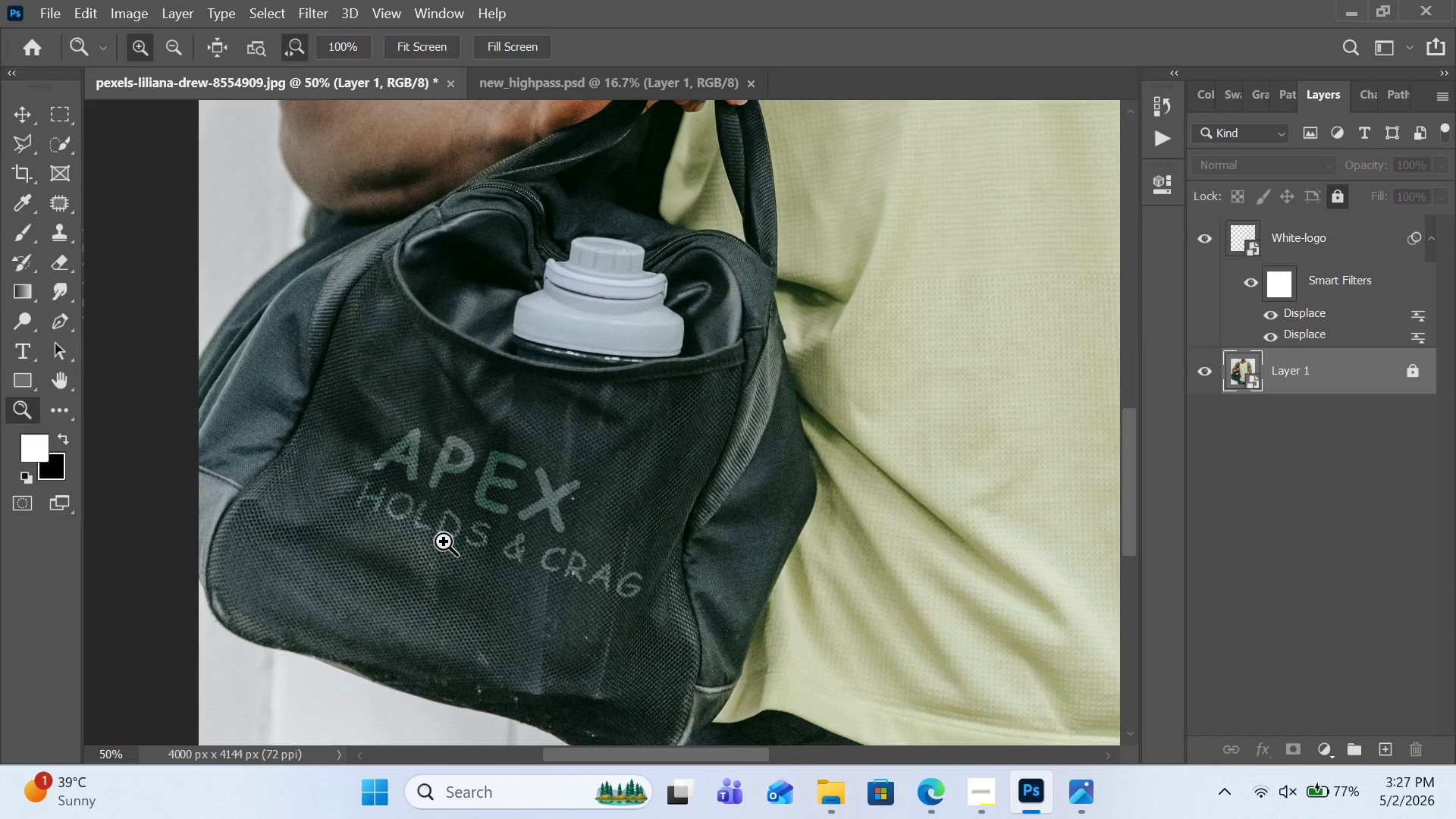 
wait(10.3)
 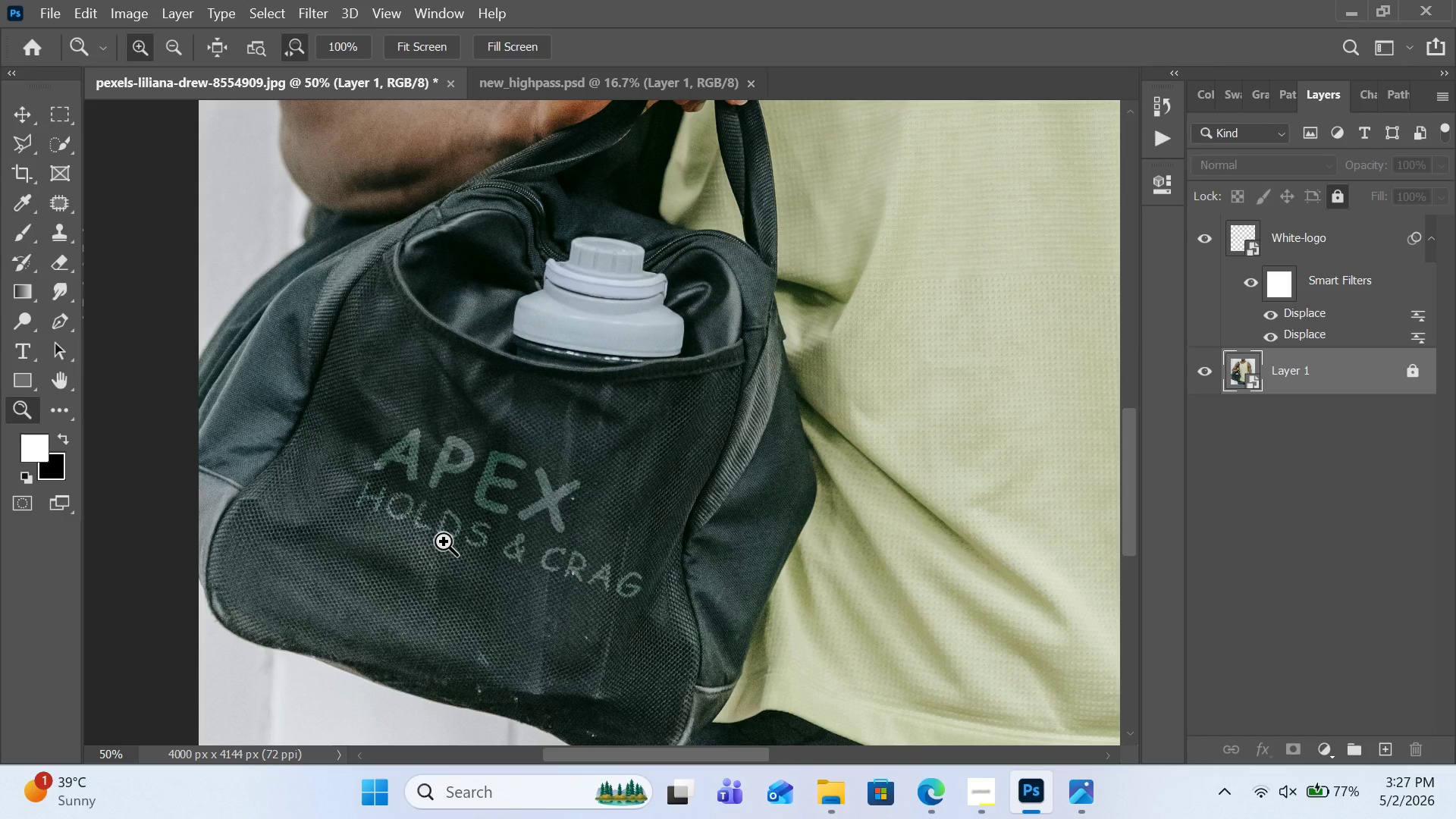 
left_click([1327, 747])
 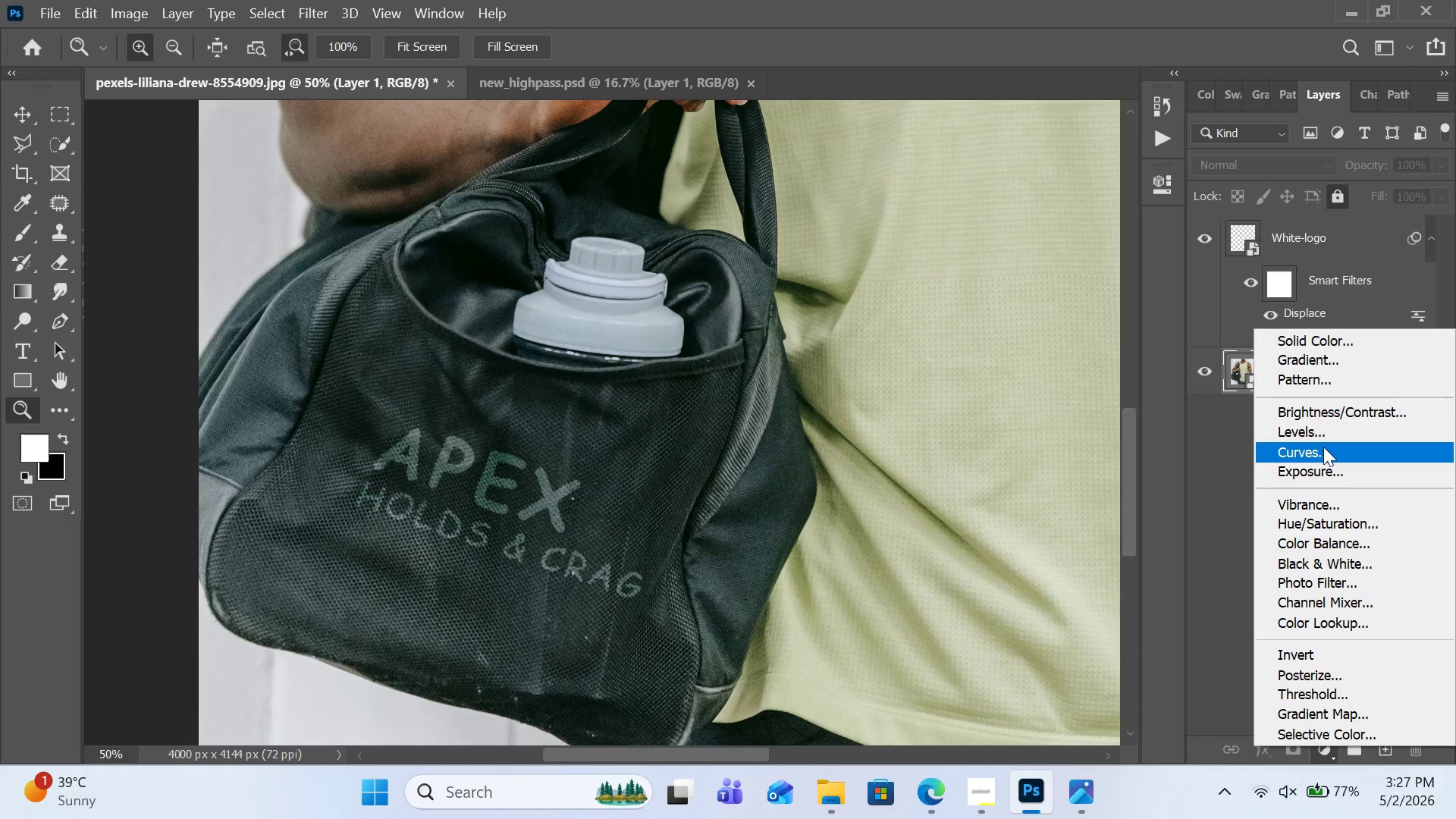 
double_click([1326, 456])
 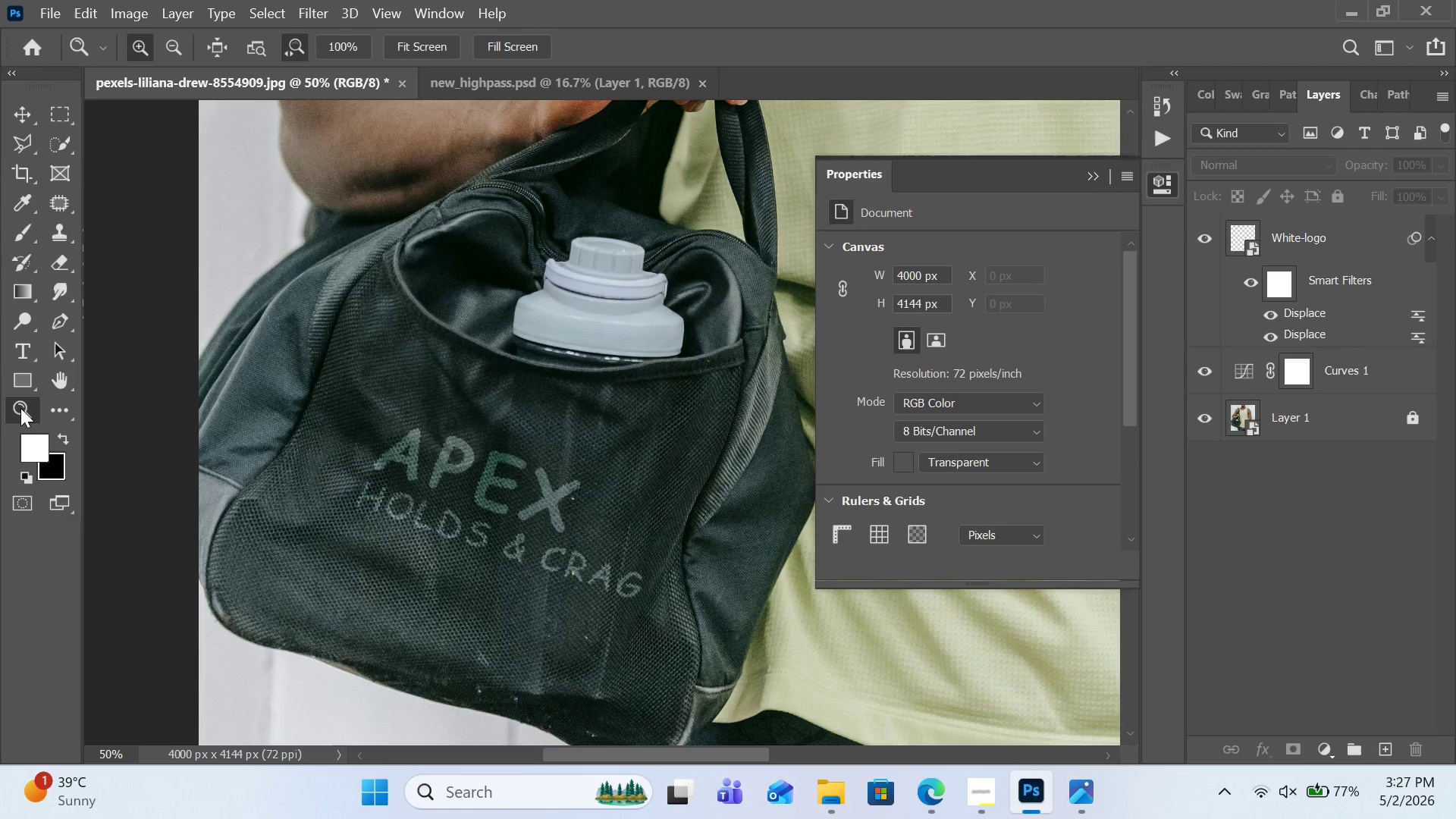 
wait(6.41)
 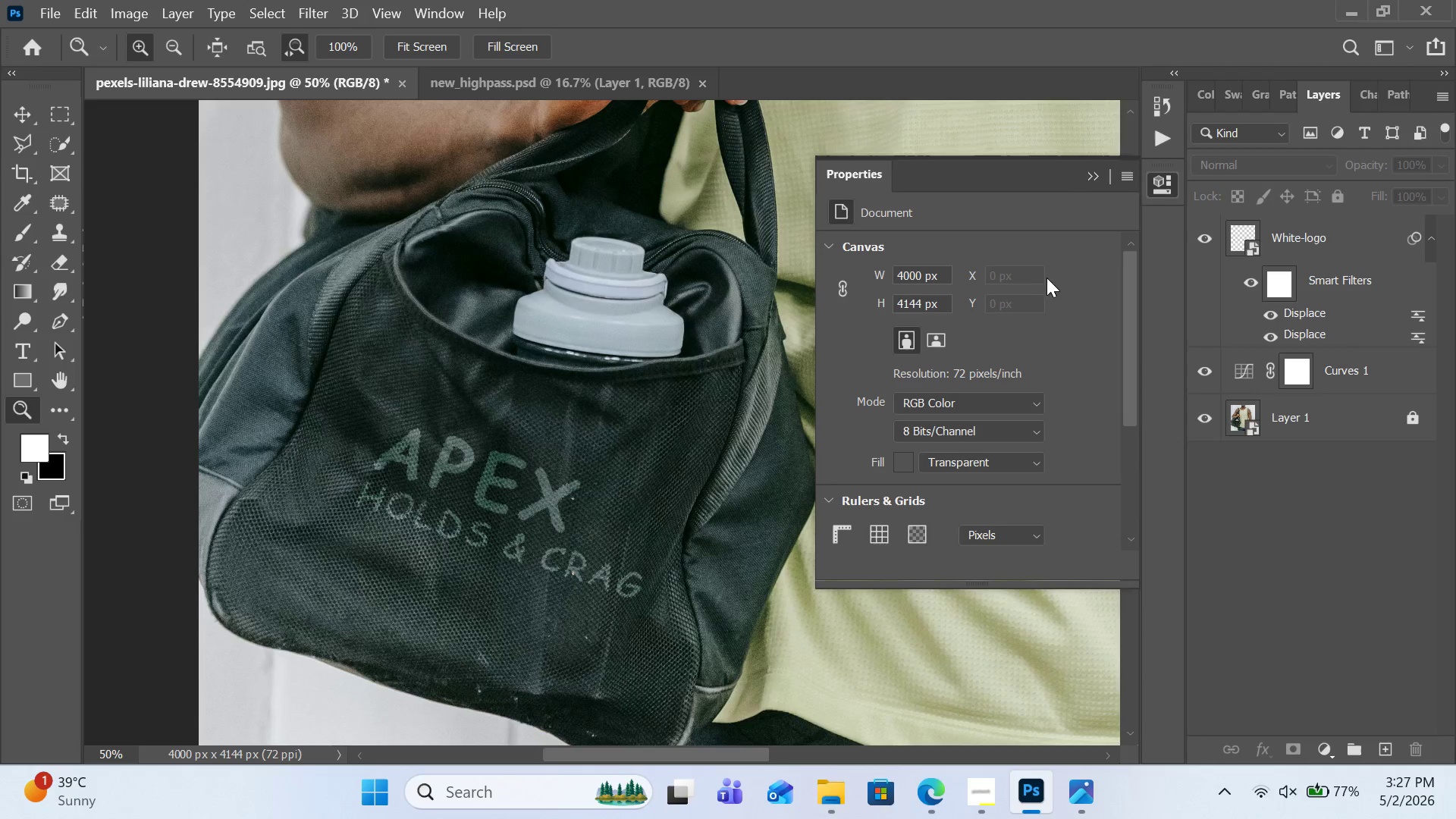 
hold_key(key=AltRight, duration=1.58)
double_click([288, 414])
 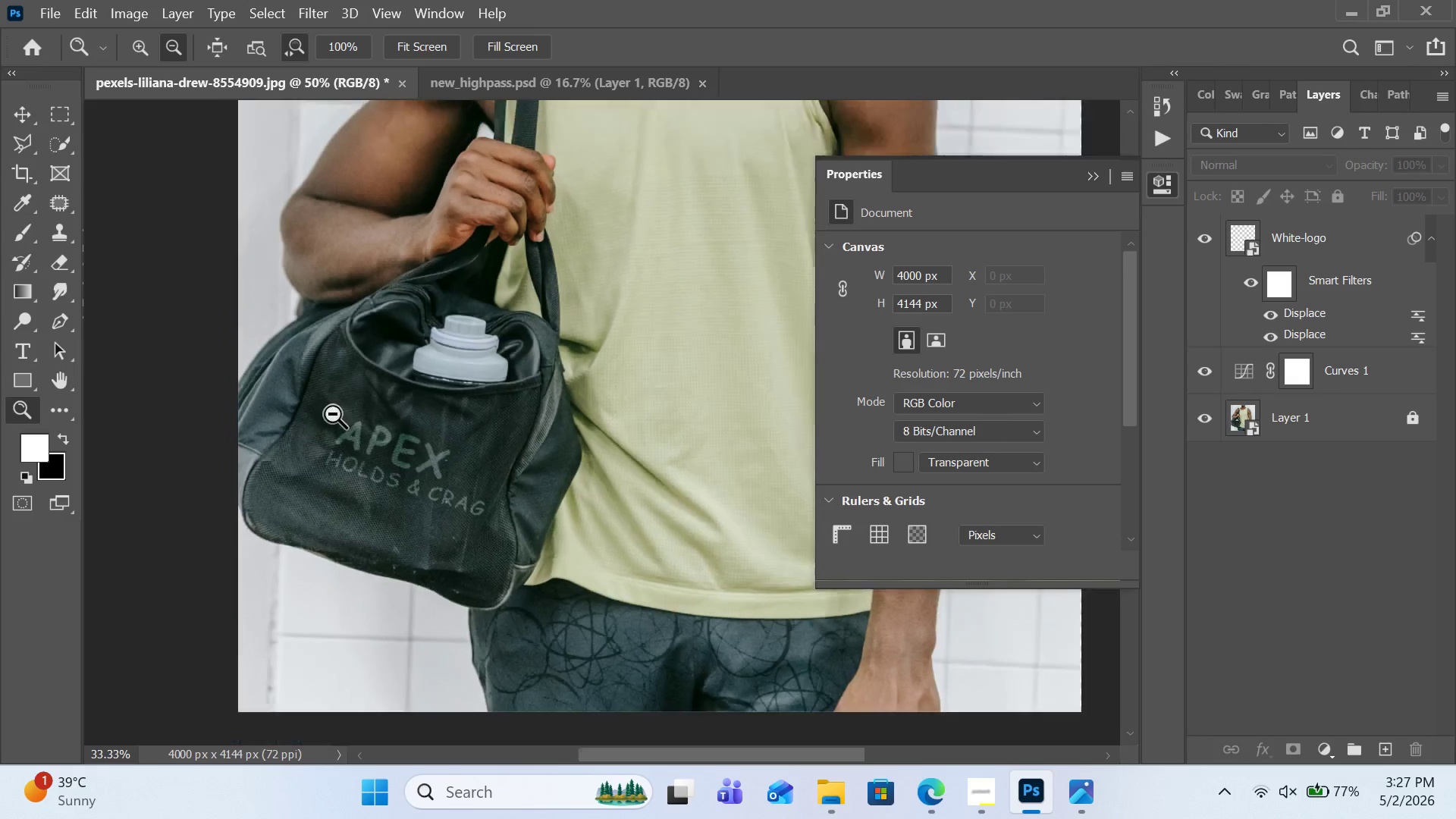 
triple_click([376, 414])
 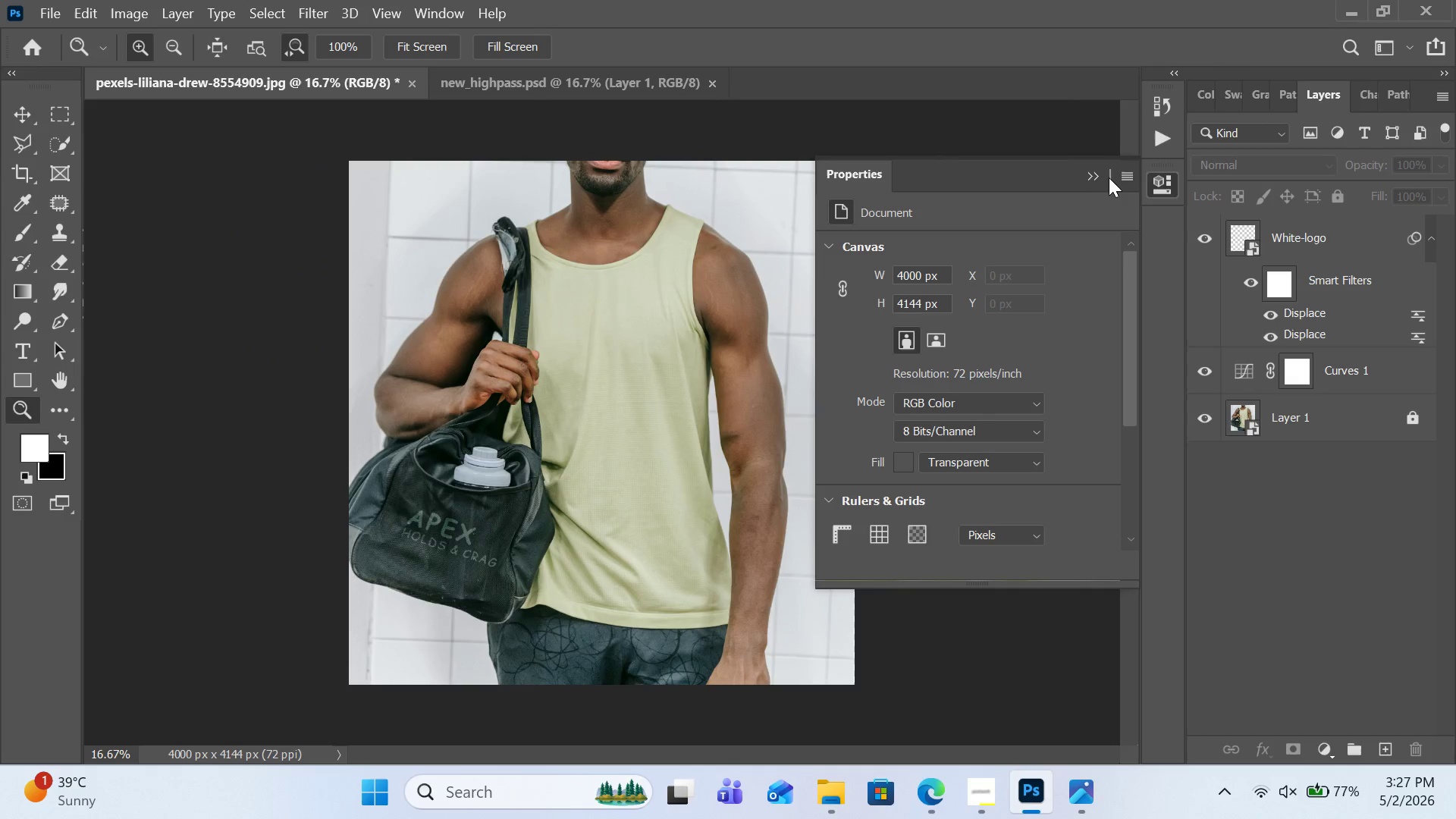 
left_click([1122, 174])
 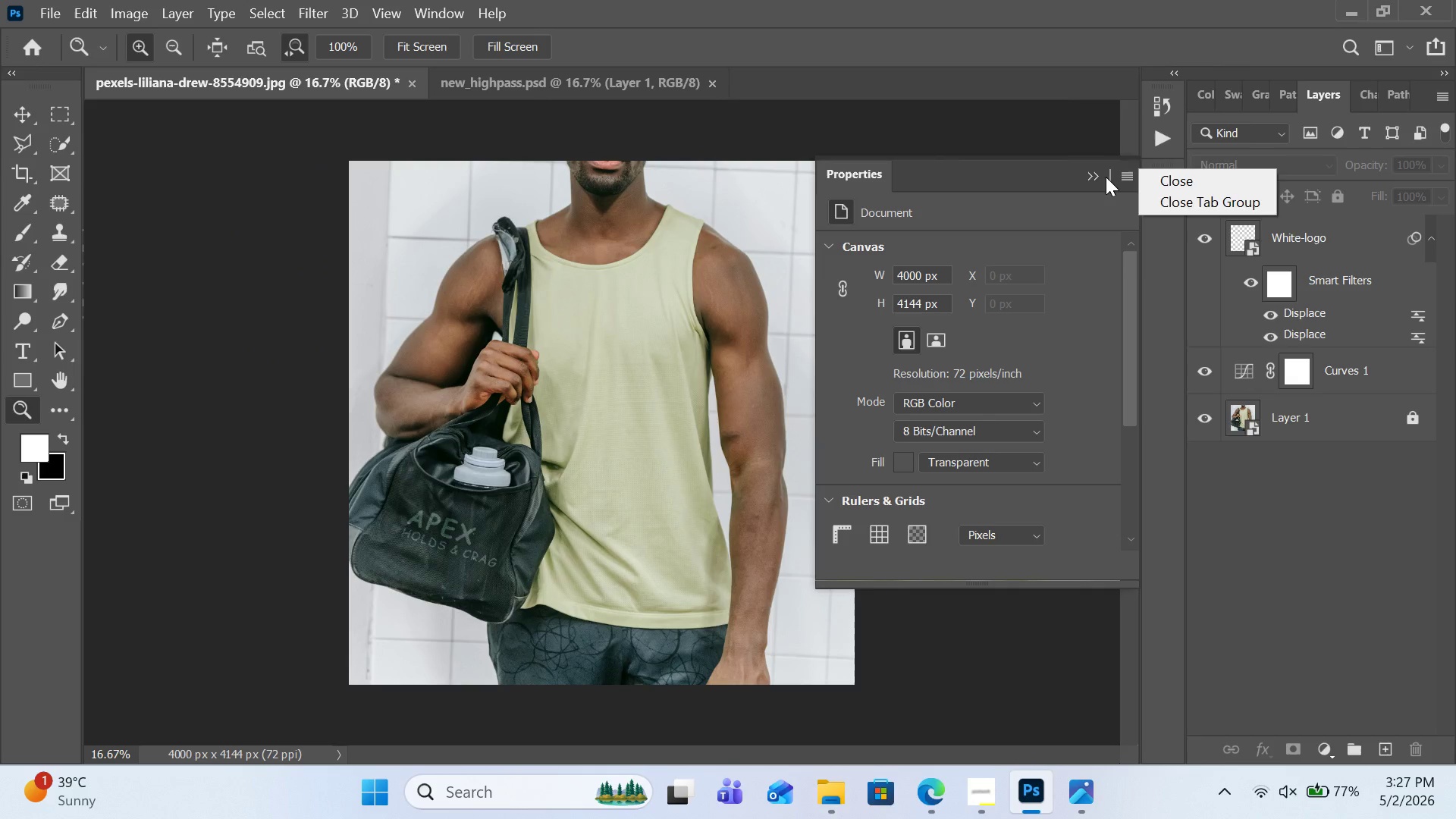 
left_click([1106, 177])
 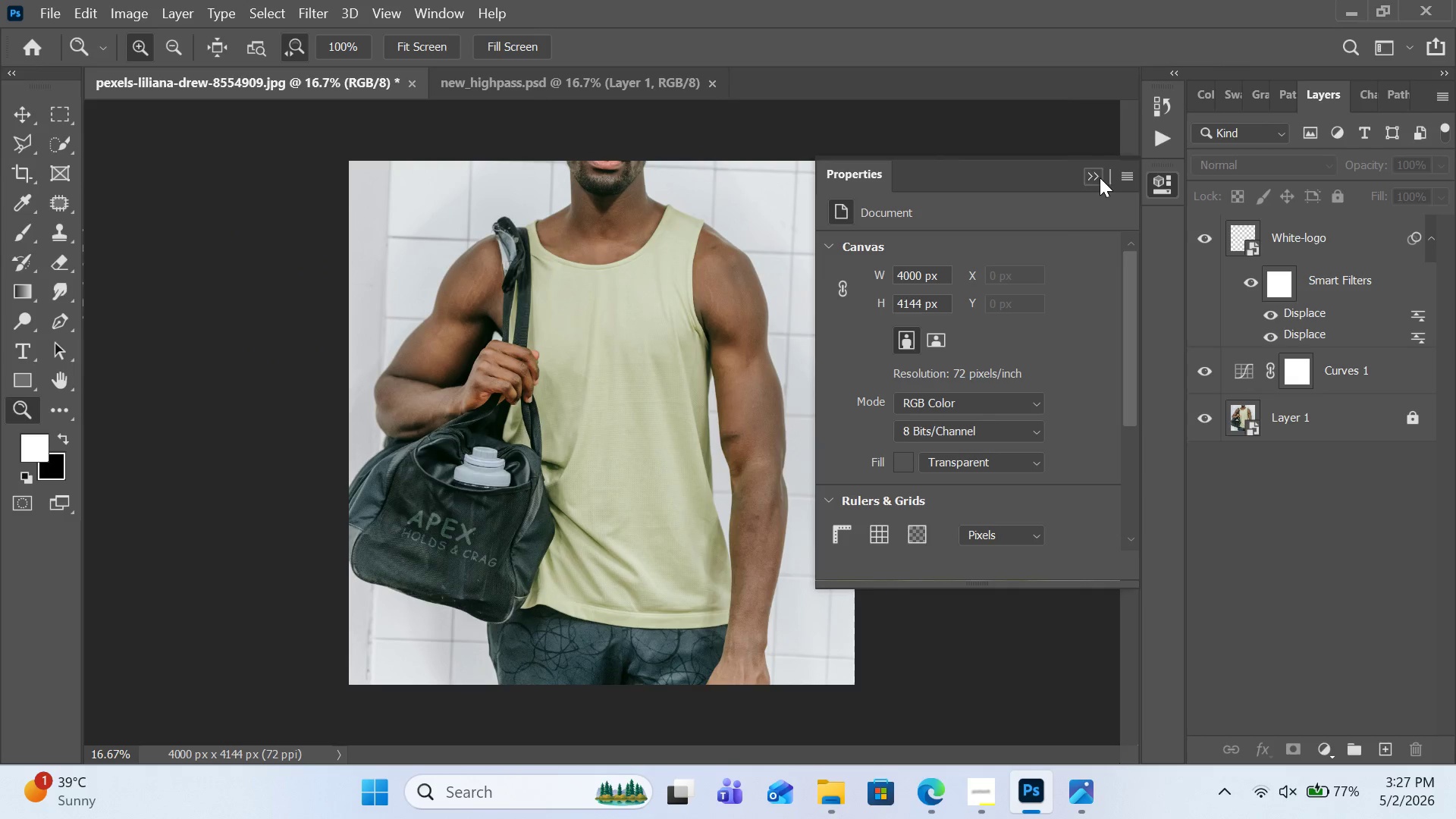 
left_click([1098, 177])
 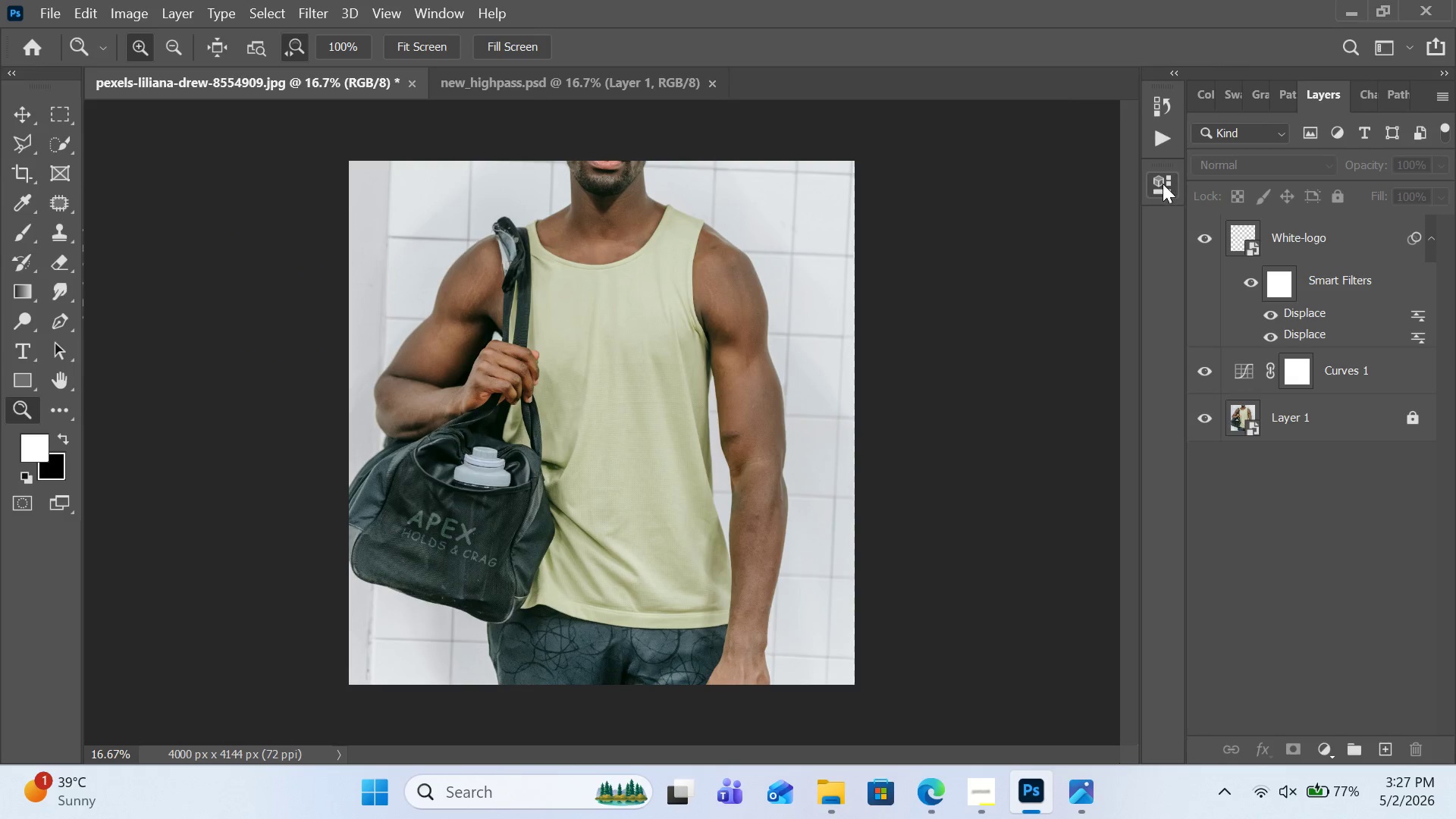 
left_click([1158, 184])
 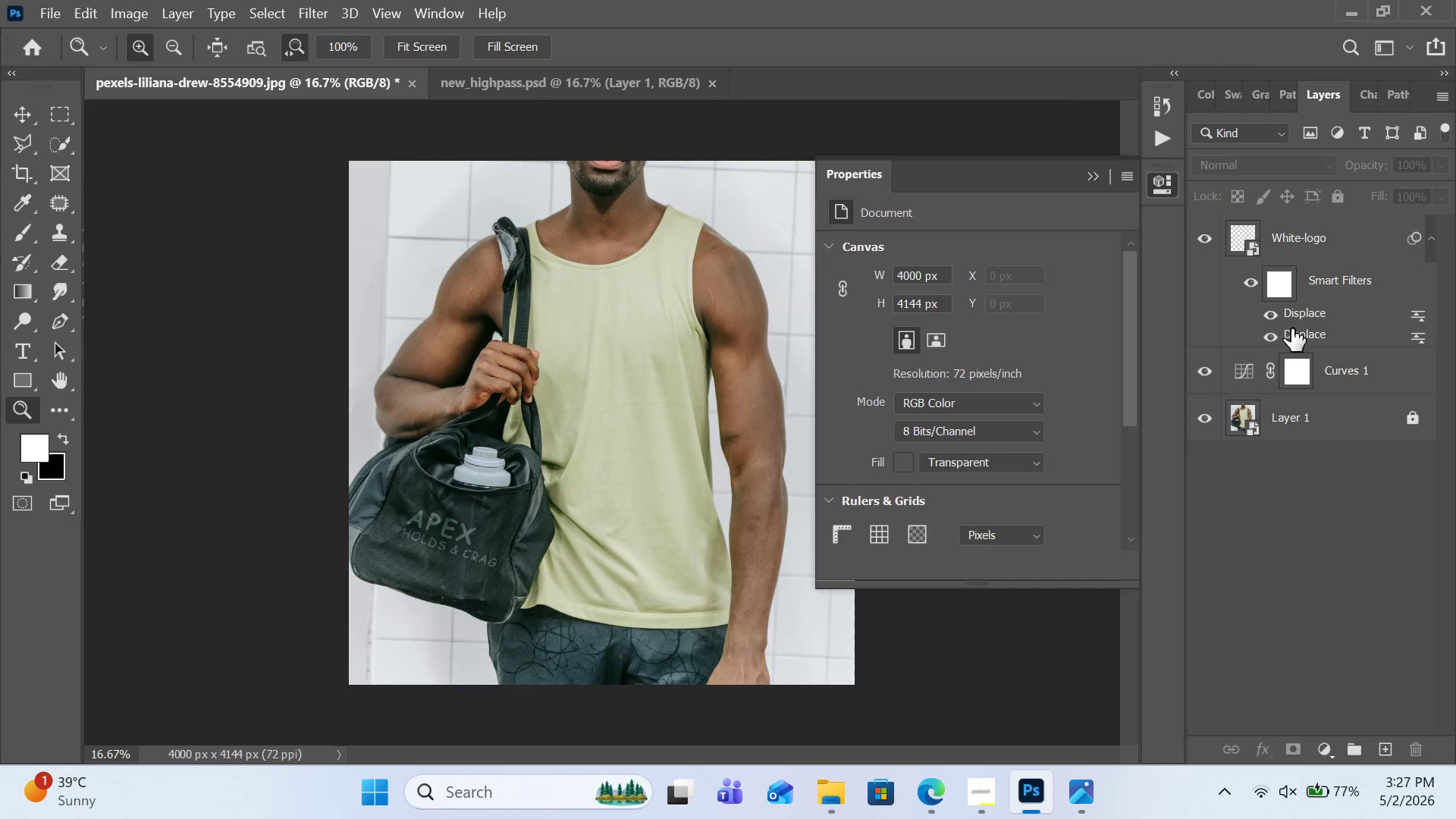 
double_click([1235, 372])
 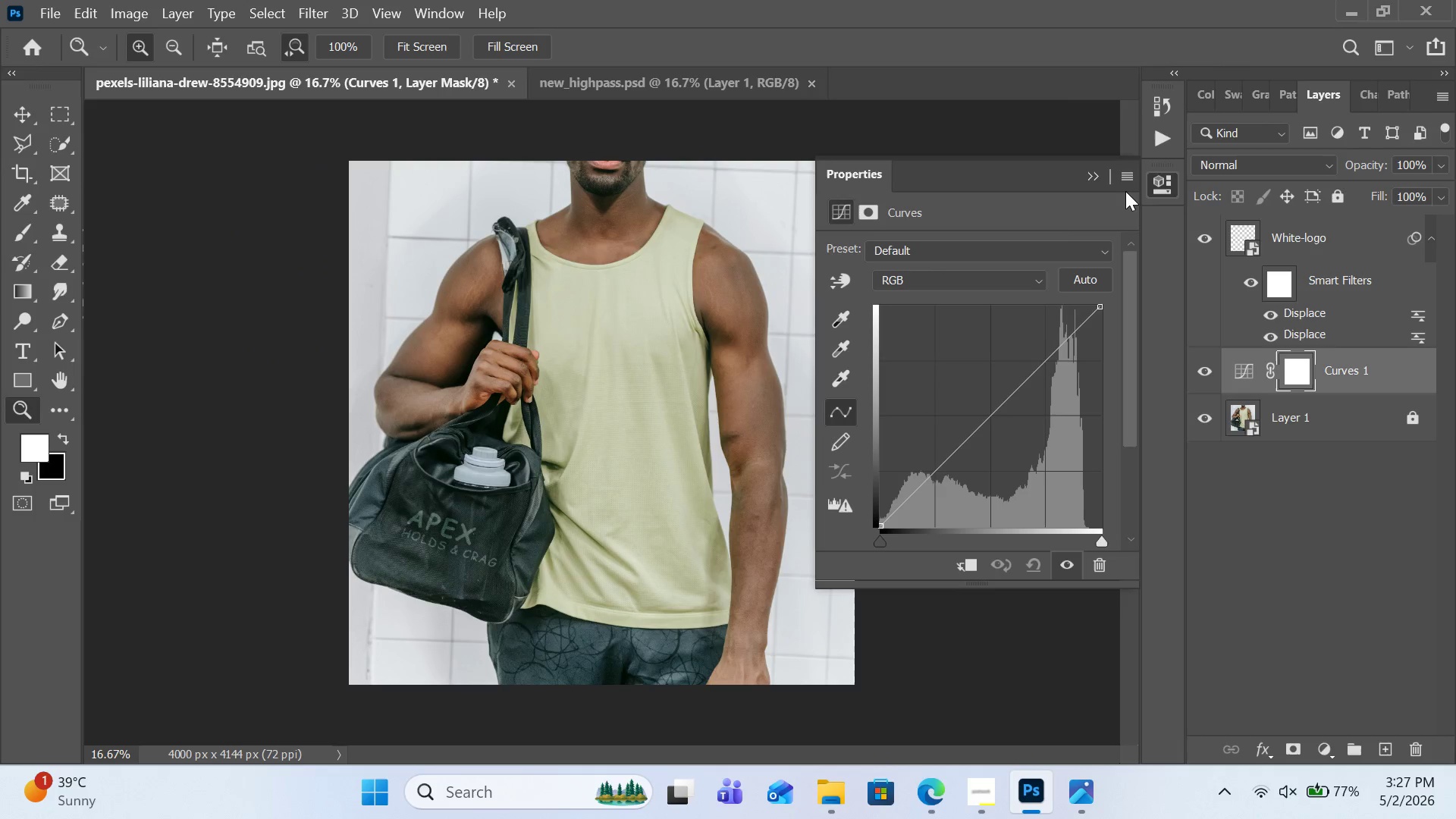 
left_click([1126, 180])
 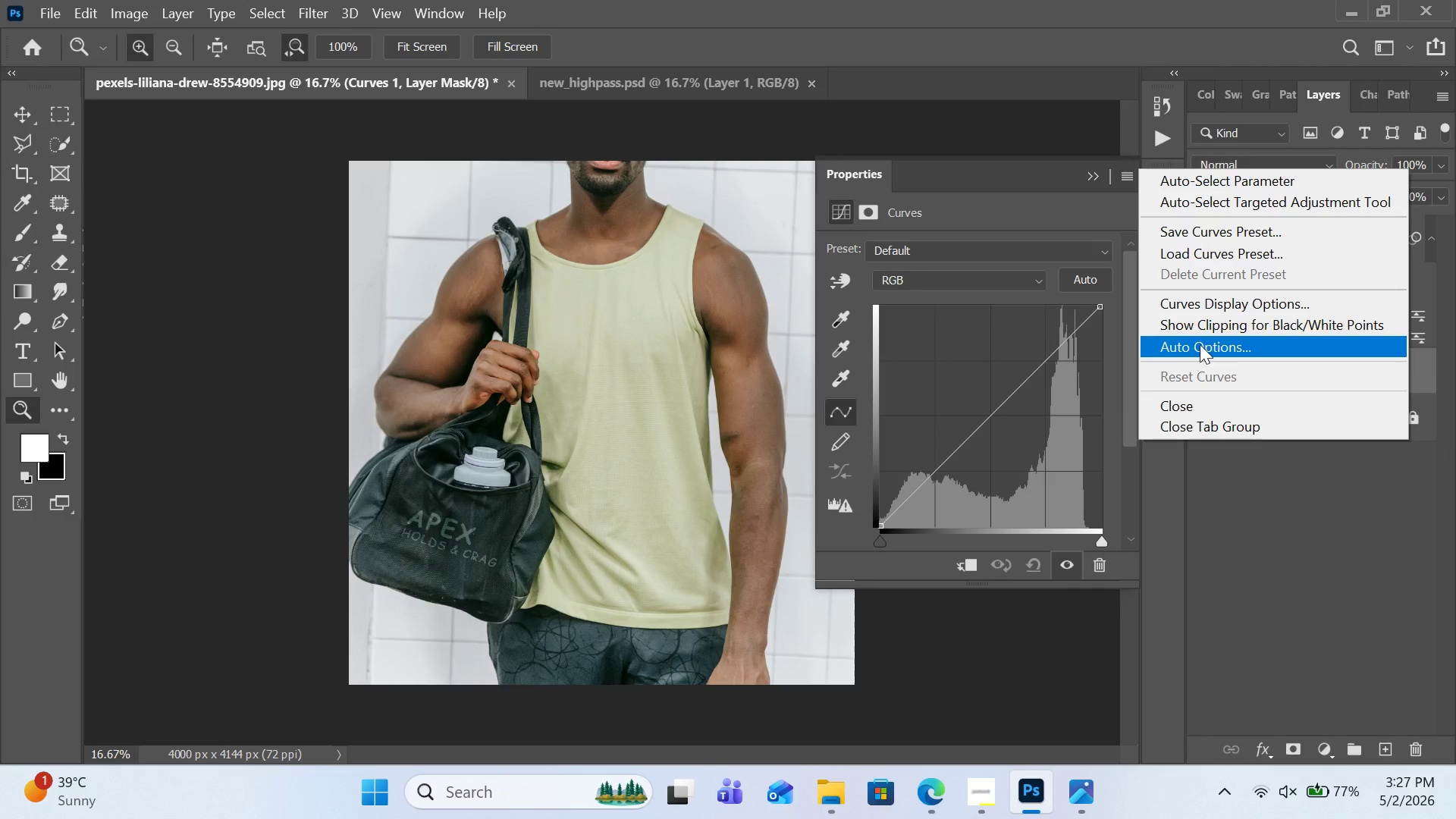 
double_click([1200, 342])
 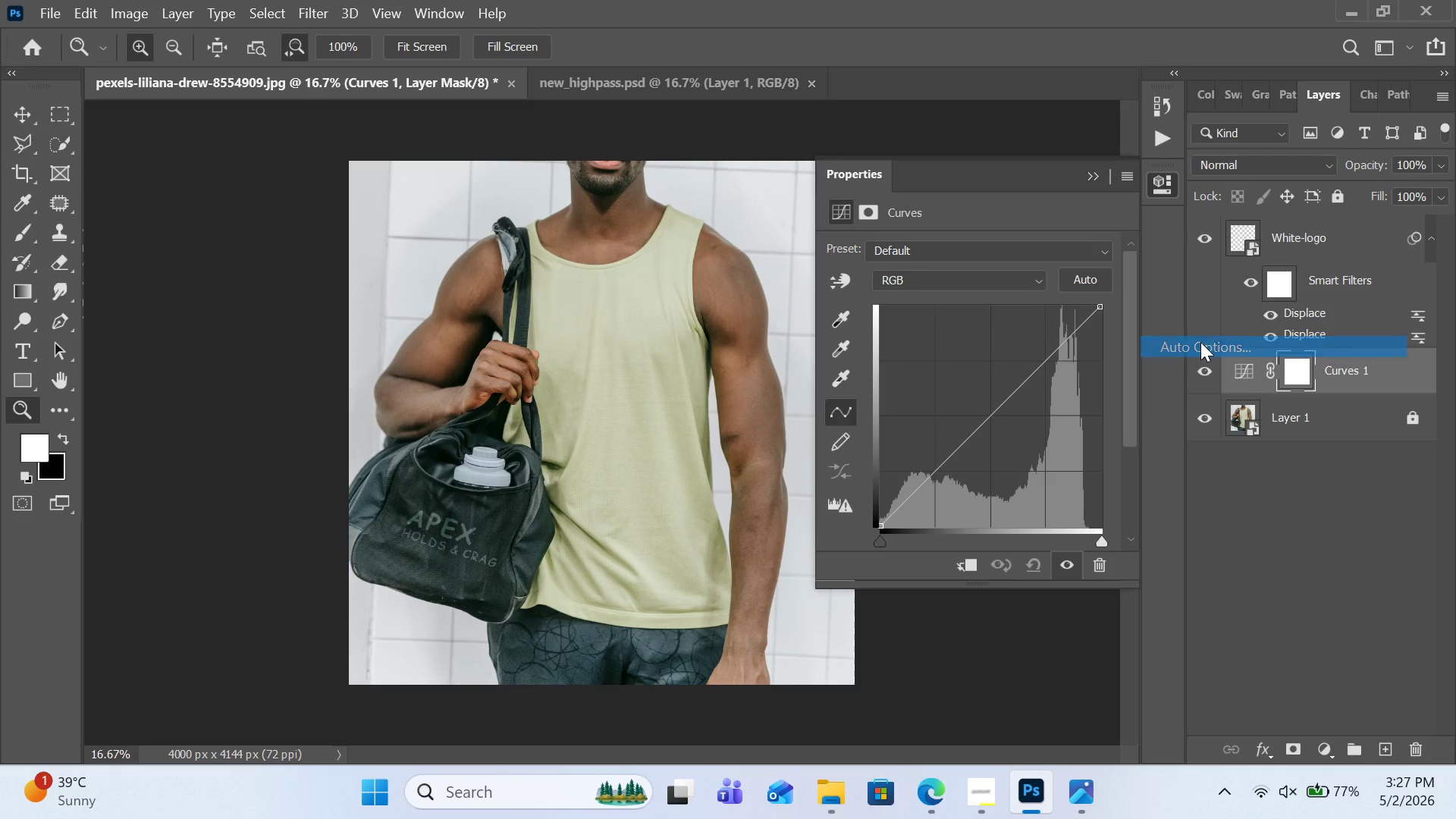 
triple_click([1200, 342])
 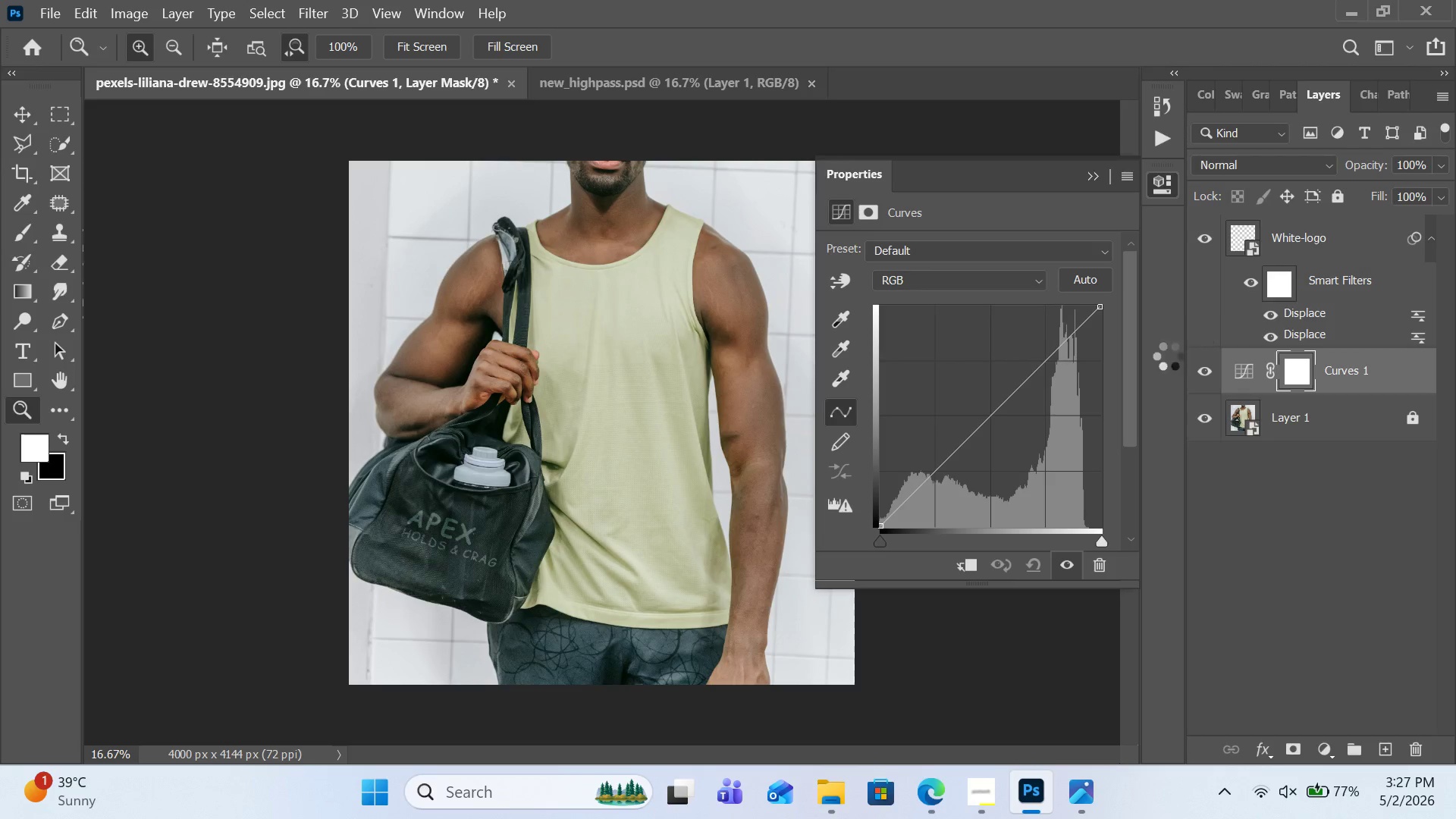 
mouse_move([1150, 385])
 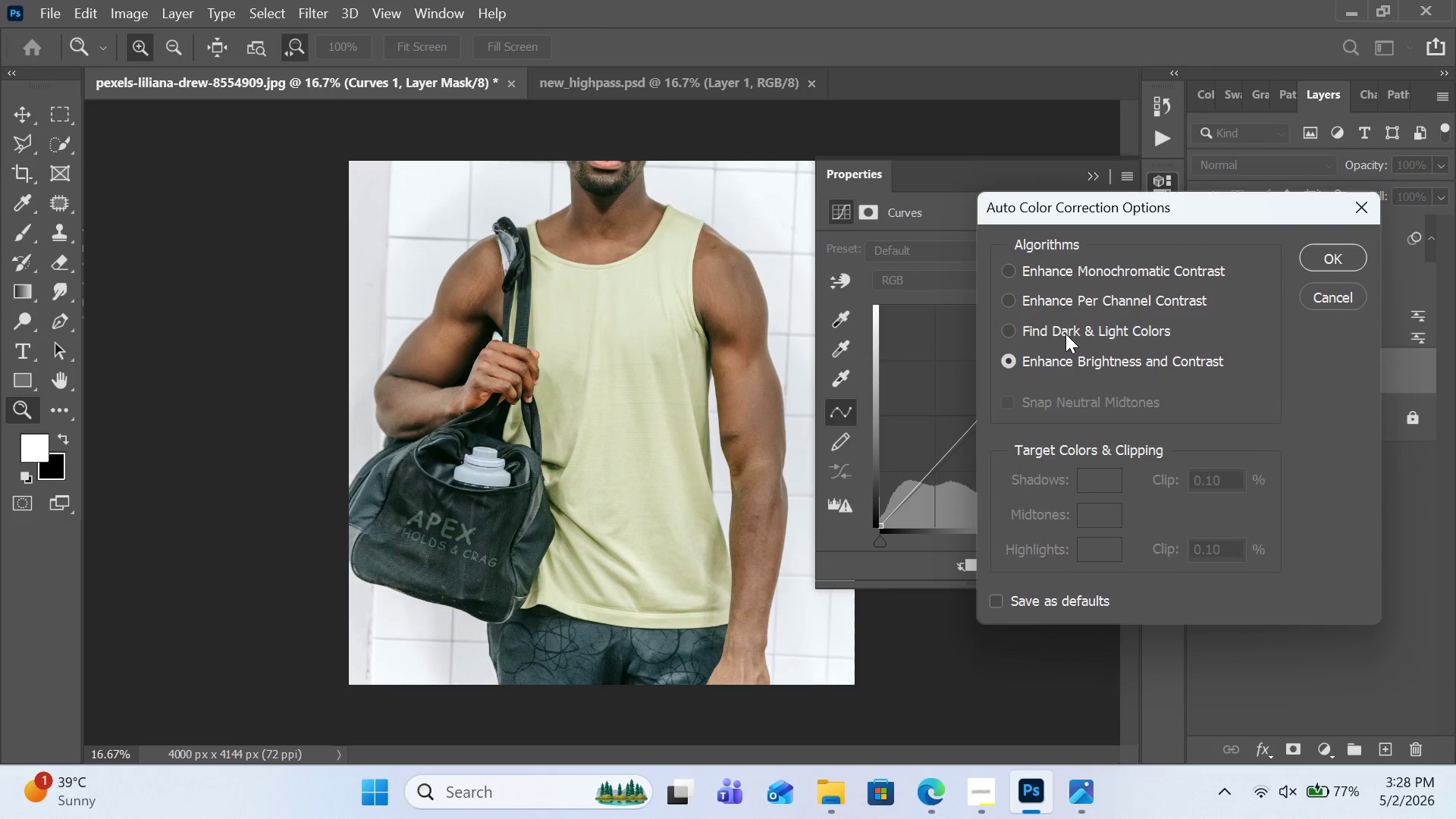 
left_click([1065, 334])
 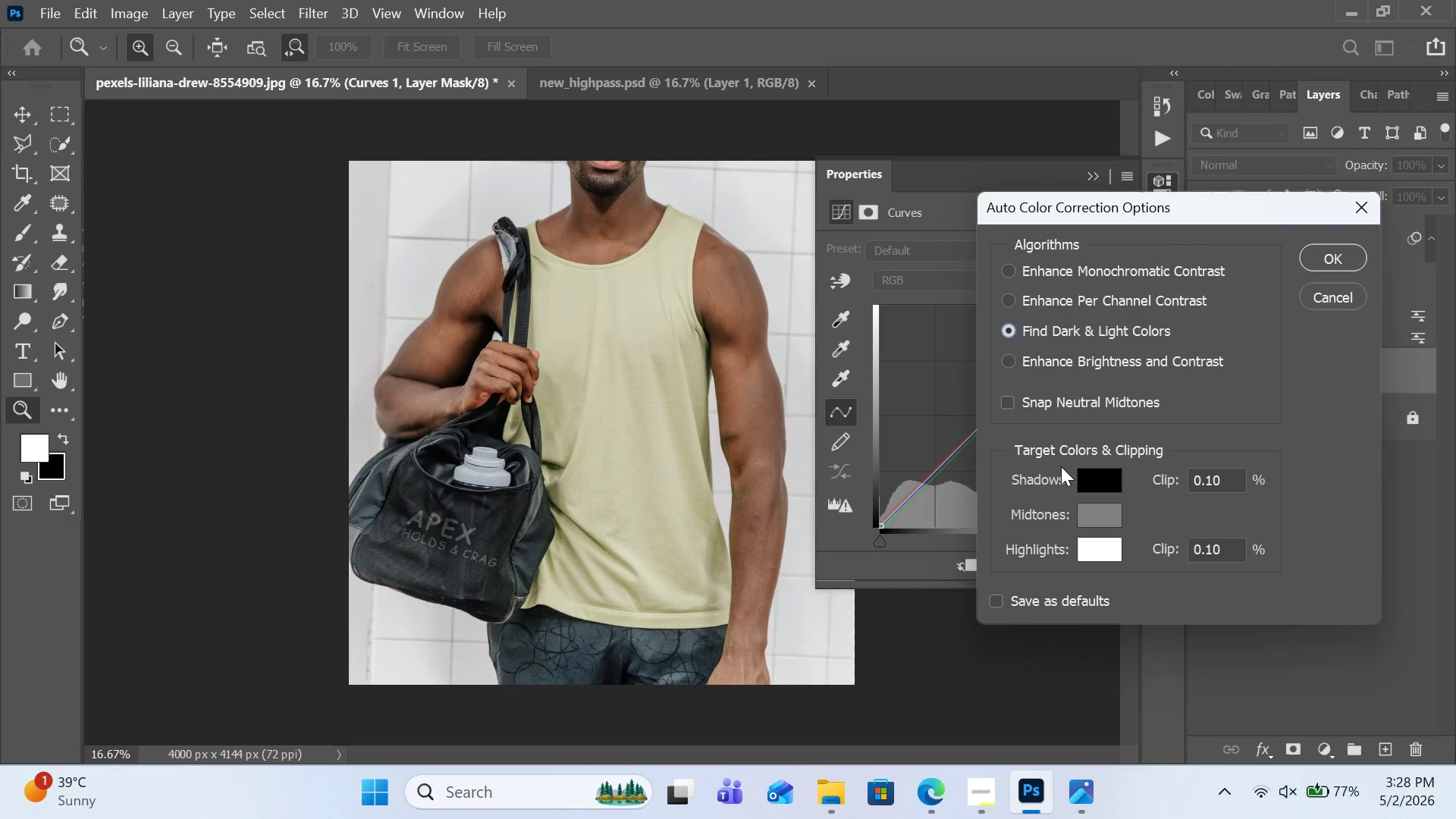 
left_click([1017, 407])
 